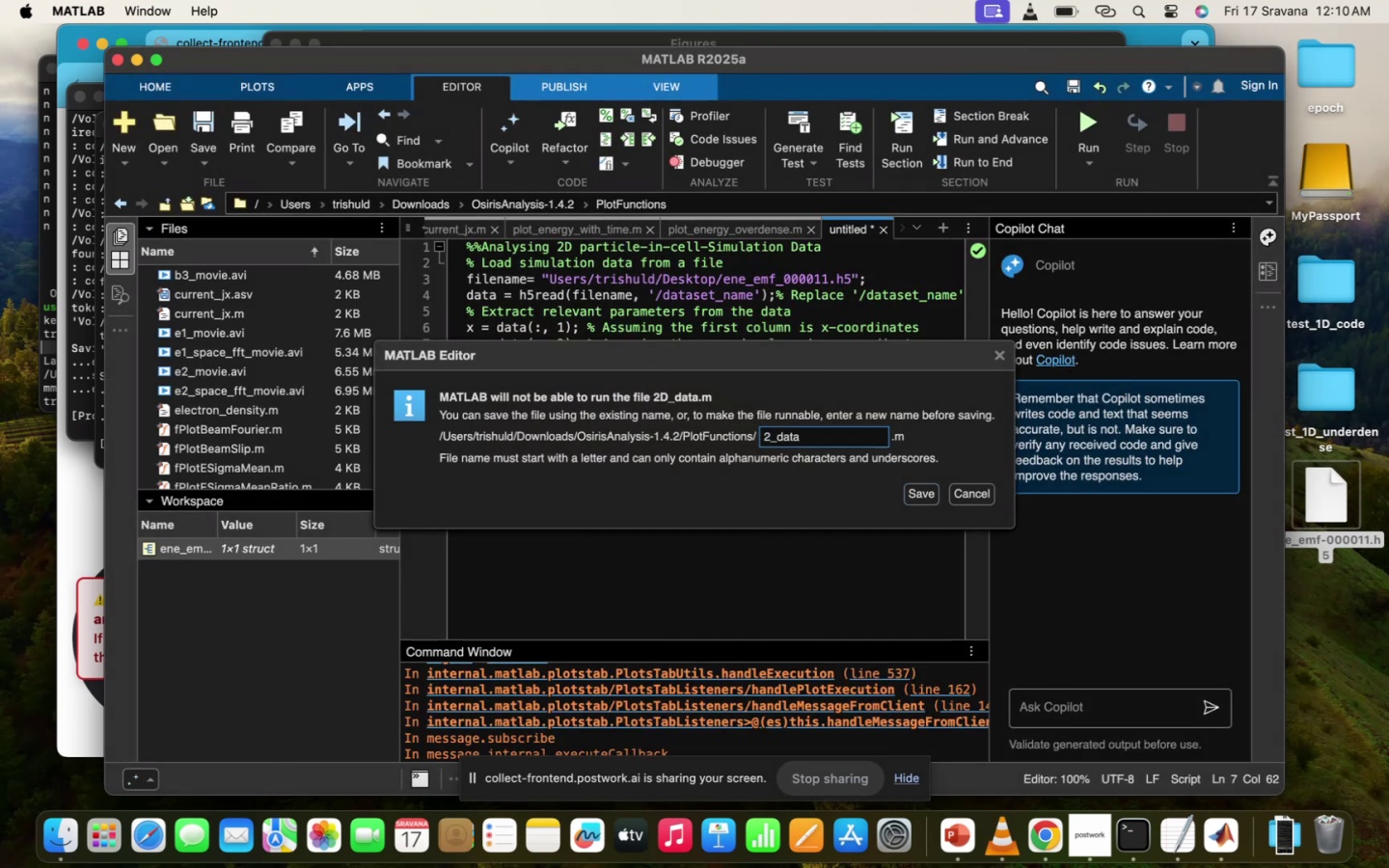 
key(Backspace)
 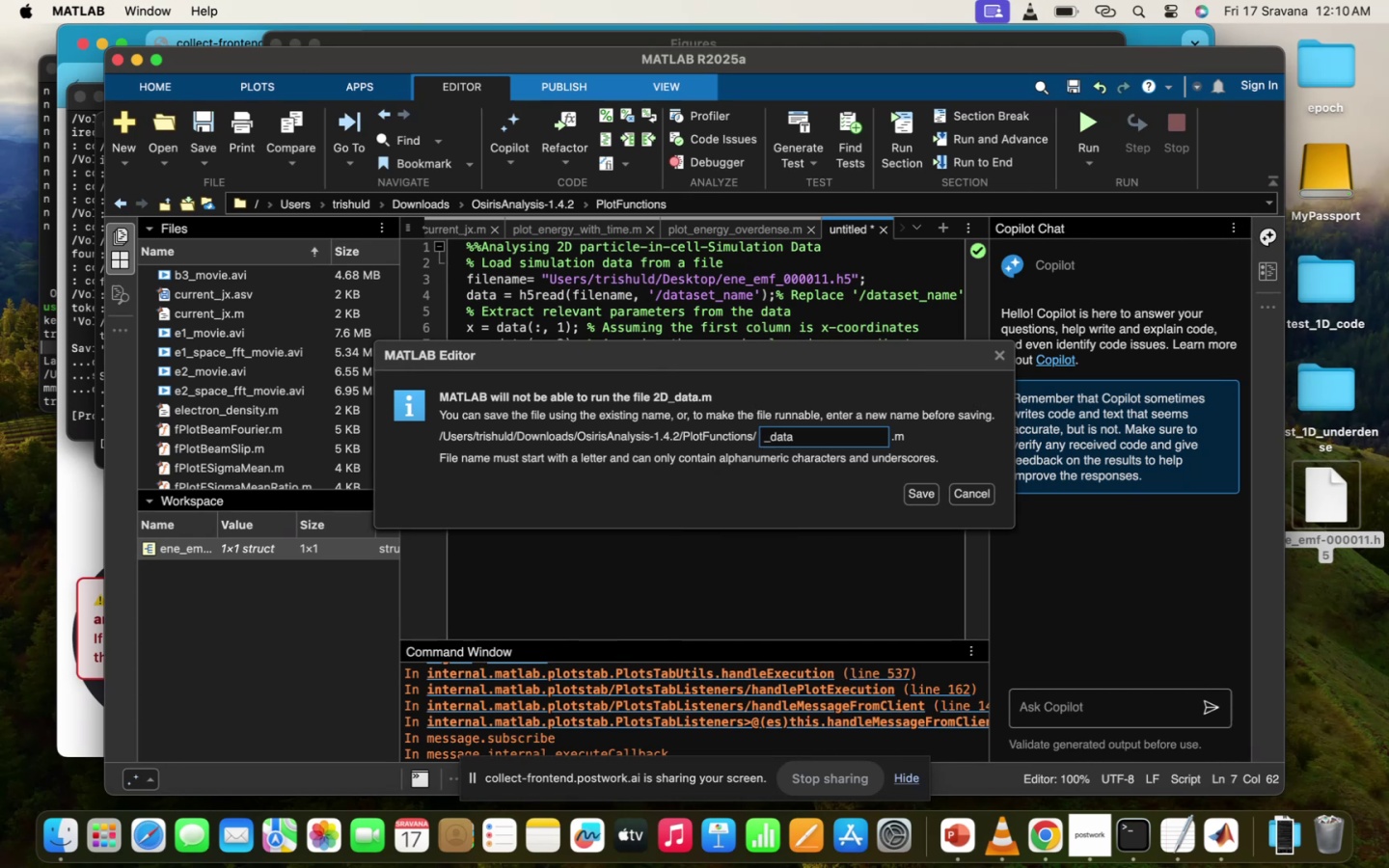 
type(da)
key(Backspace)
key(Backspace)
type(nal)
key(Backspace)
key(Backspace)
key(Backspace)
type(analyse)
 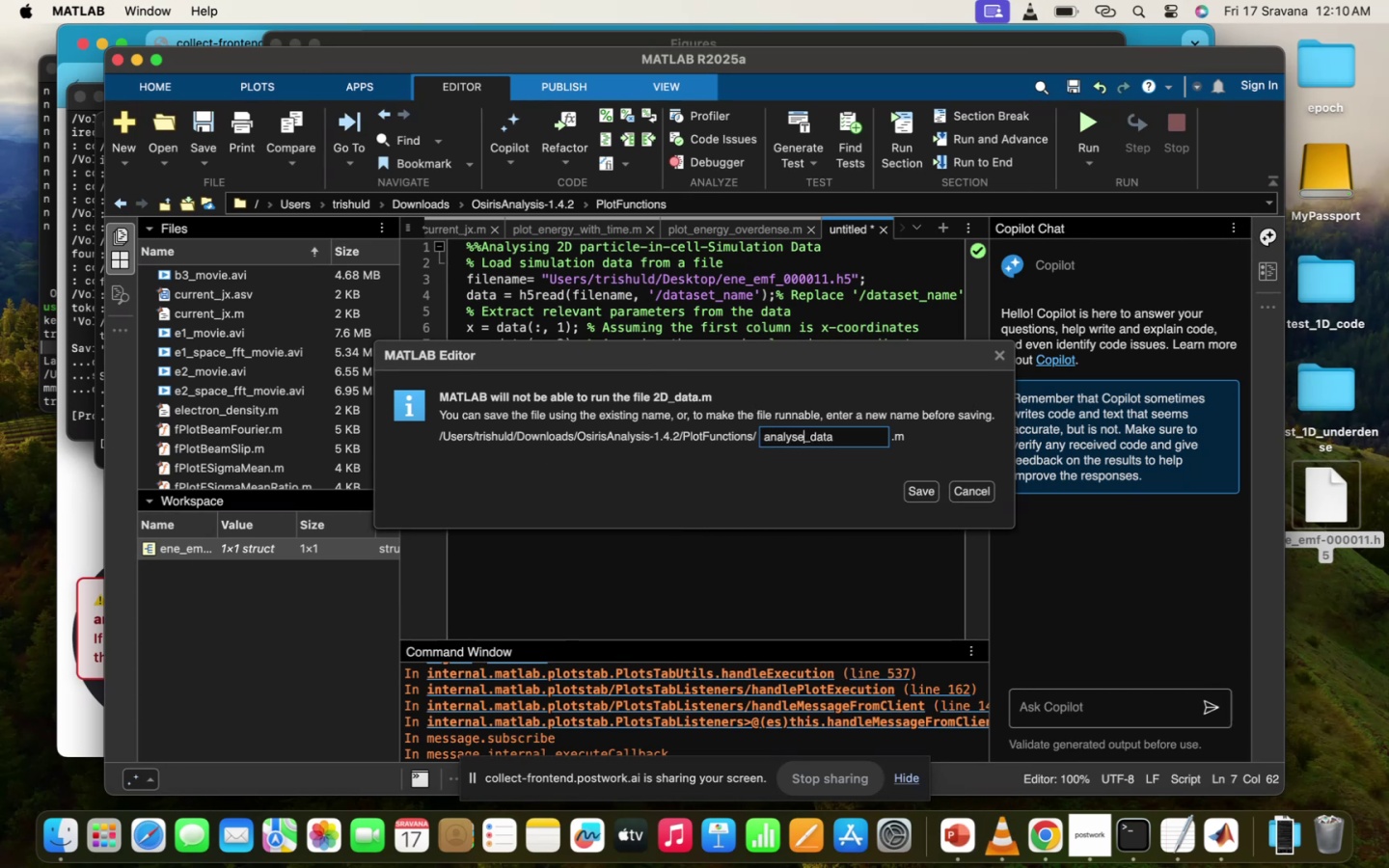 
key(Enter)
 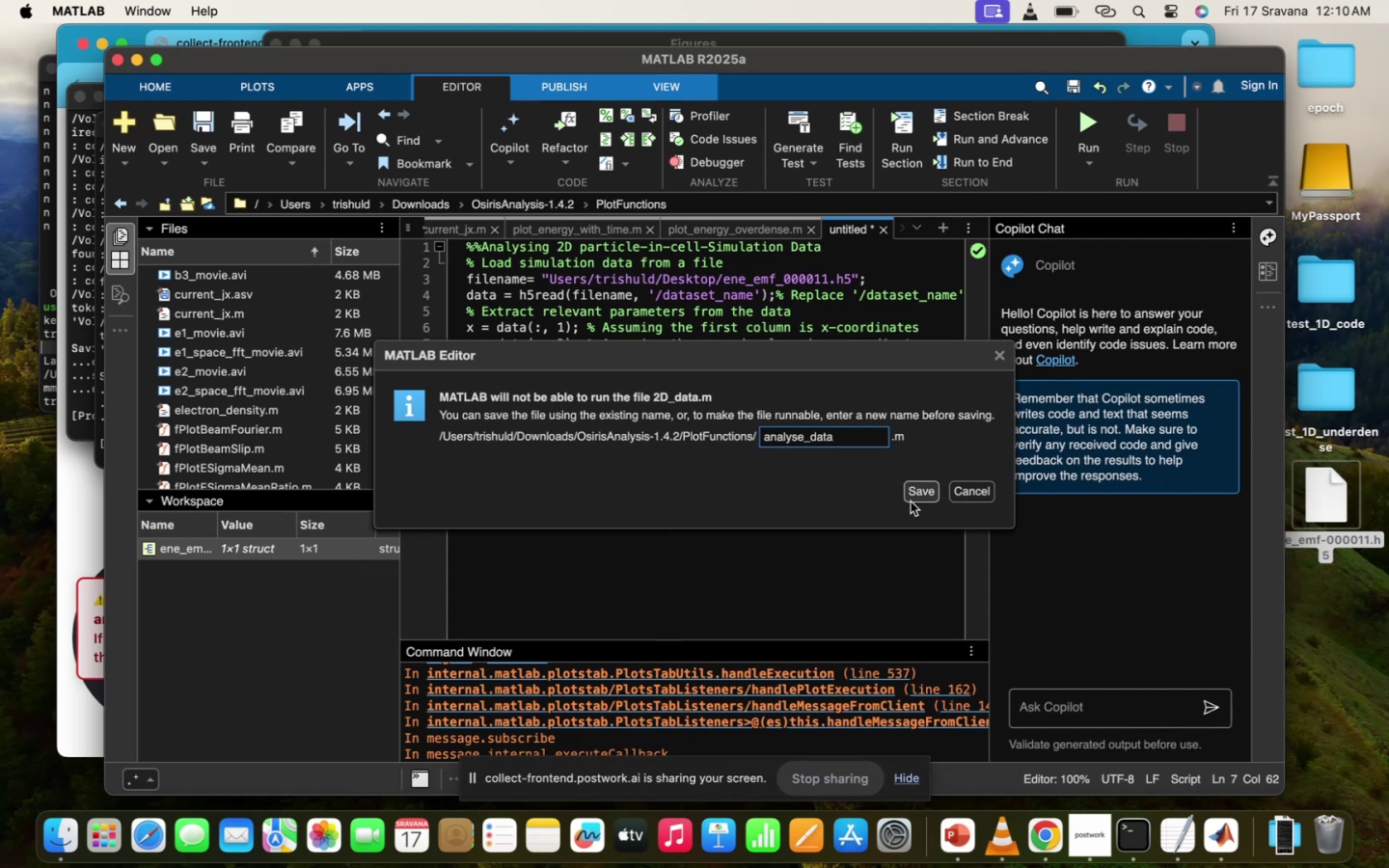 
left_click([919, 498])
 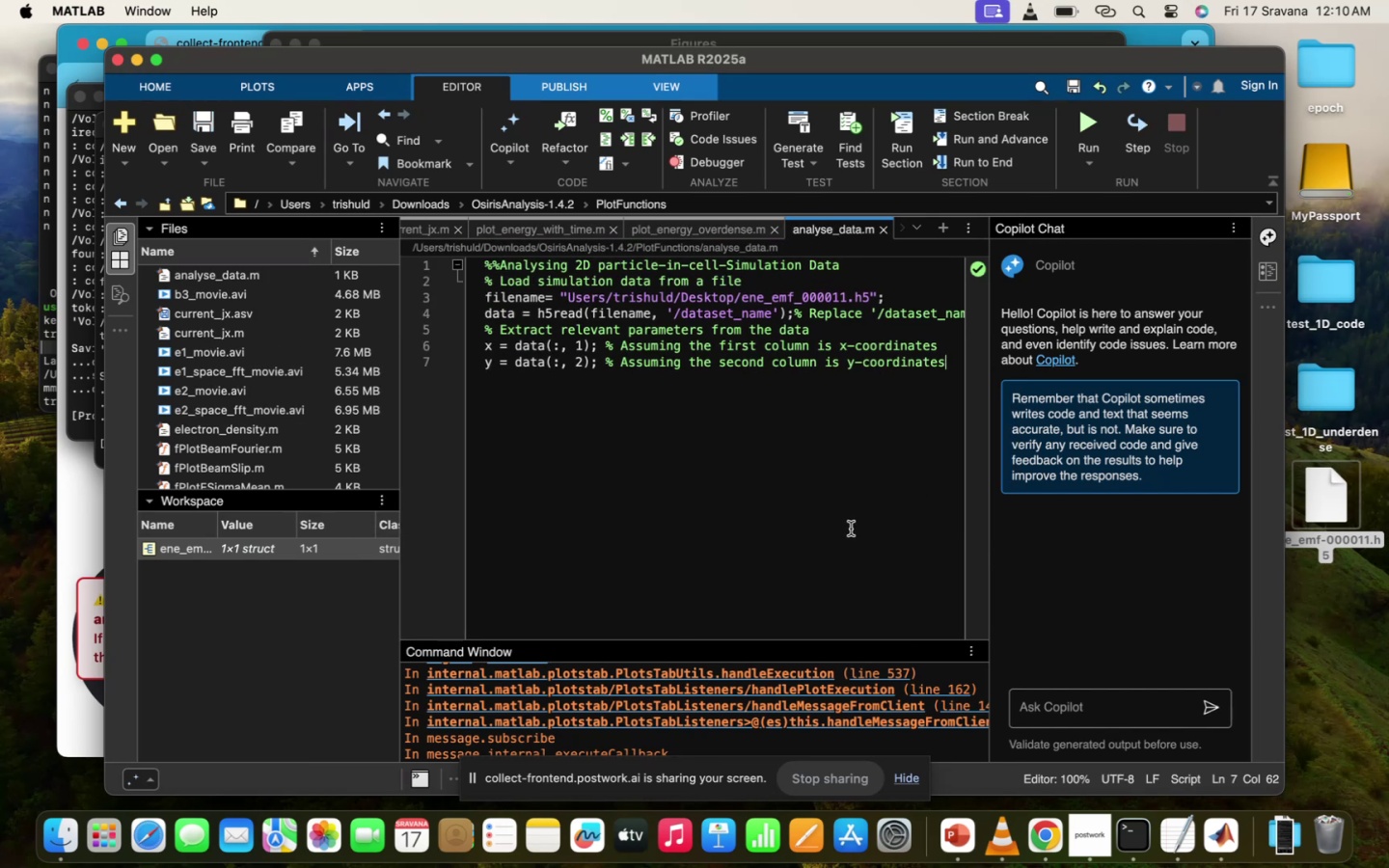 
scroll: coordinate [760, 694], scroll_direction: down, amount: 135.0
 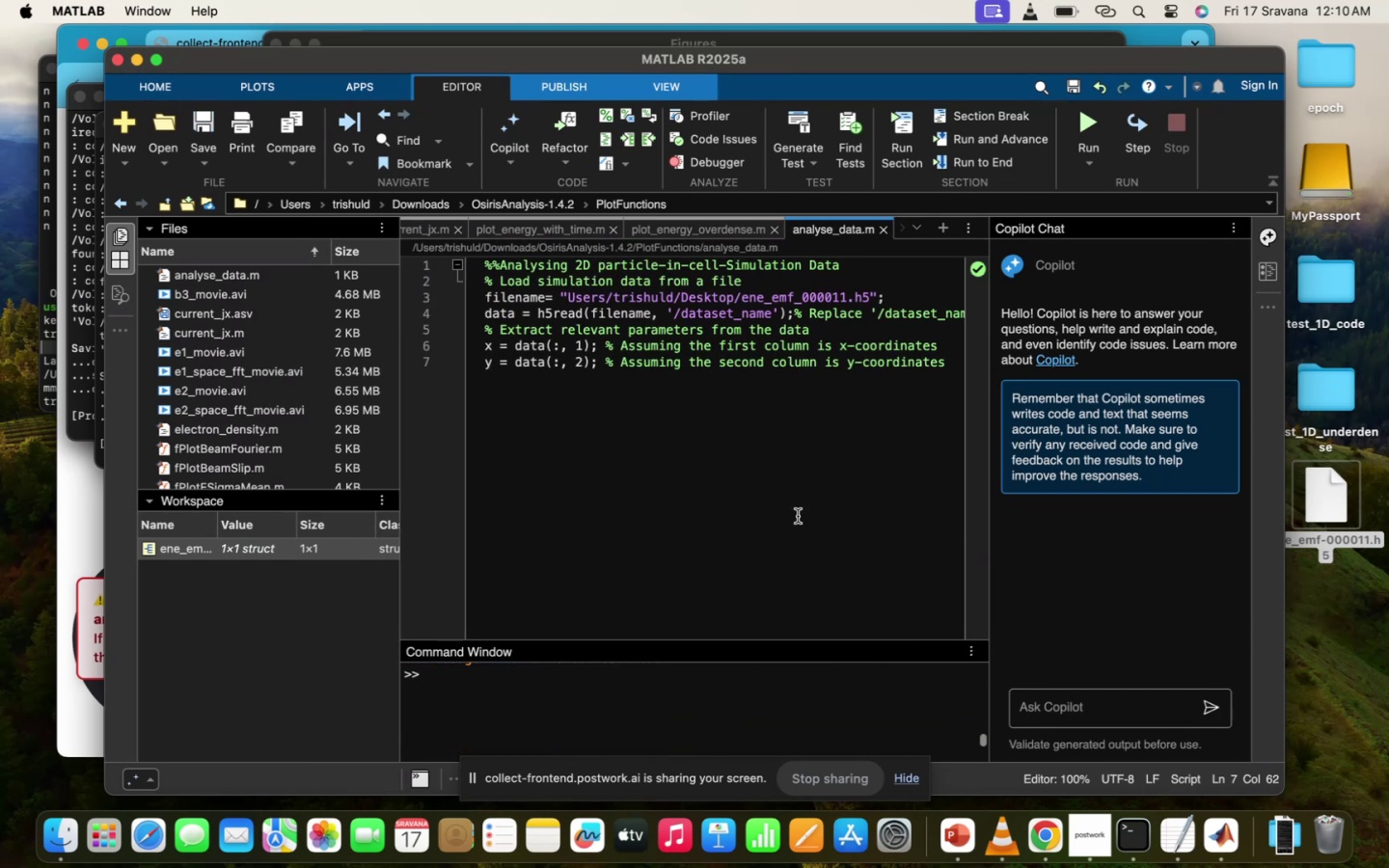 
left_click([798, 515])
 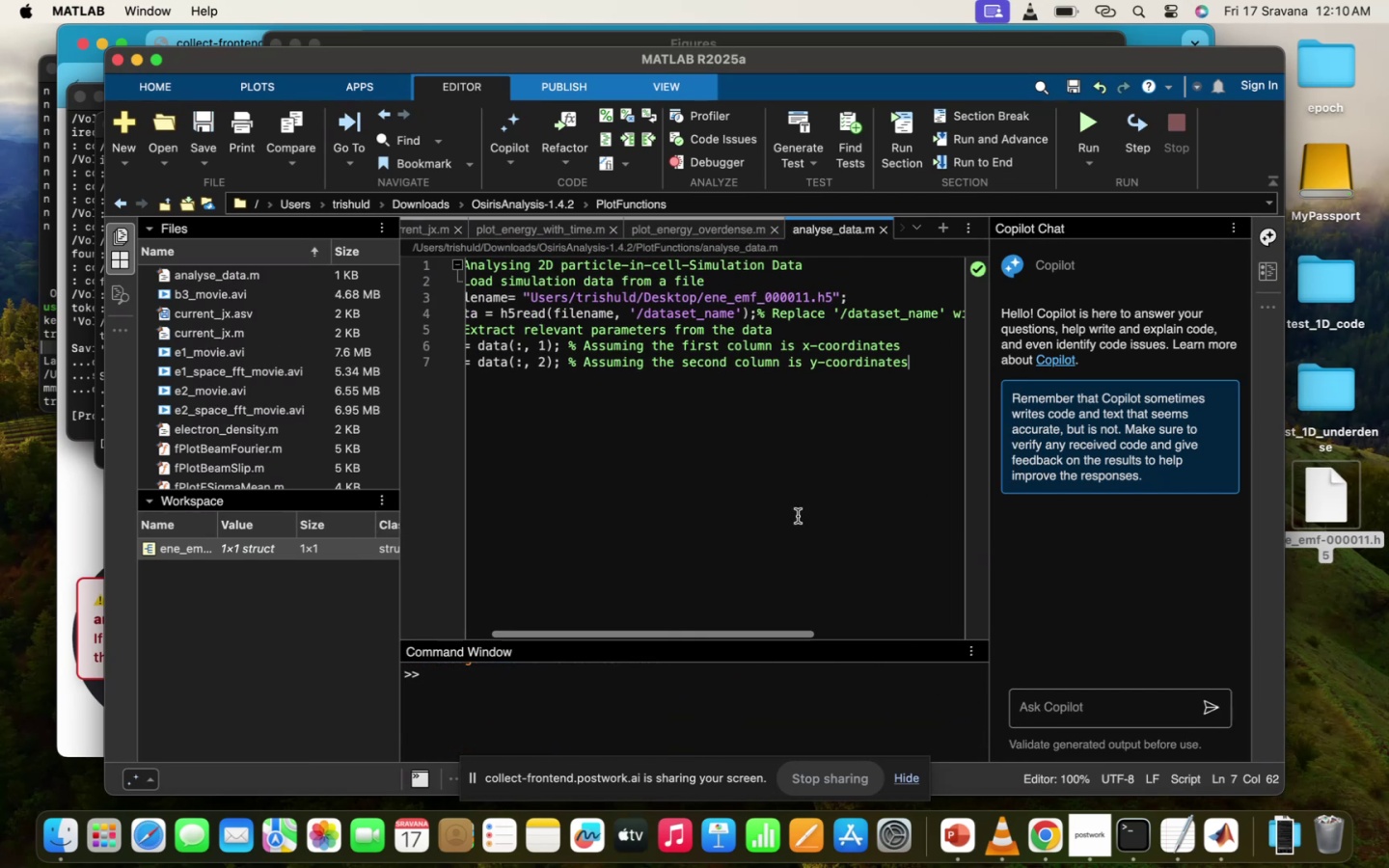 
scroll: coordinate [798, 515], scroll_direction: up, amount: 6.0
 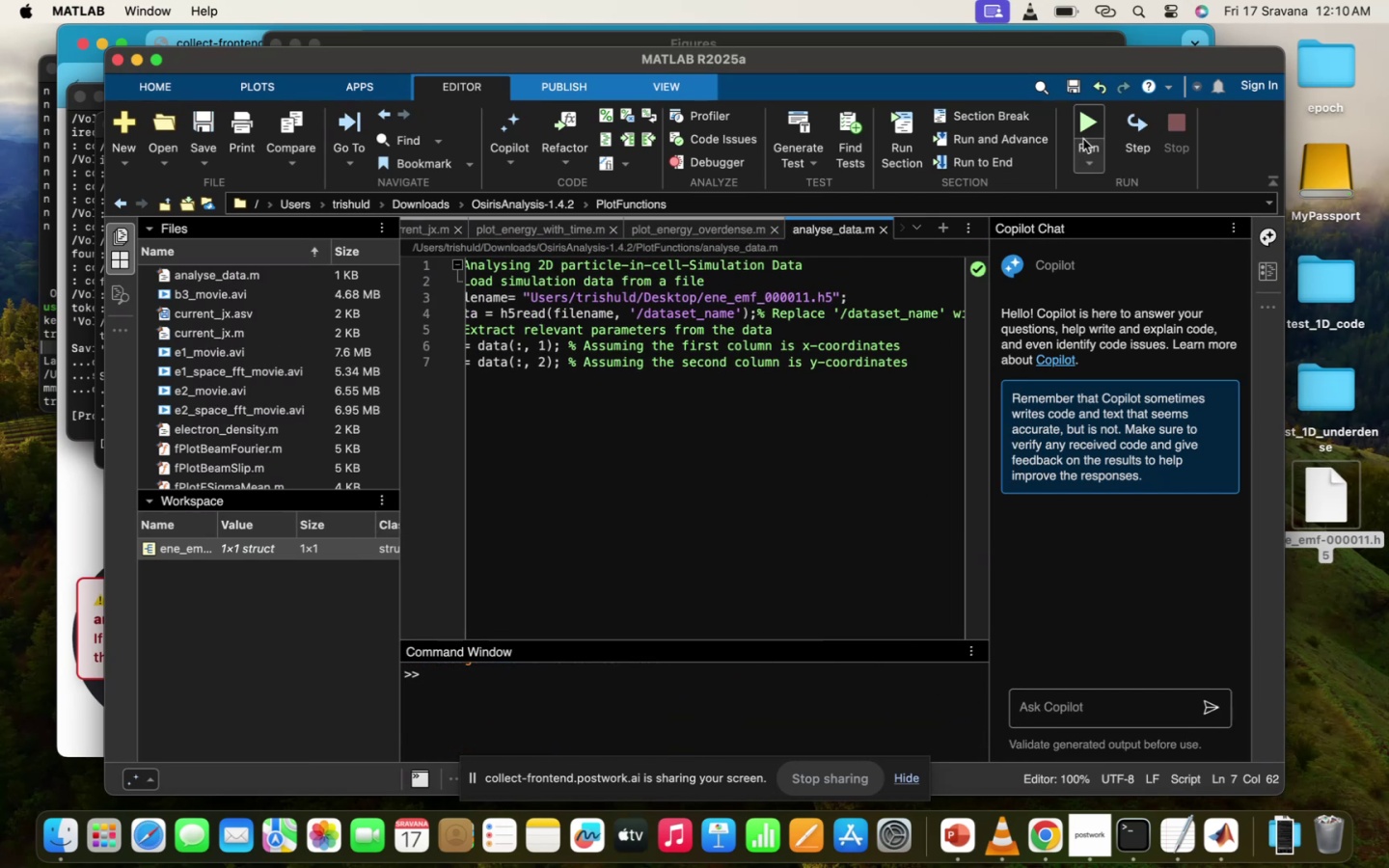 
left_click([1097, 132])
 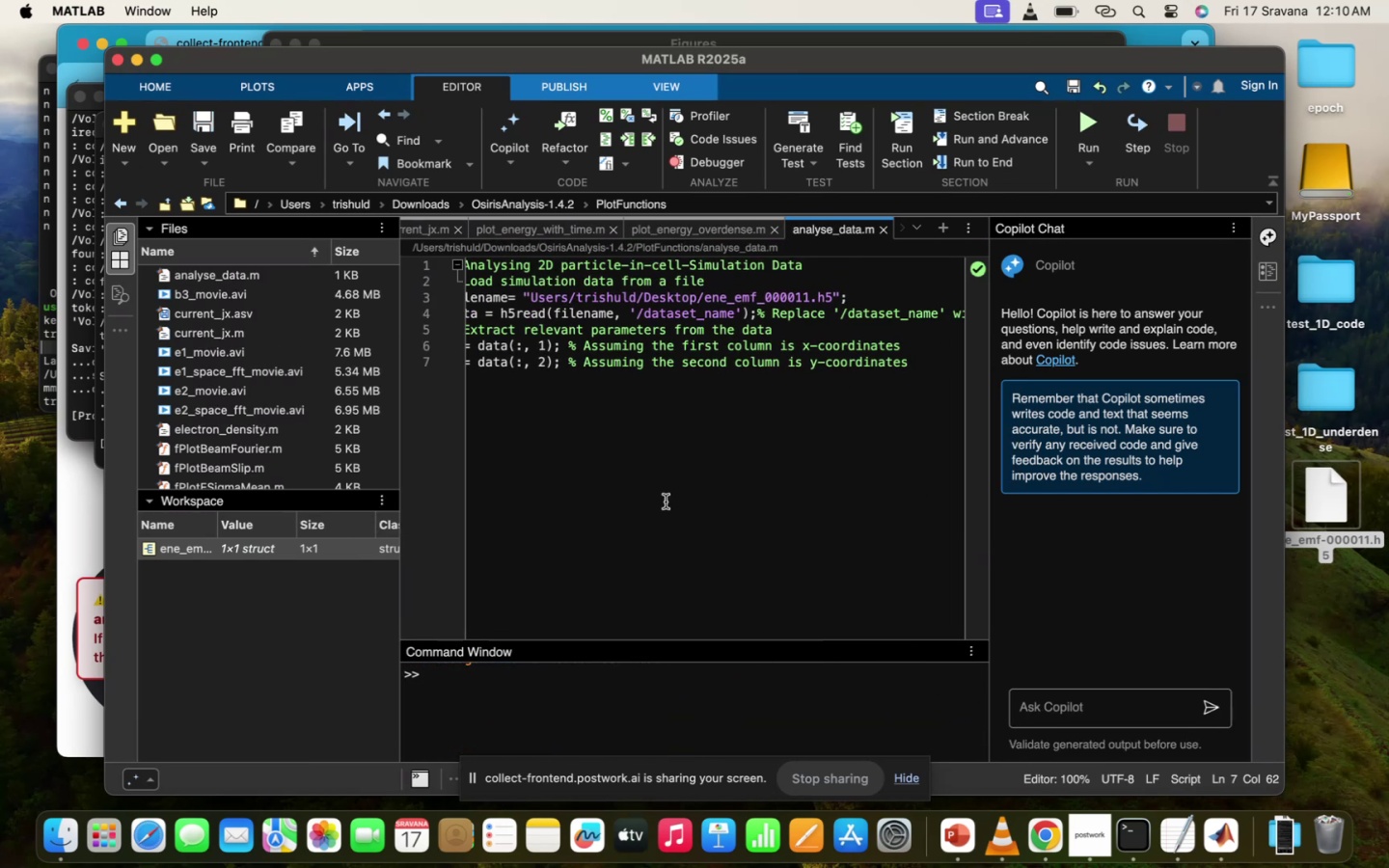 
scroll: coordinate [666, 502], scroll_direction: up, amount: 23.0
 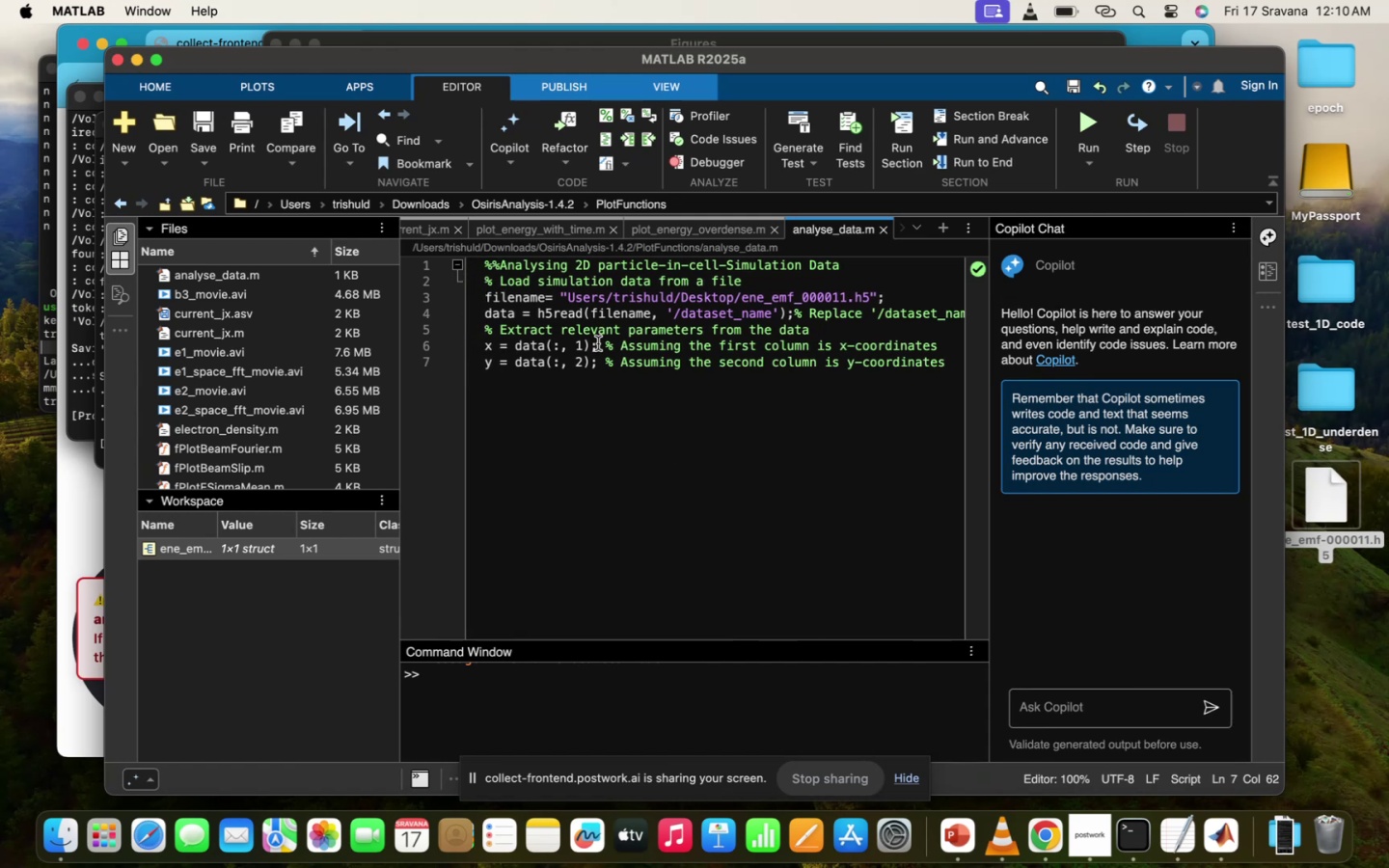 
left_click([598, 344])
 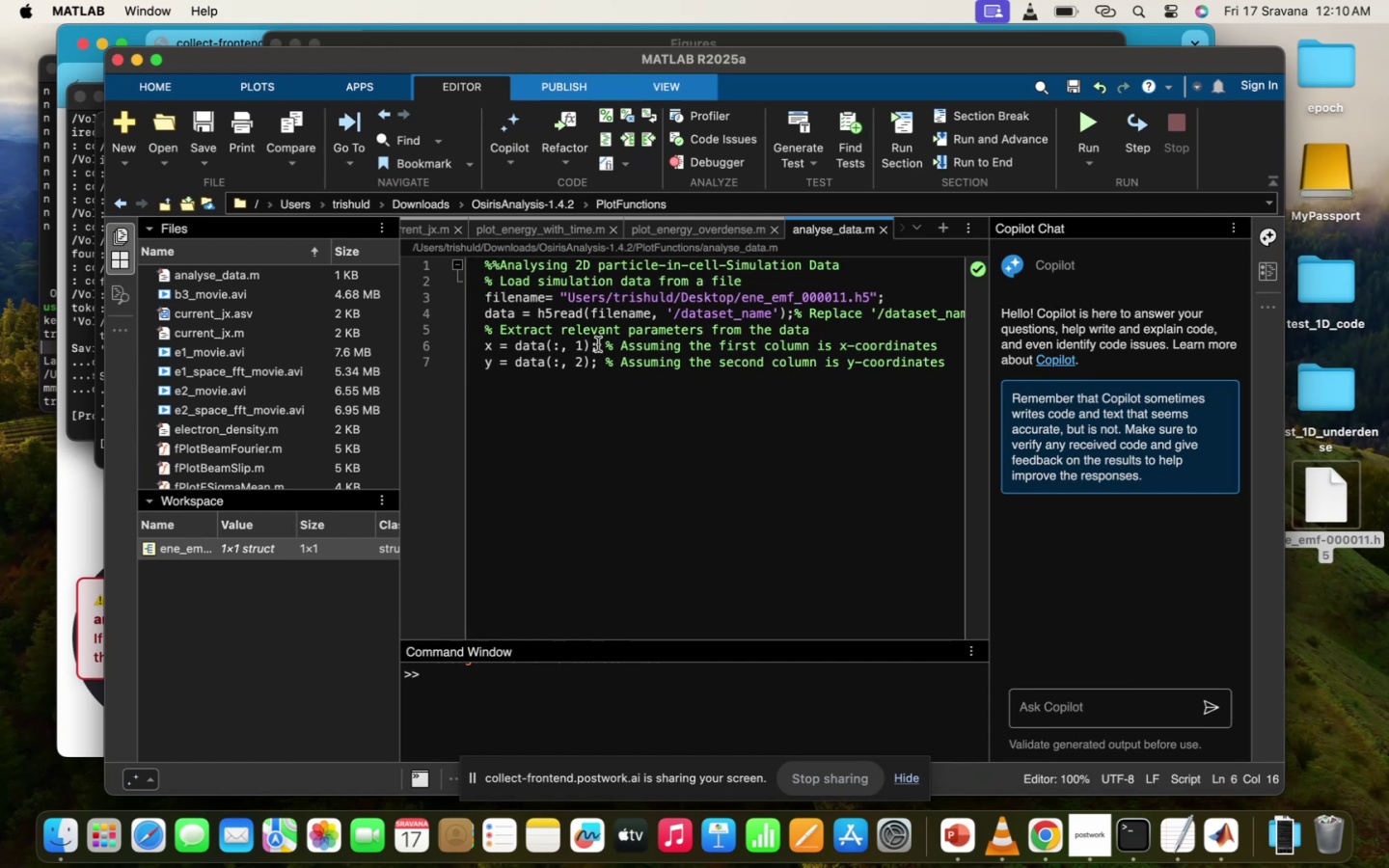 
key(Backspace)
 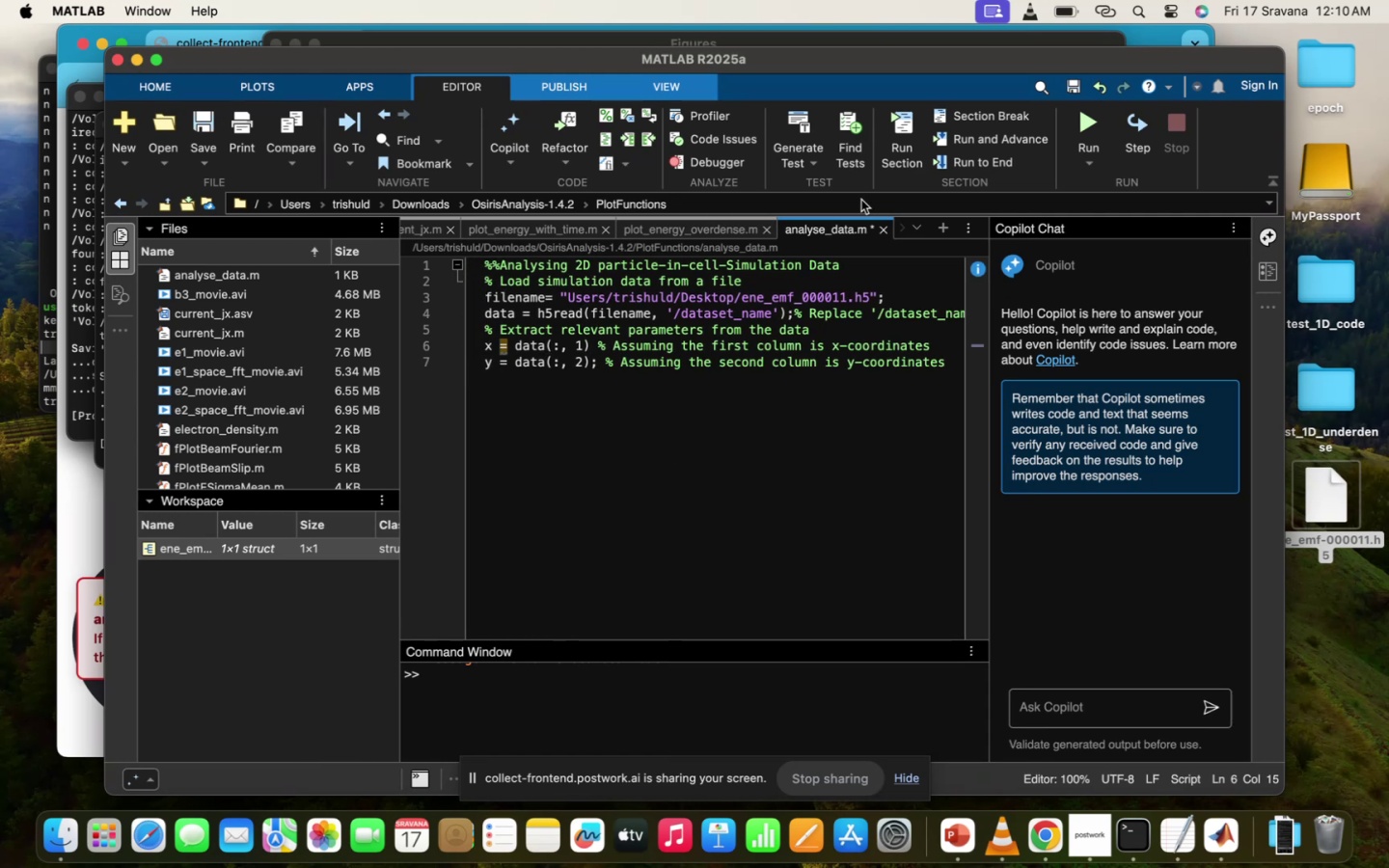 
mouse_move([1058, 165])
 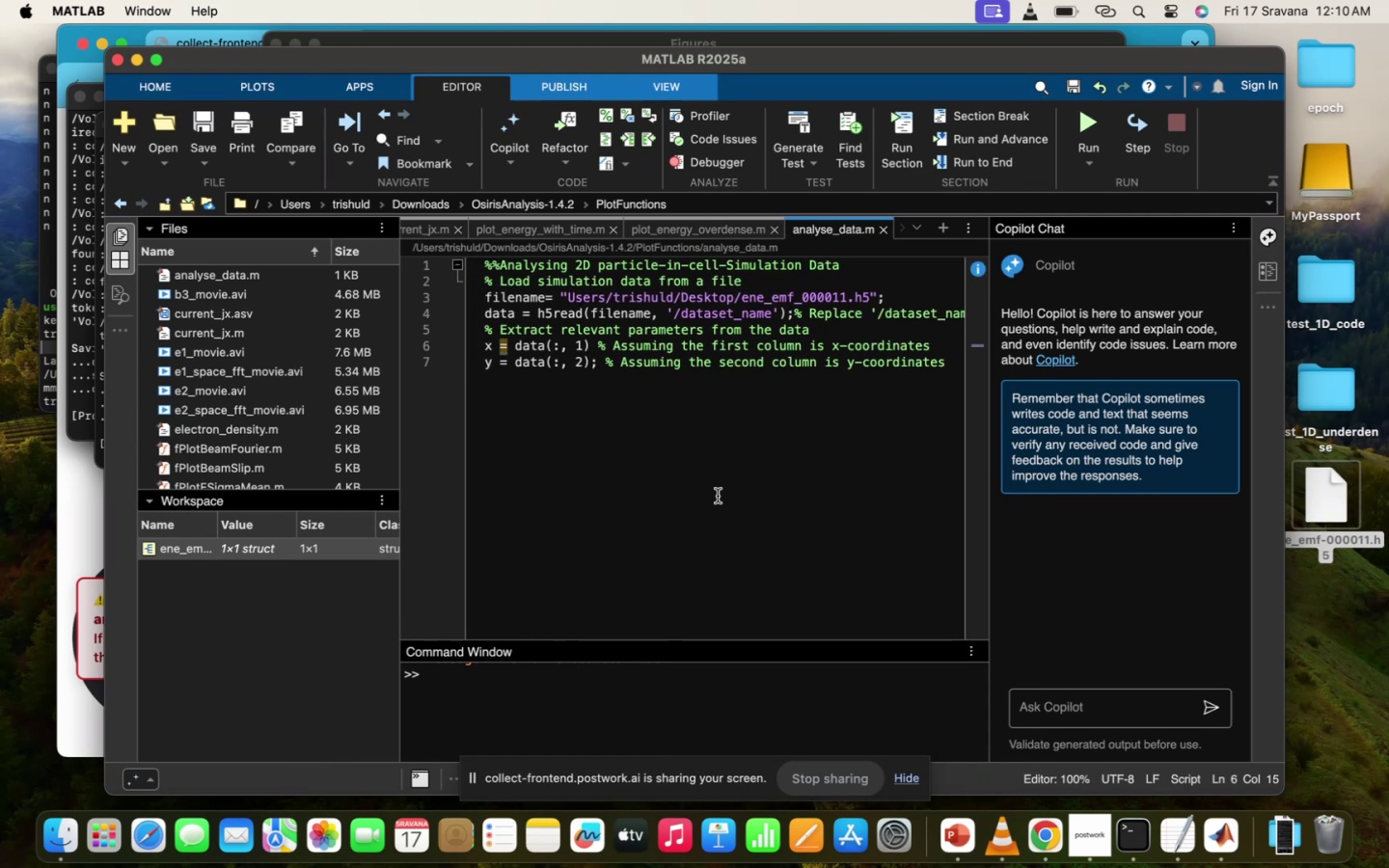 
scroll: coordinate [631, 692], scroll_direction: up, amount: 25.0
 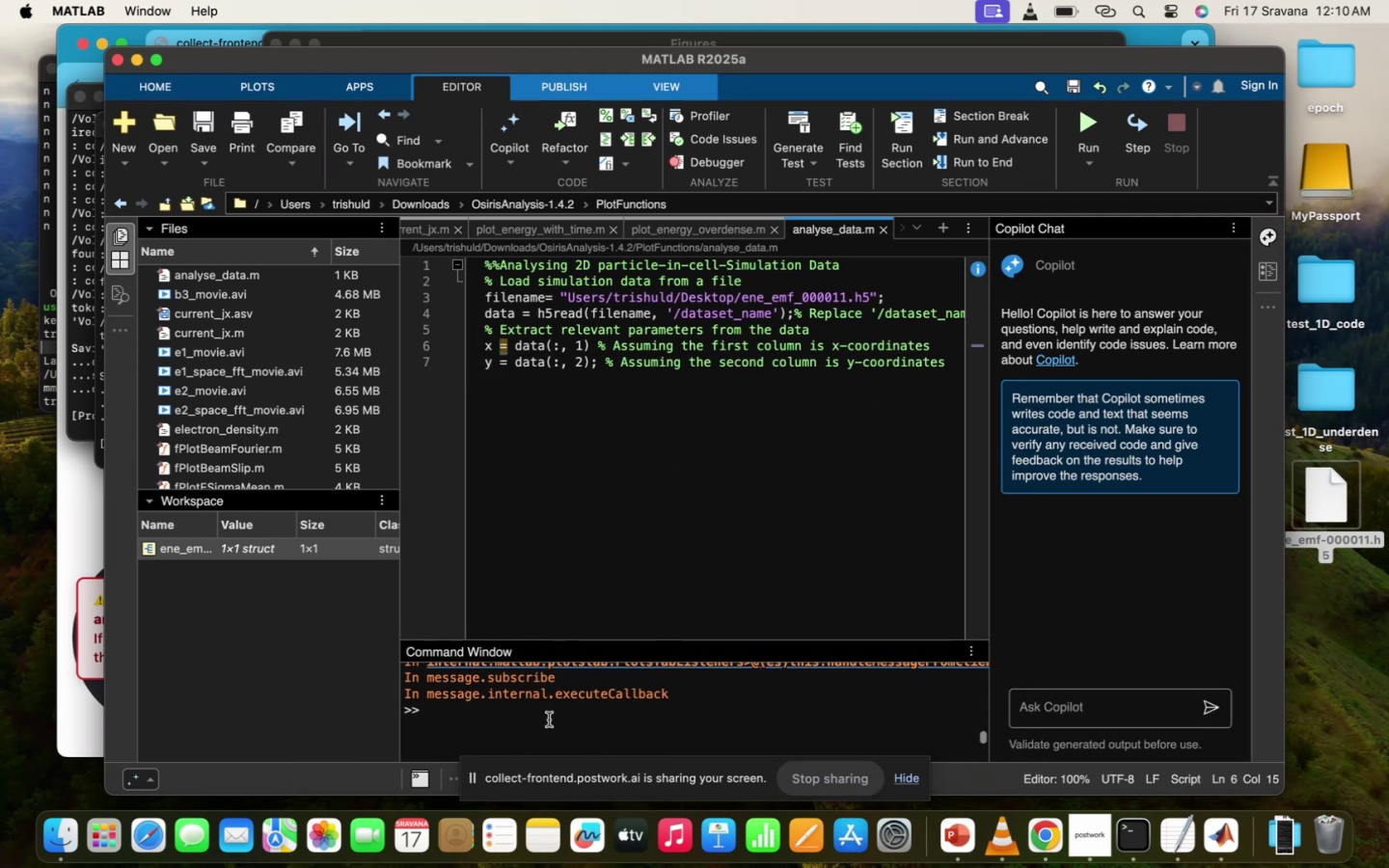 
left_click([548, 719])
 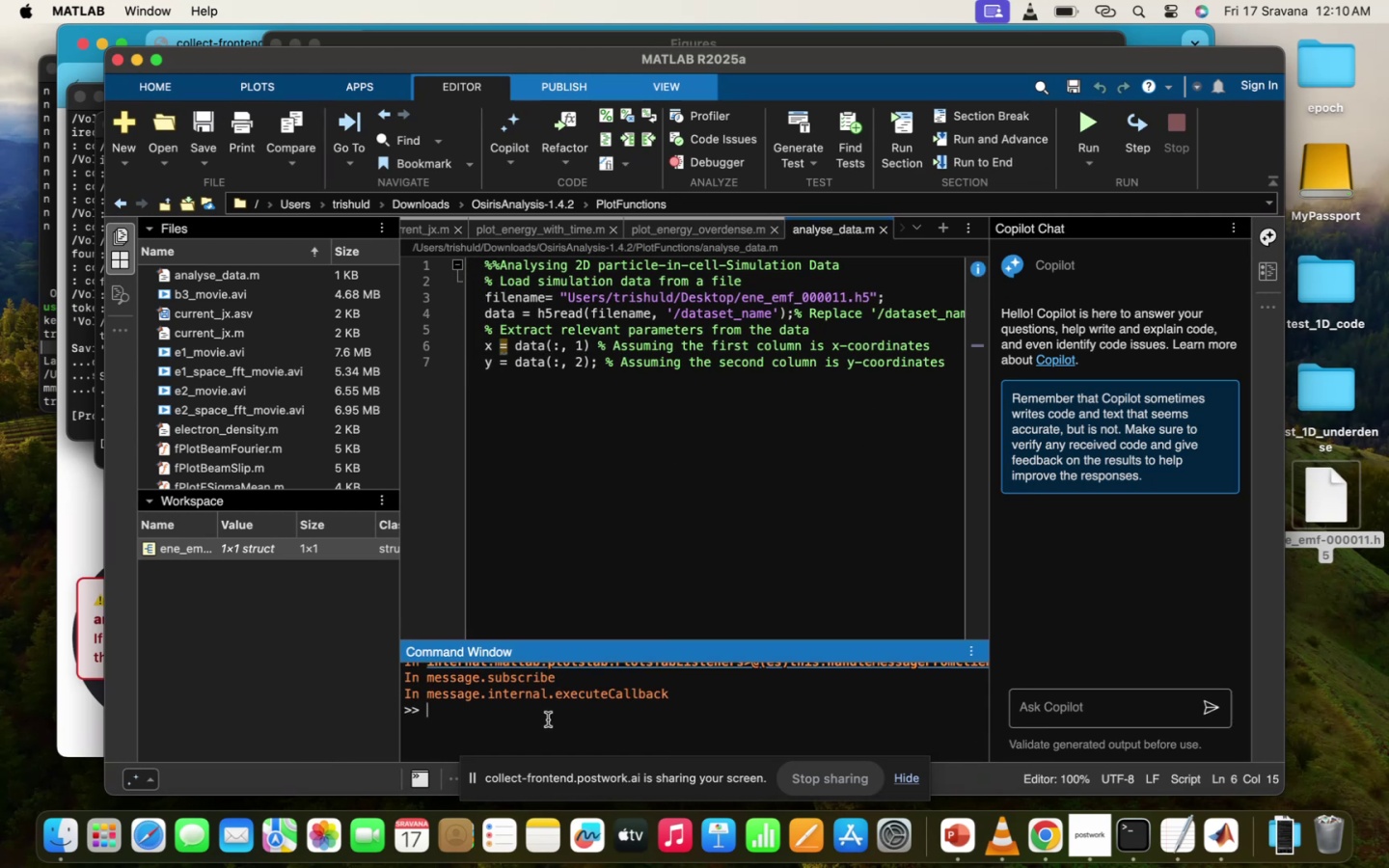 
type(clc)
 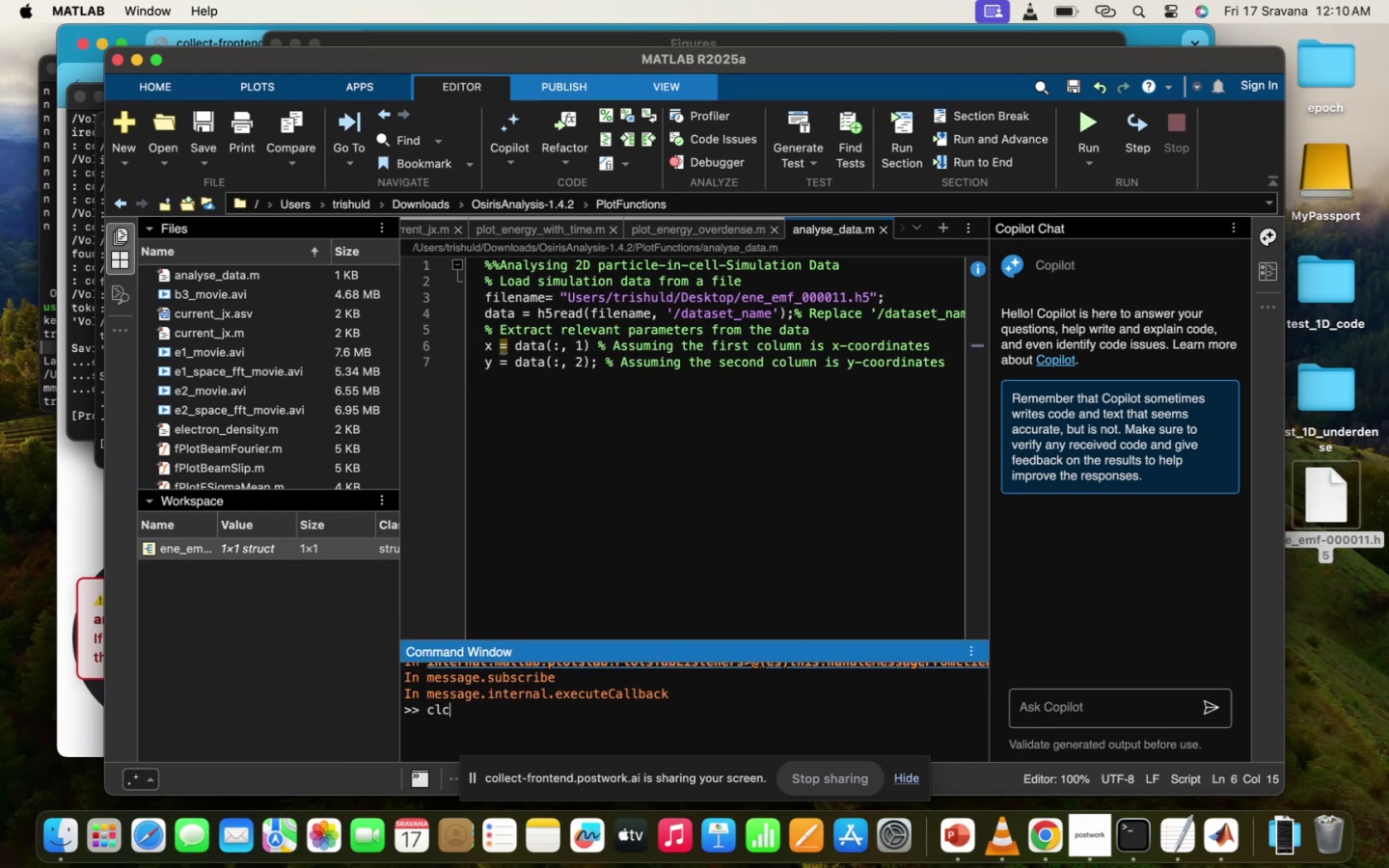 
key(Enter)
 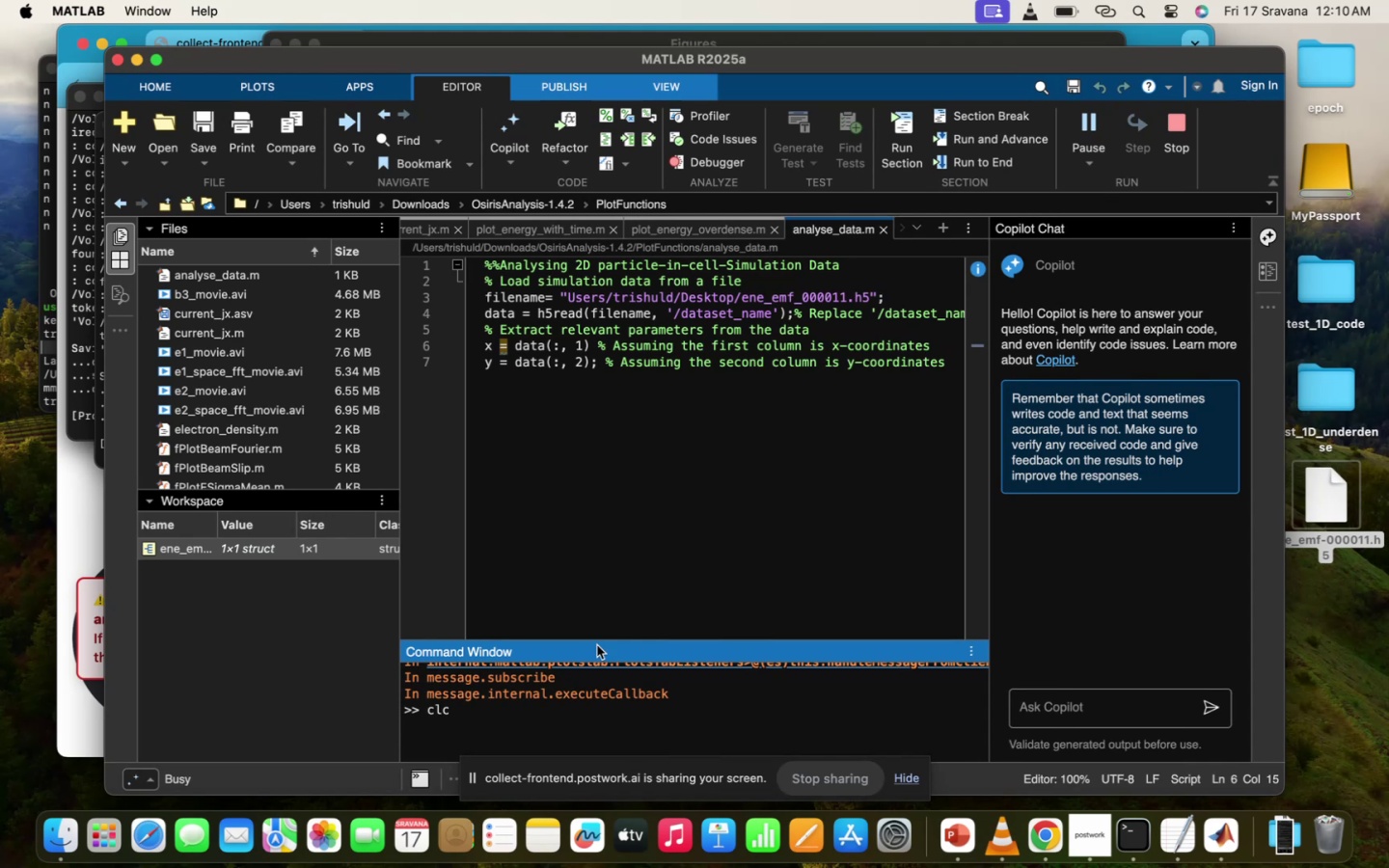 
left_click([496, 714])
 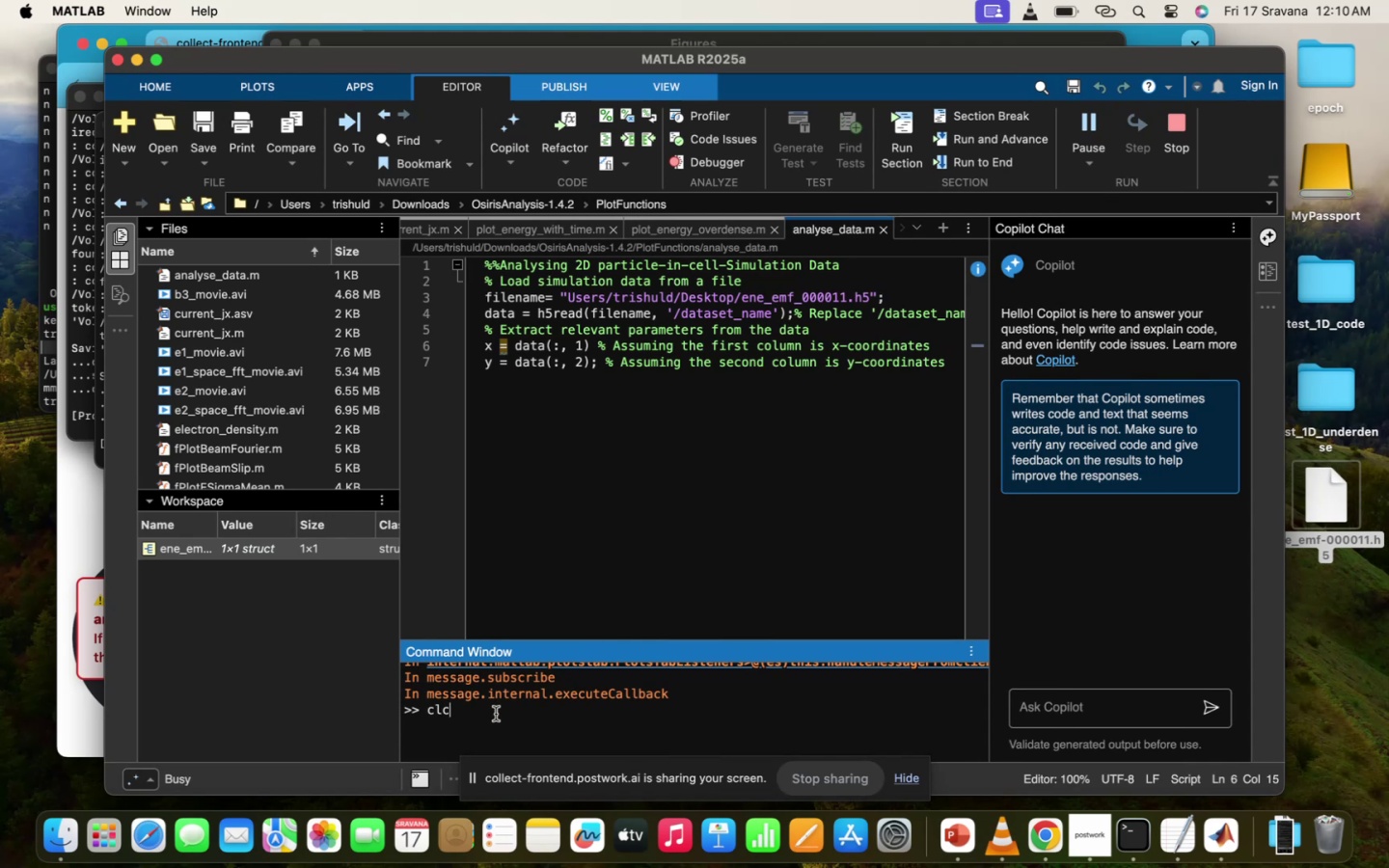 
key(Enter)
 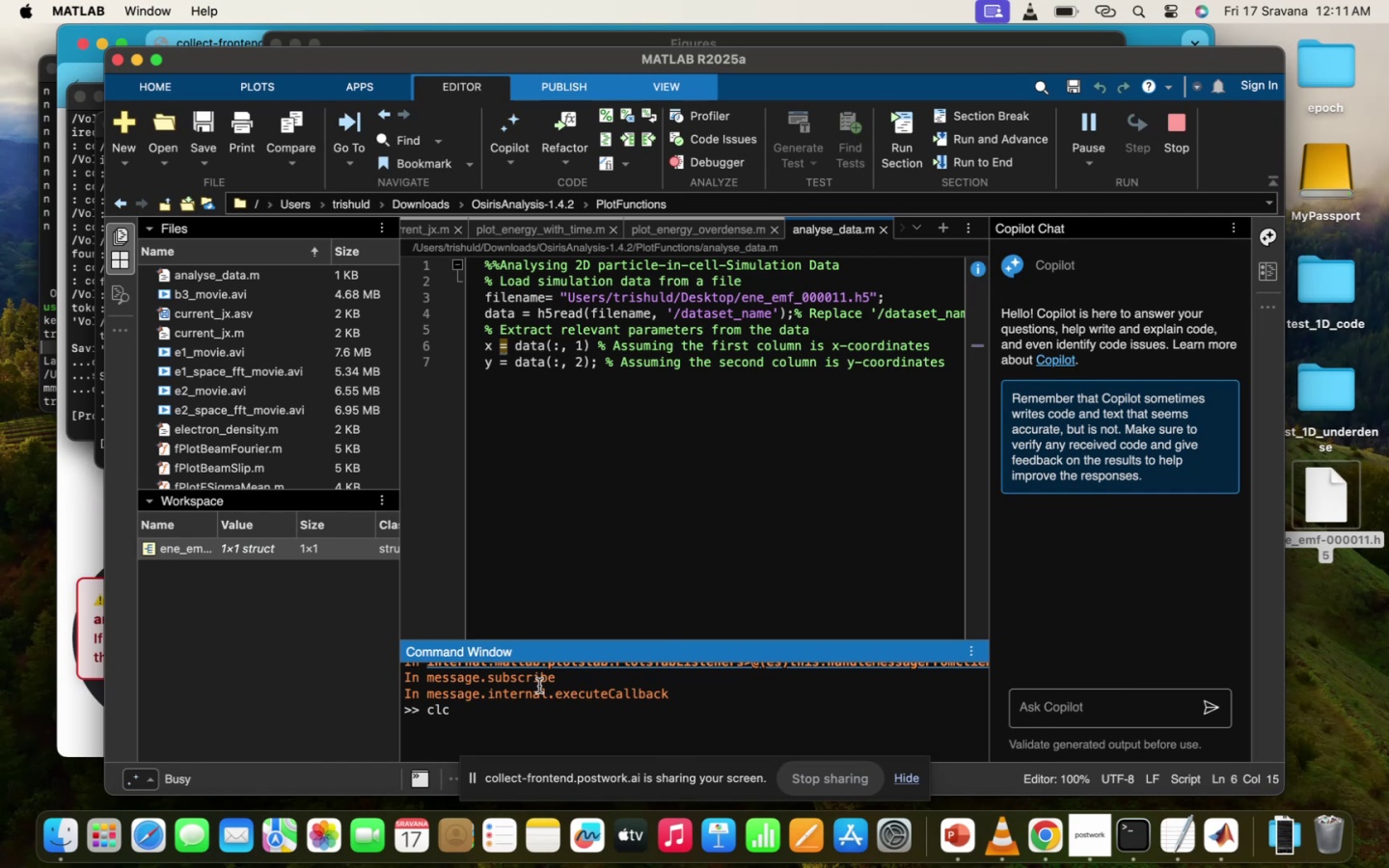 
wait(16.36)
 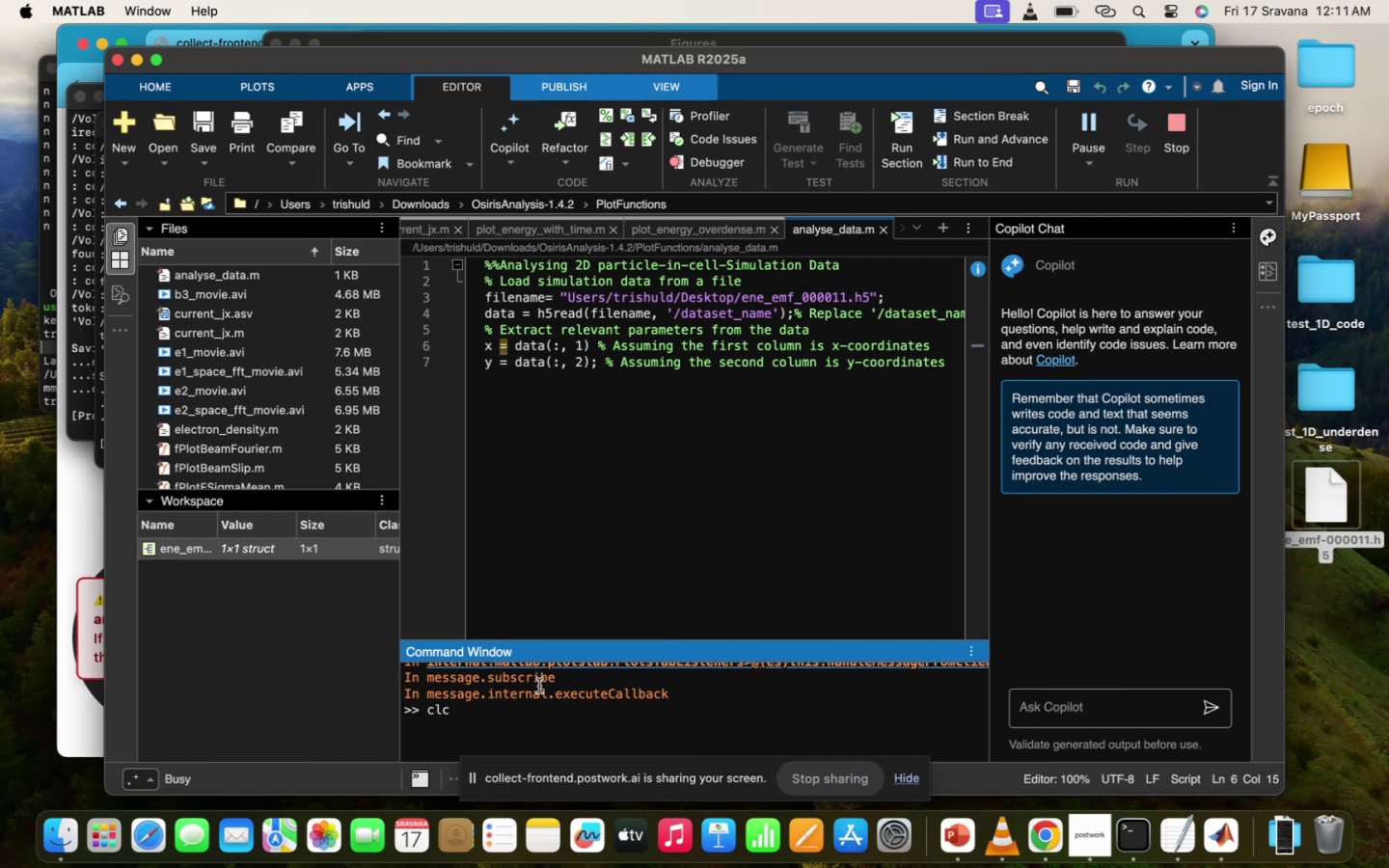 
left_click([1092, 850])
 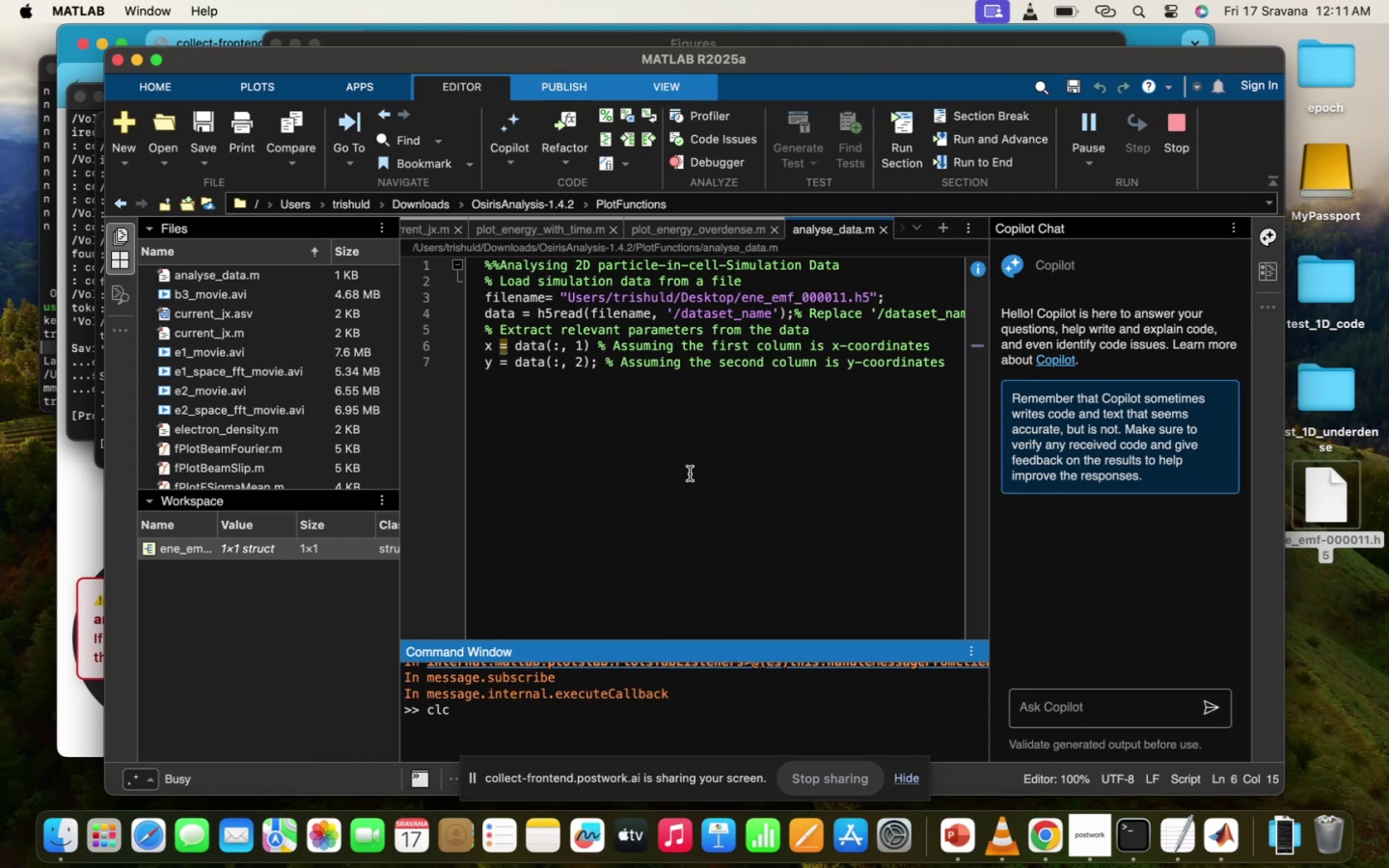 
wait(19.76)
 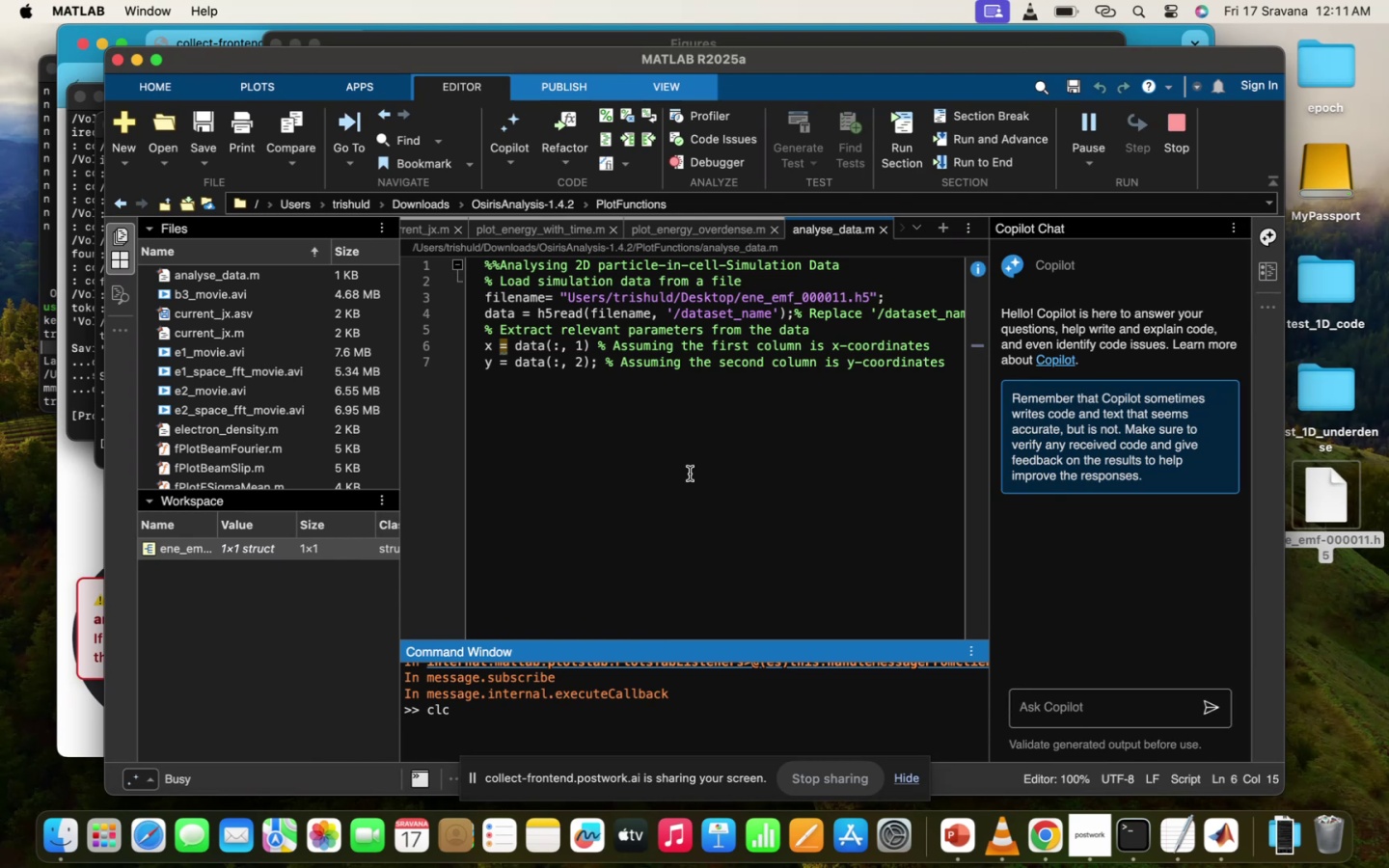 
mouse_move([1004, 827])
 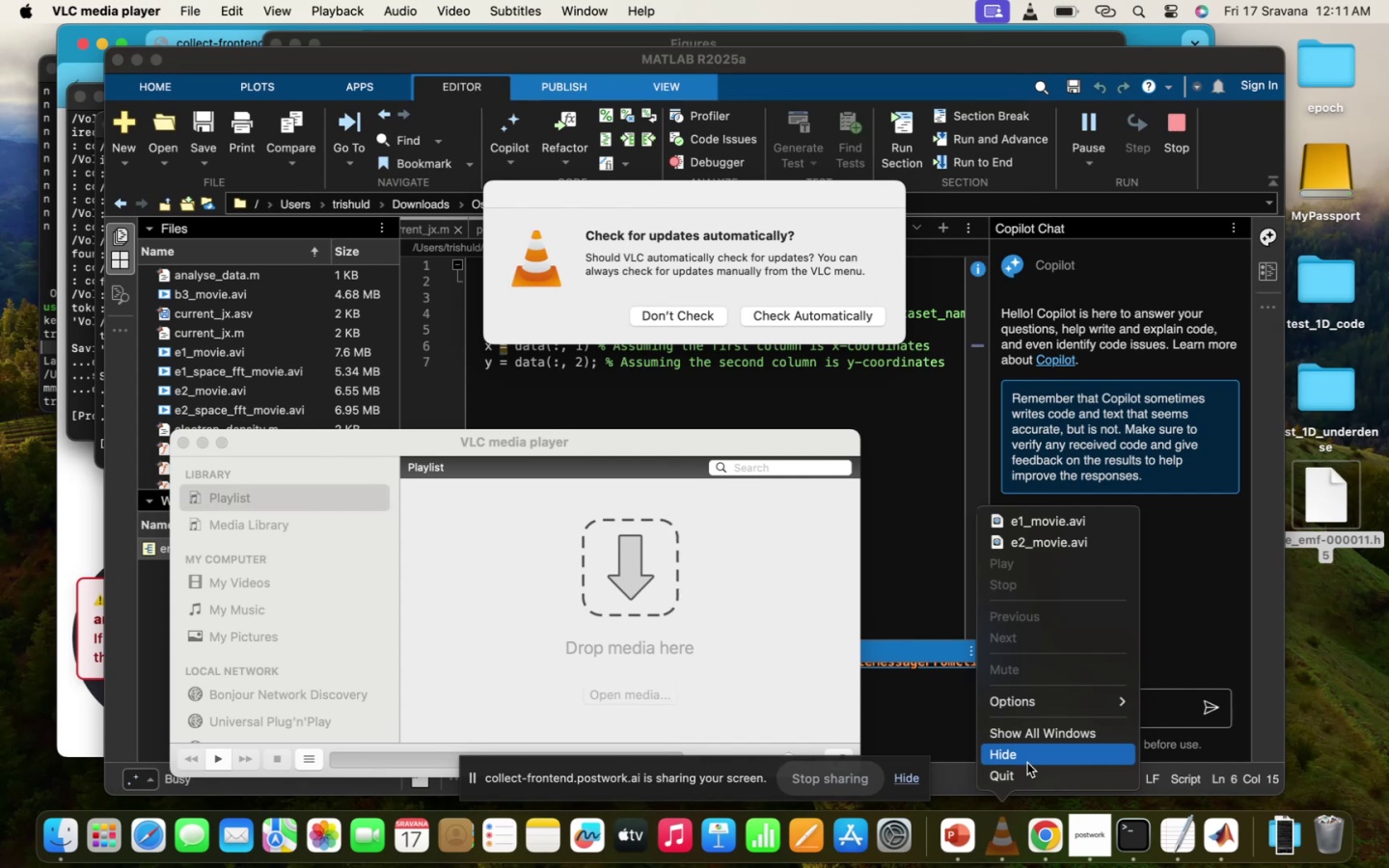 
left_click([1020, 773])
 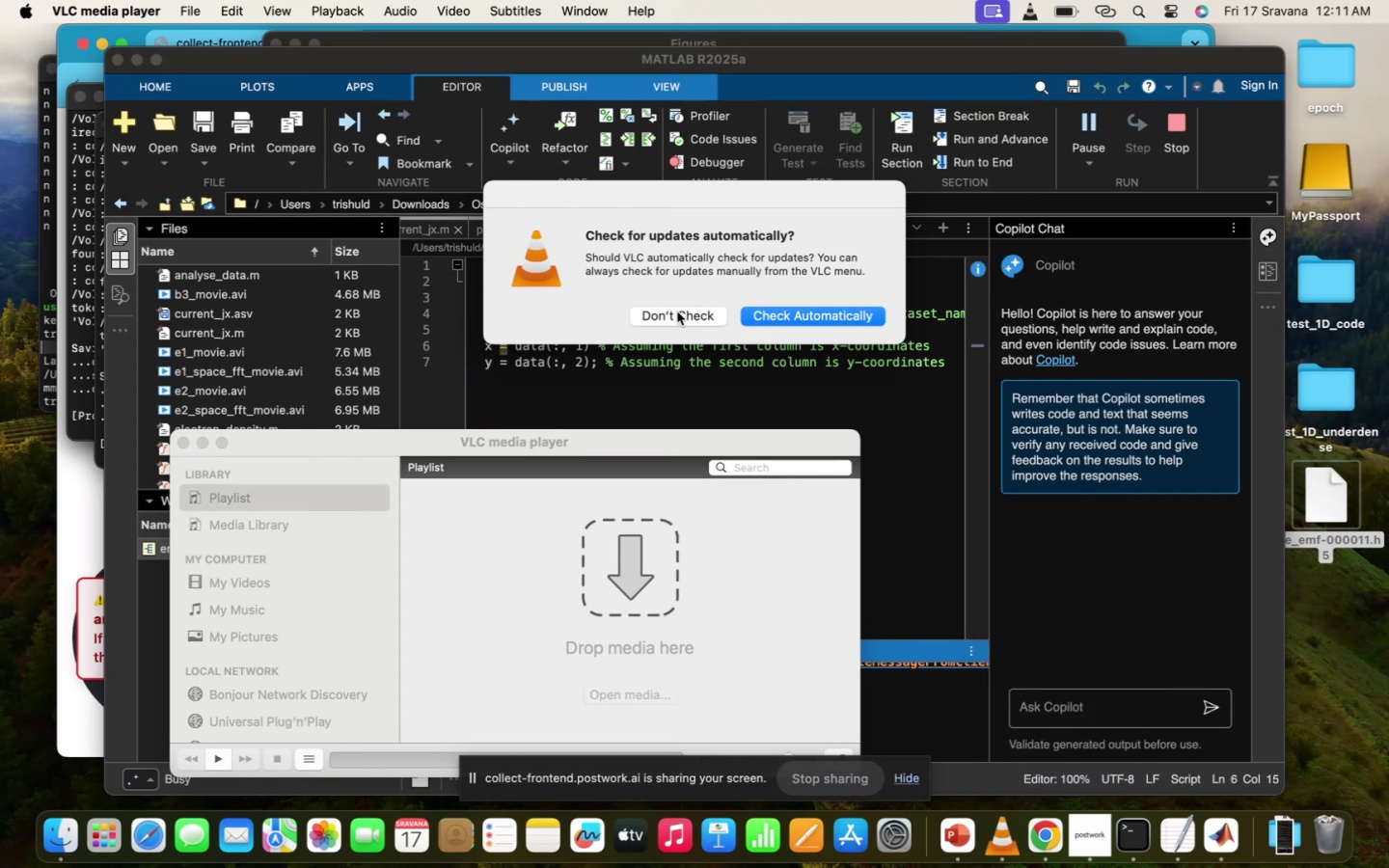 
left_click([676, 313])
 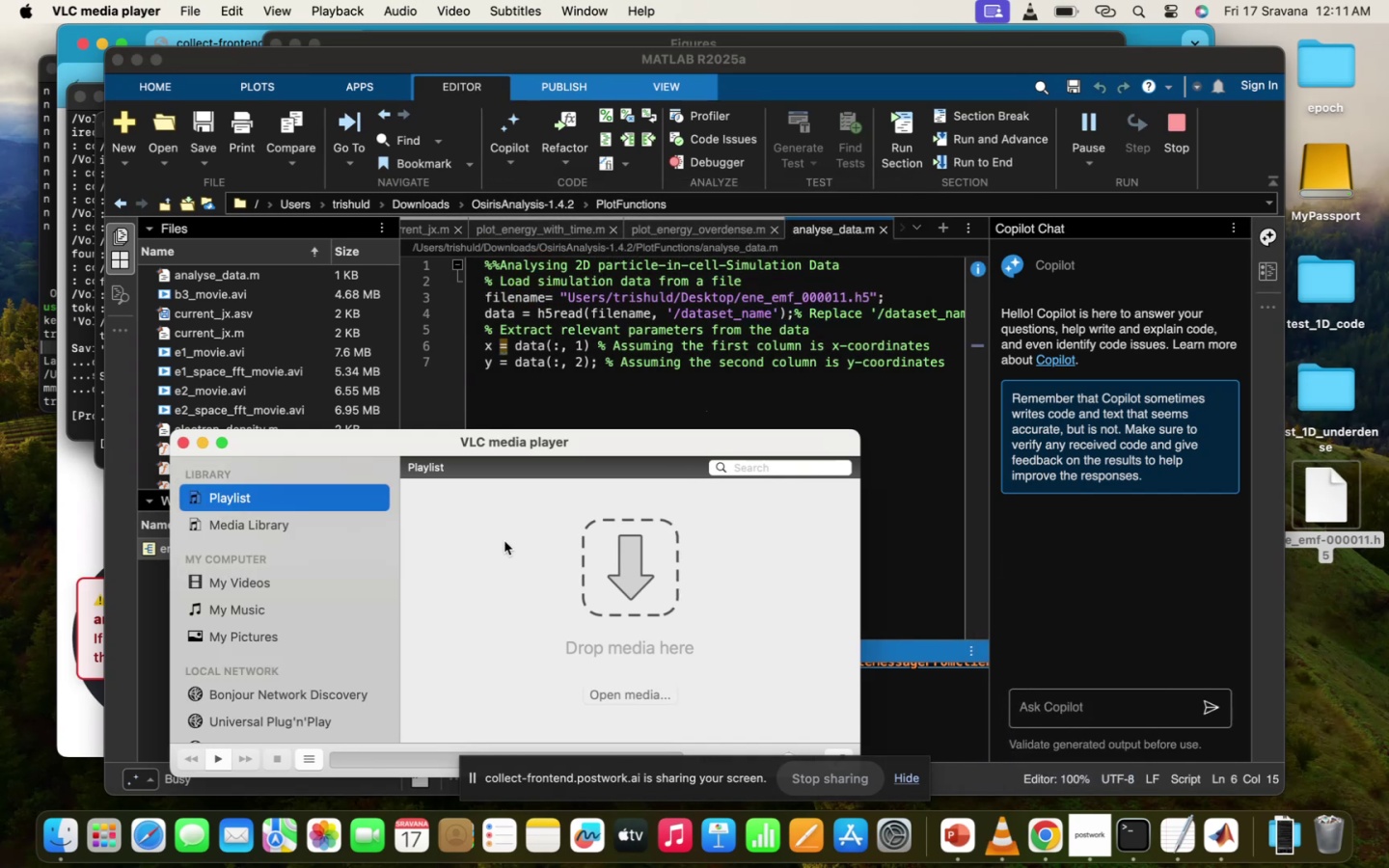 
left_click([519, 536])
 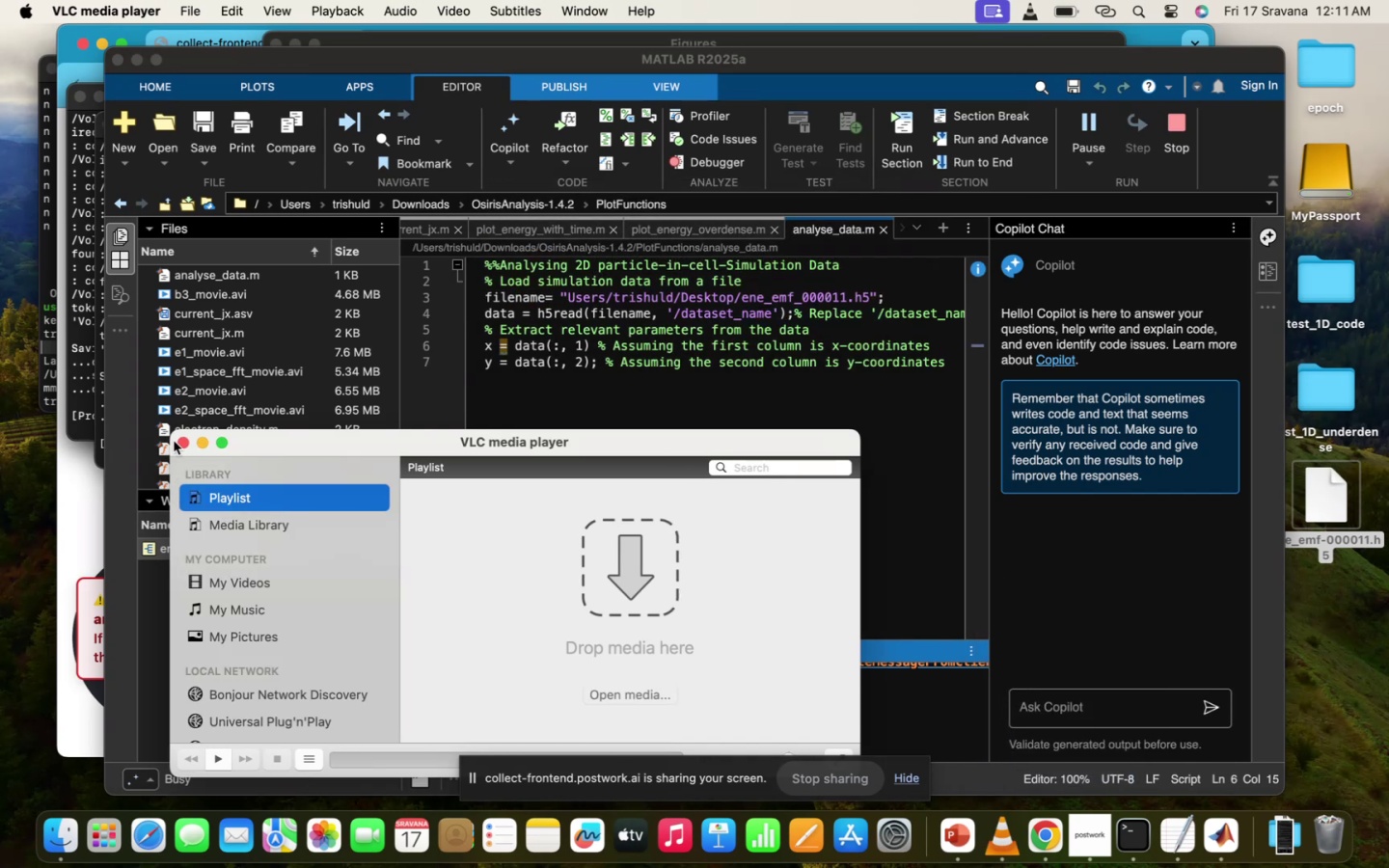 
left_click([179, 446])
 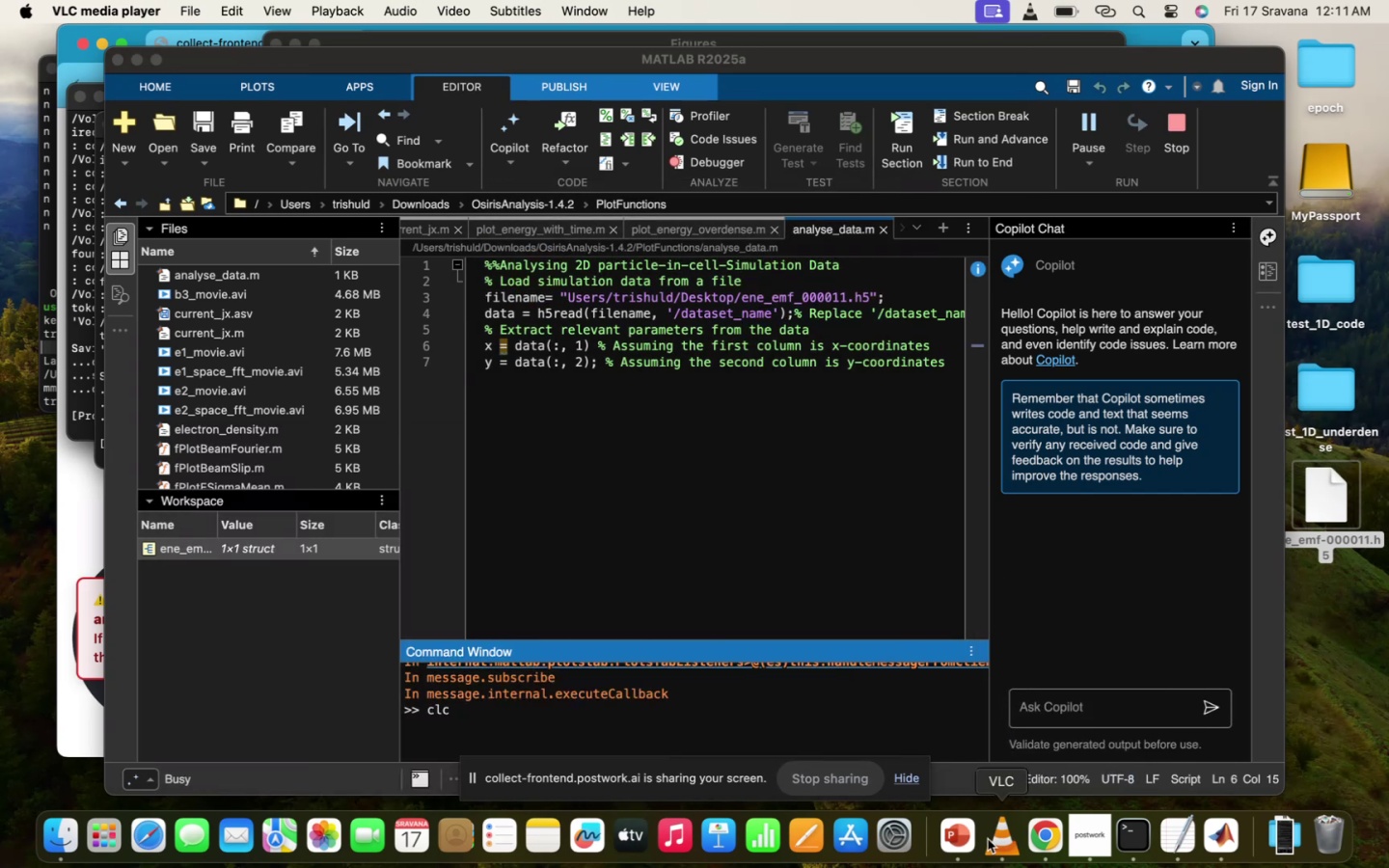 
right_click([1010, 857])
 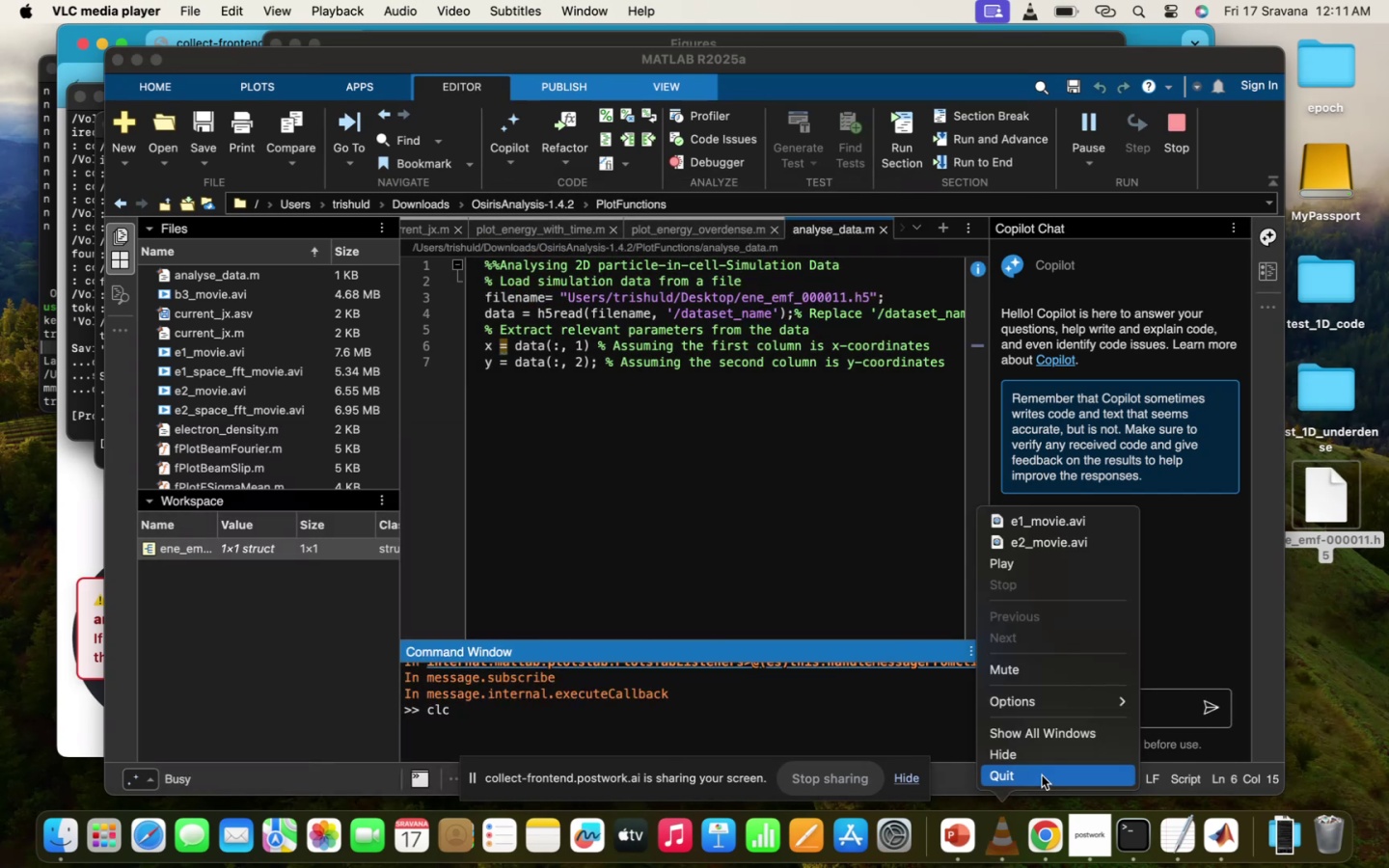 
left_click([1042, 775])
 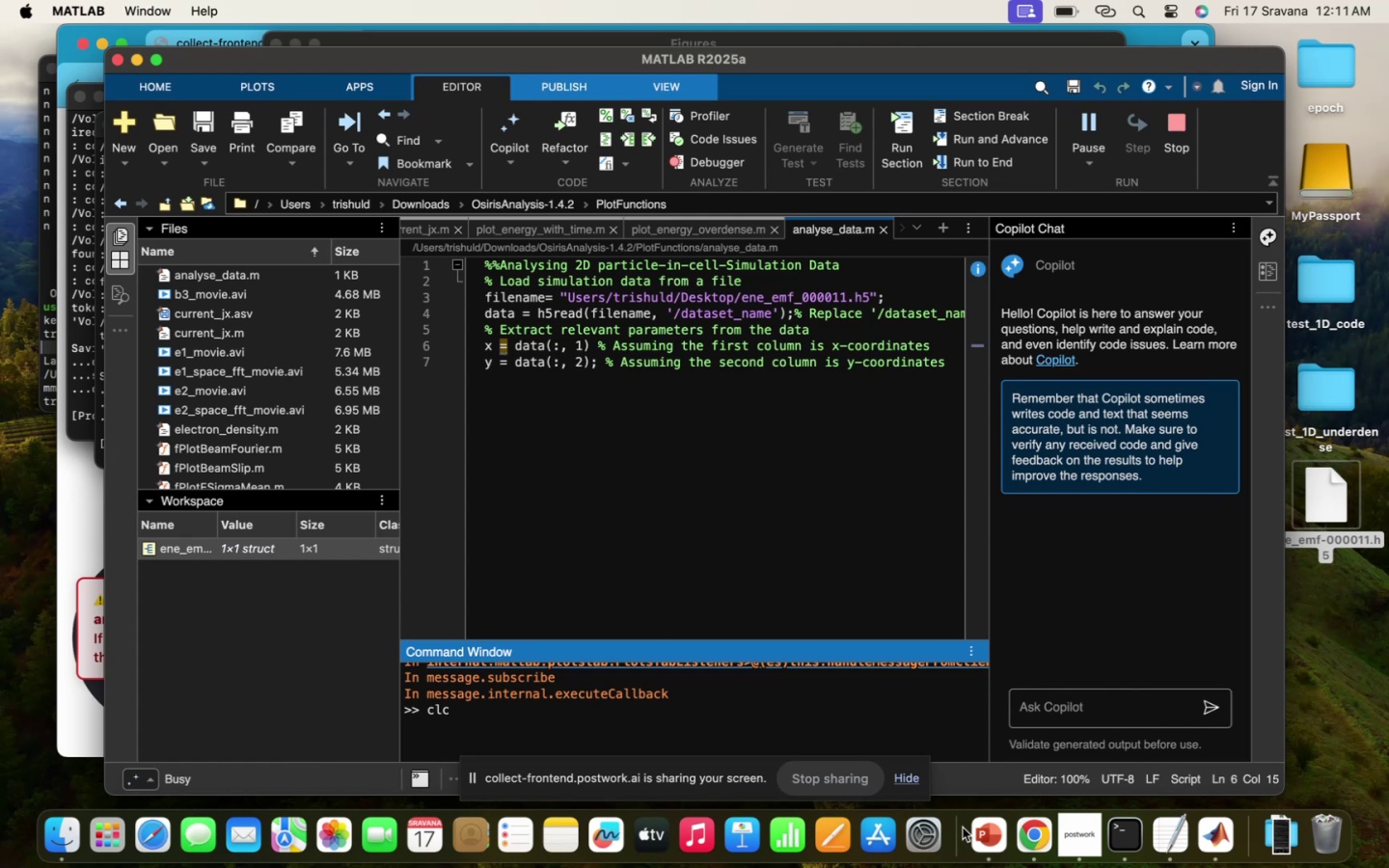 
left_click([978, 837])
 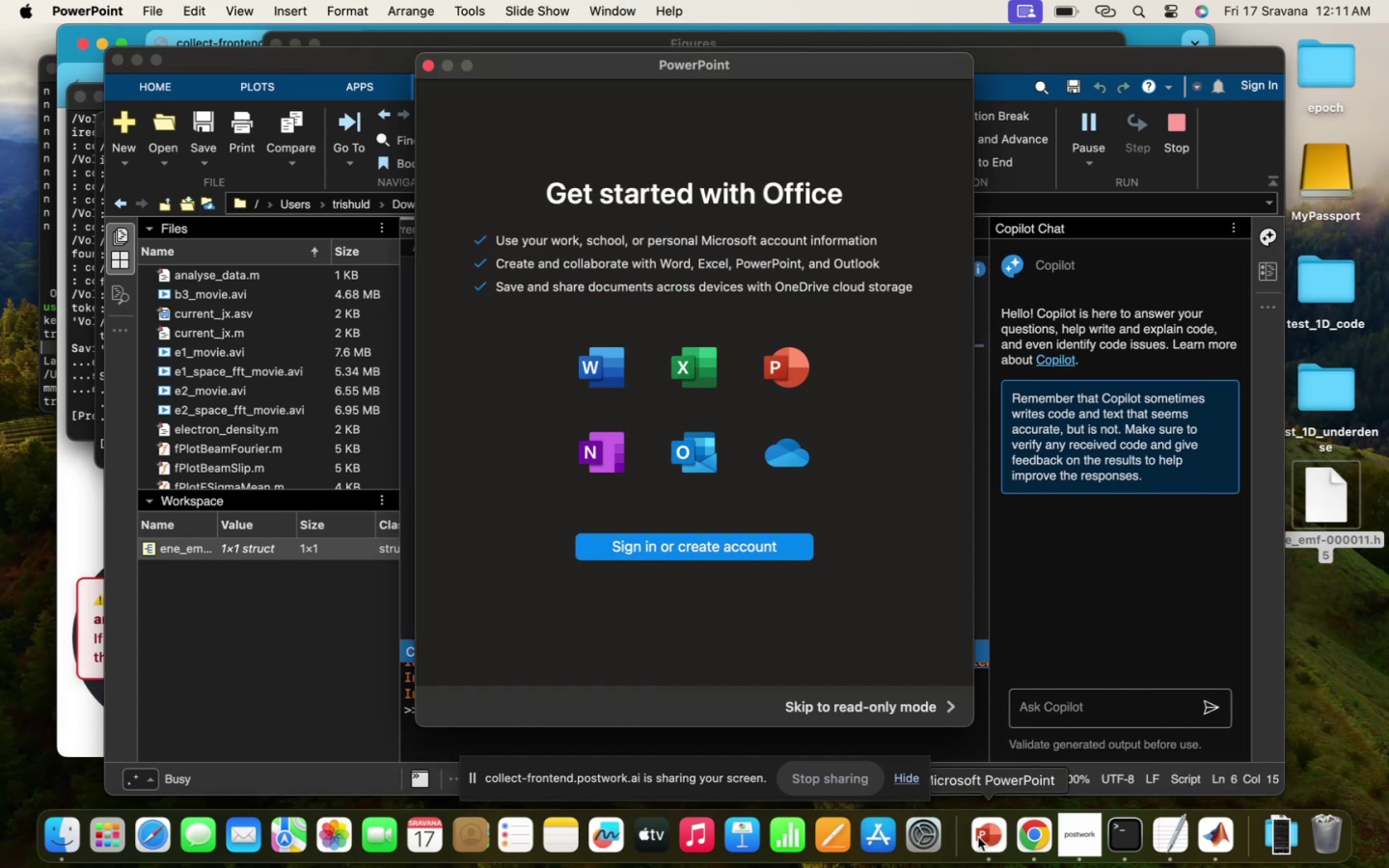 
left_click([978, 837])
 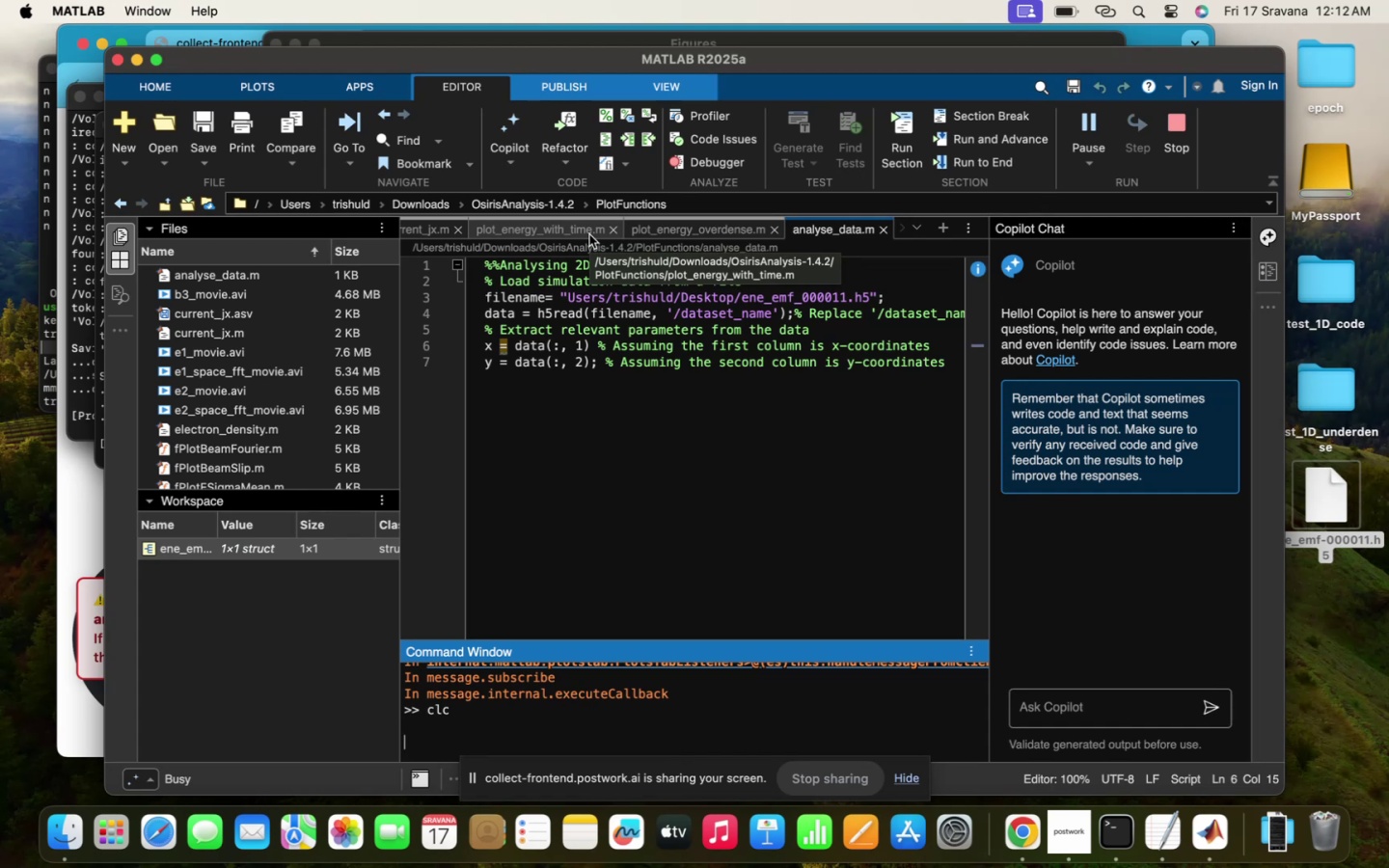 
wait(76.52)
 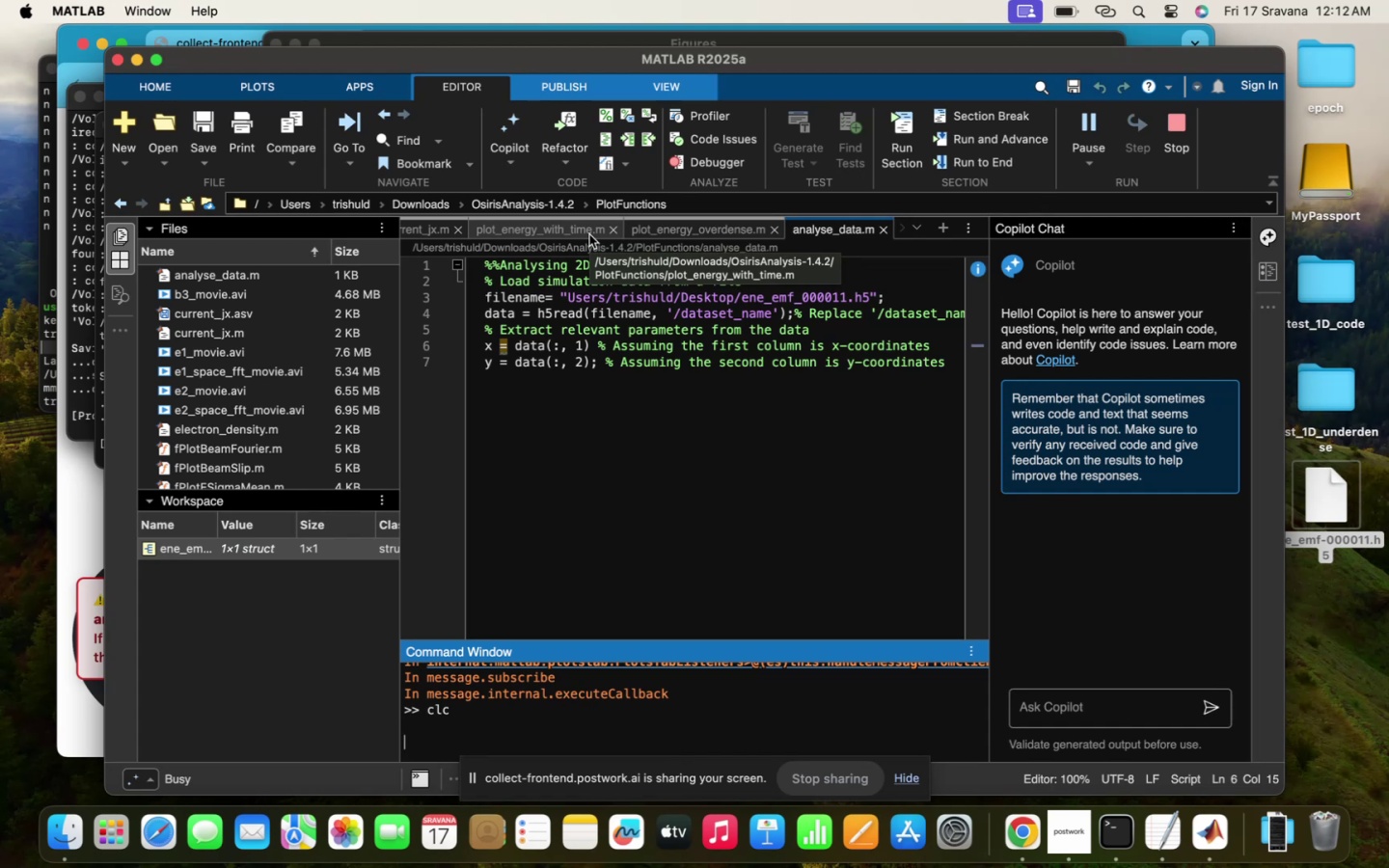 
left_click([1087, 125])
 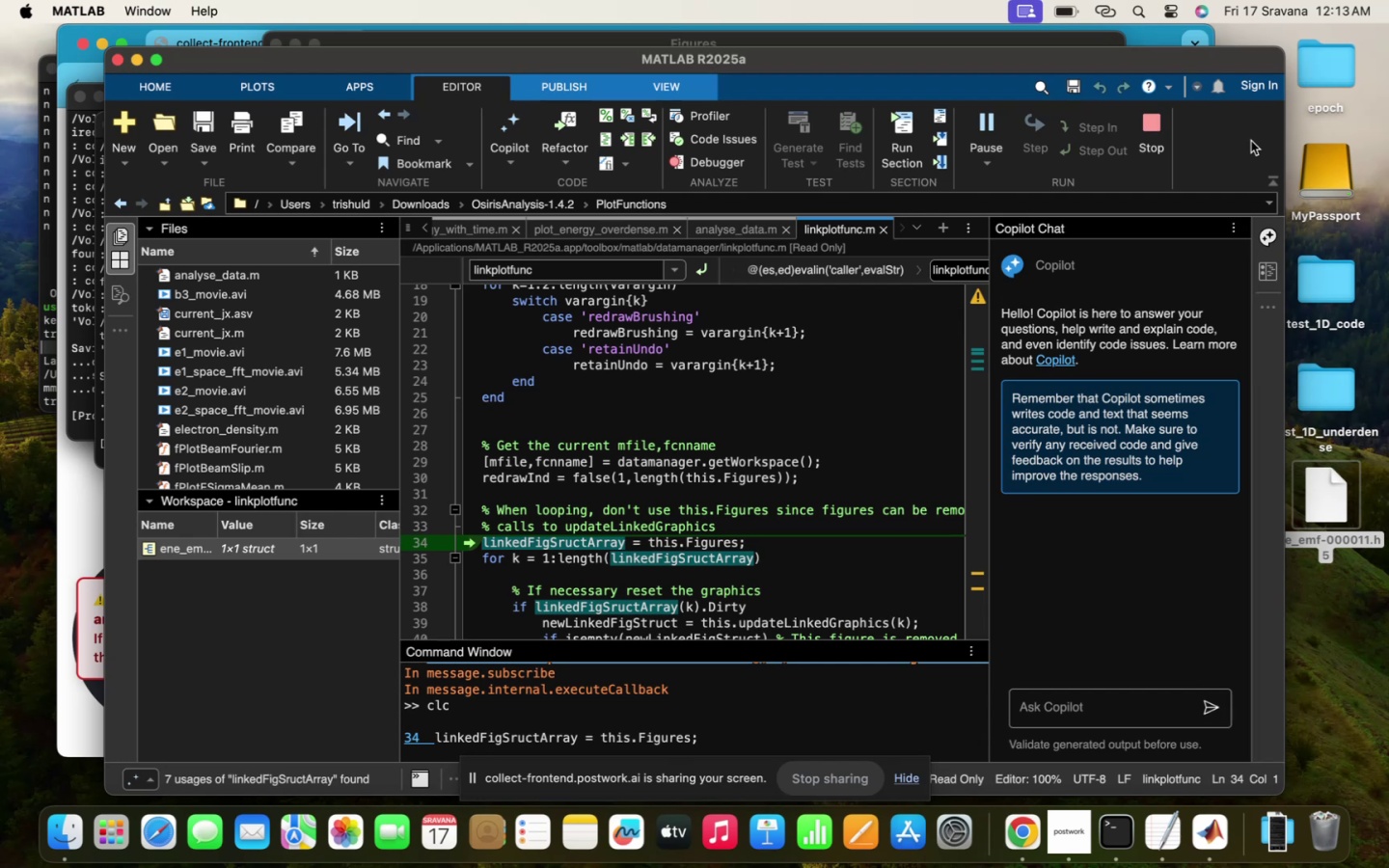 
left_click([1159, 127])
 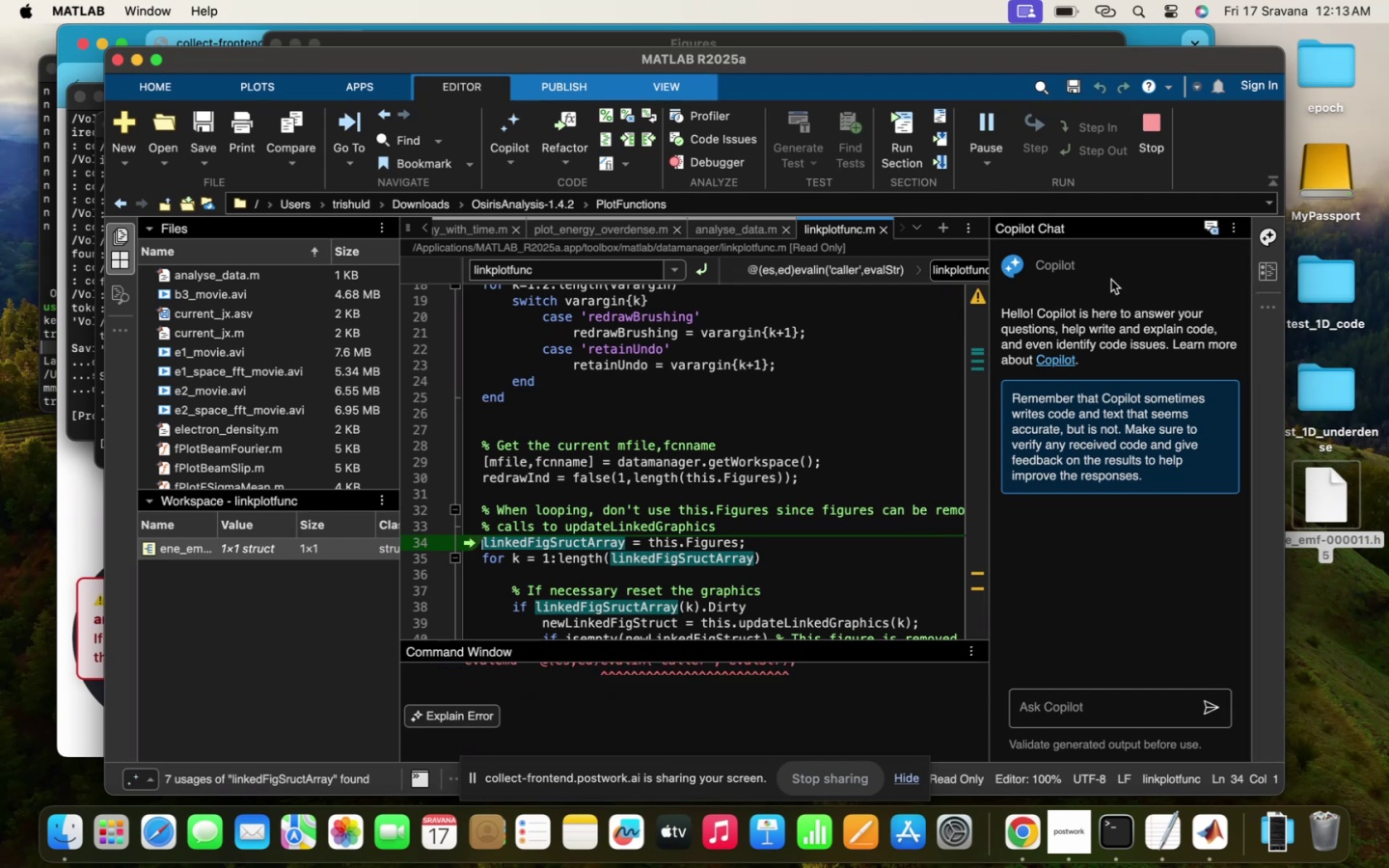 
left_click([1148, 145])
 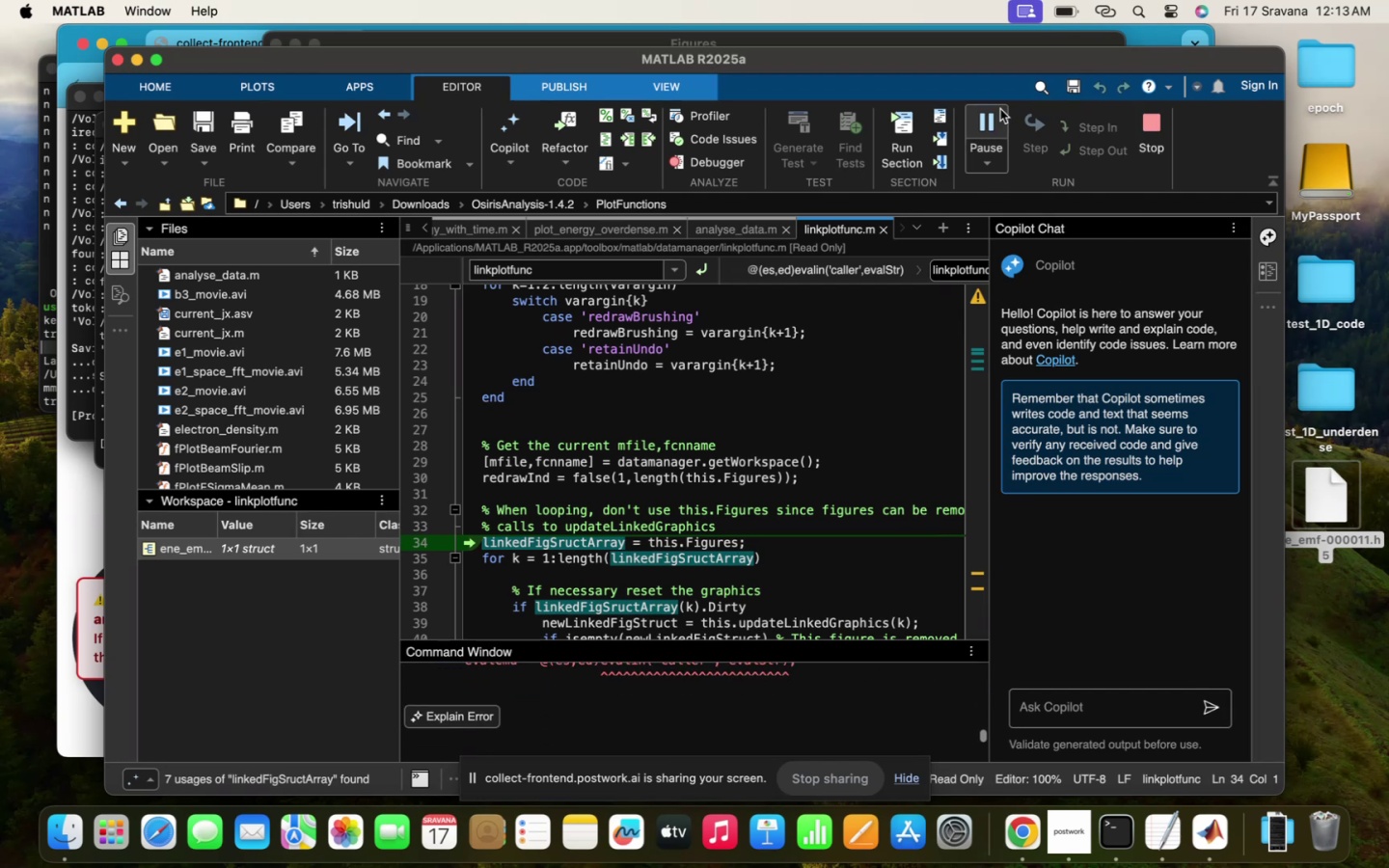 
left_click([1000, 109])
 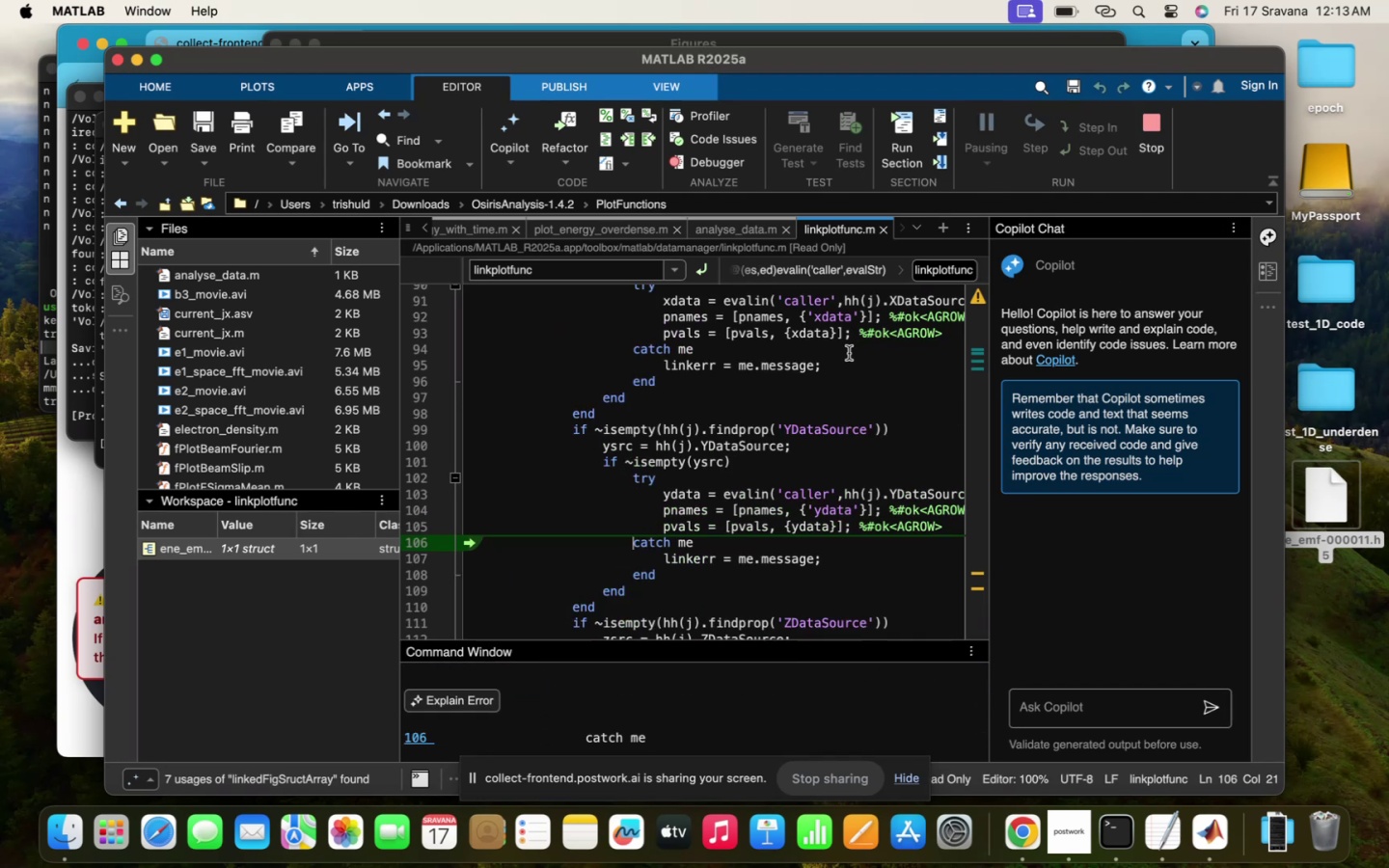 
mouse_move([900, 244])
 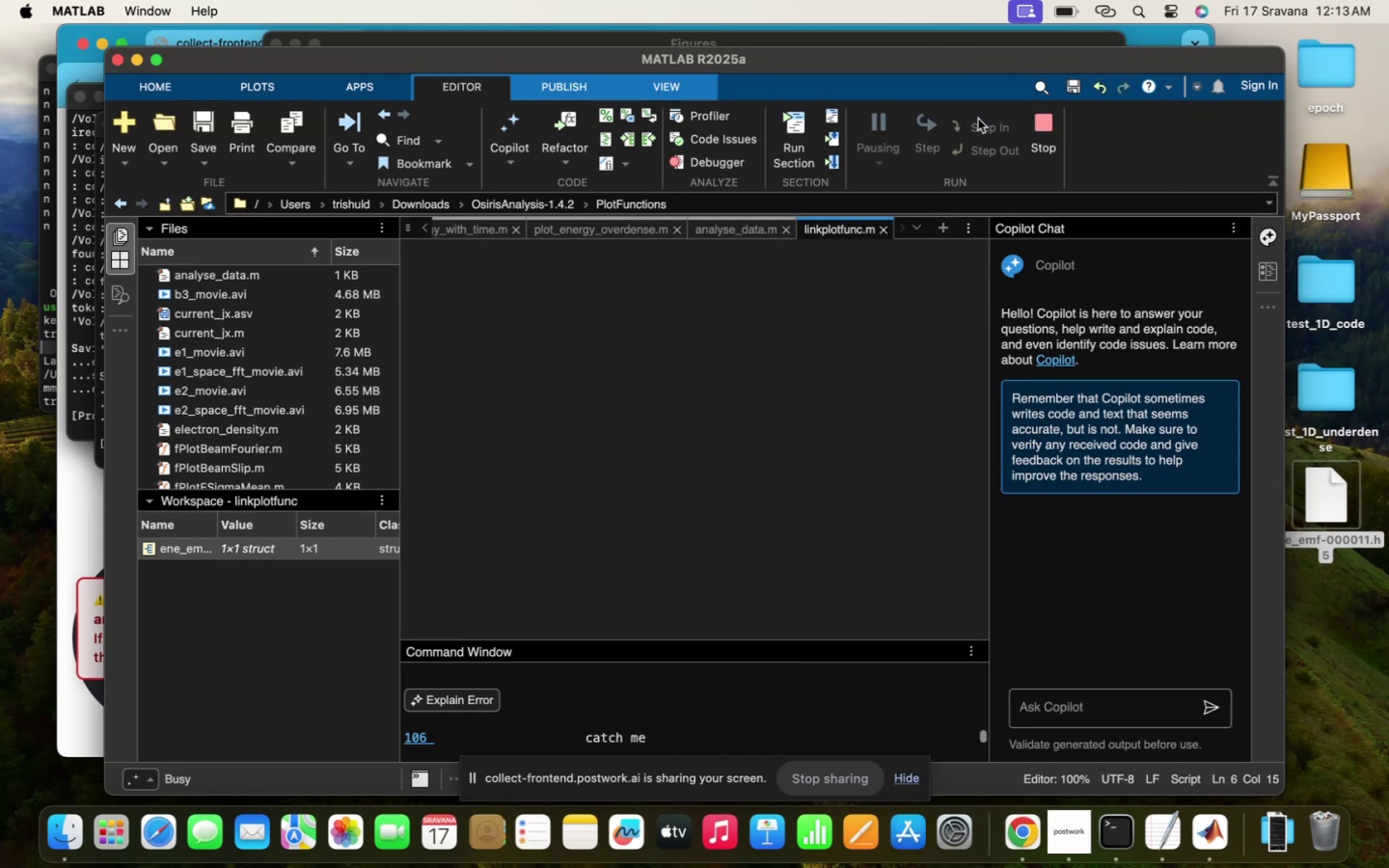 
wait(9.23)
 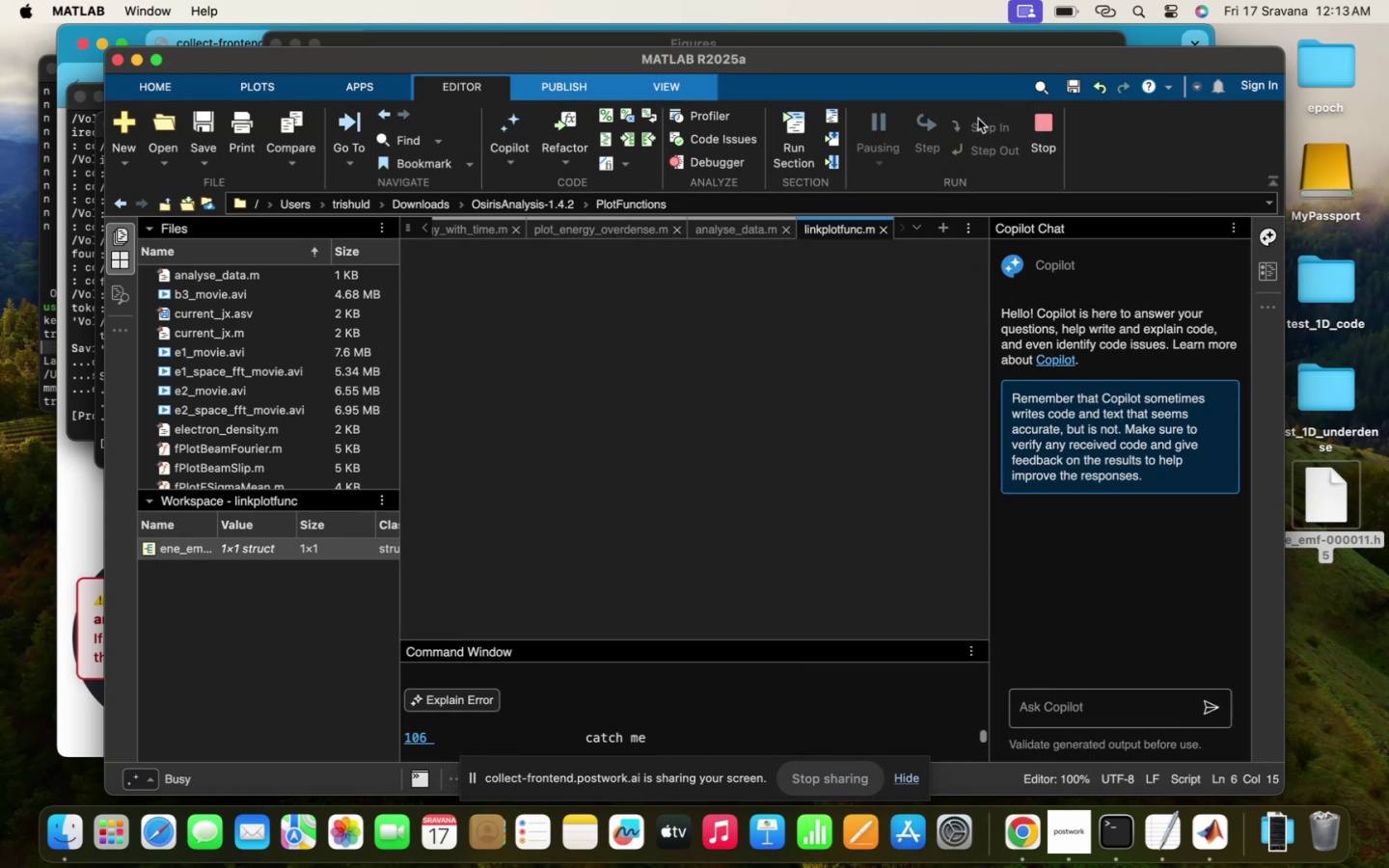 
left_click([662, 304])
 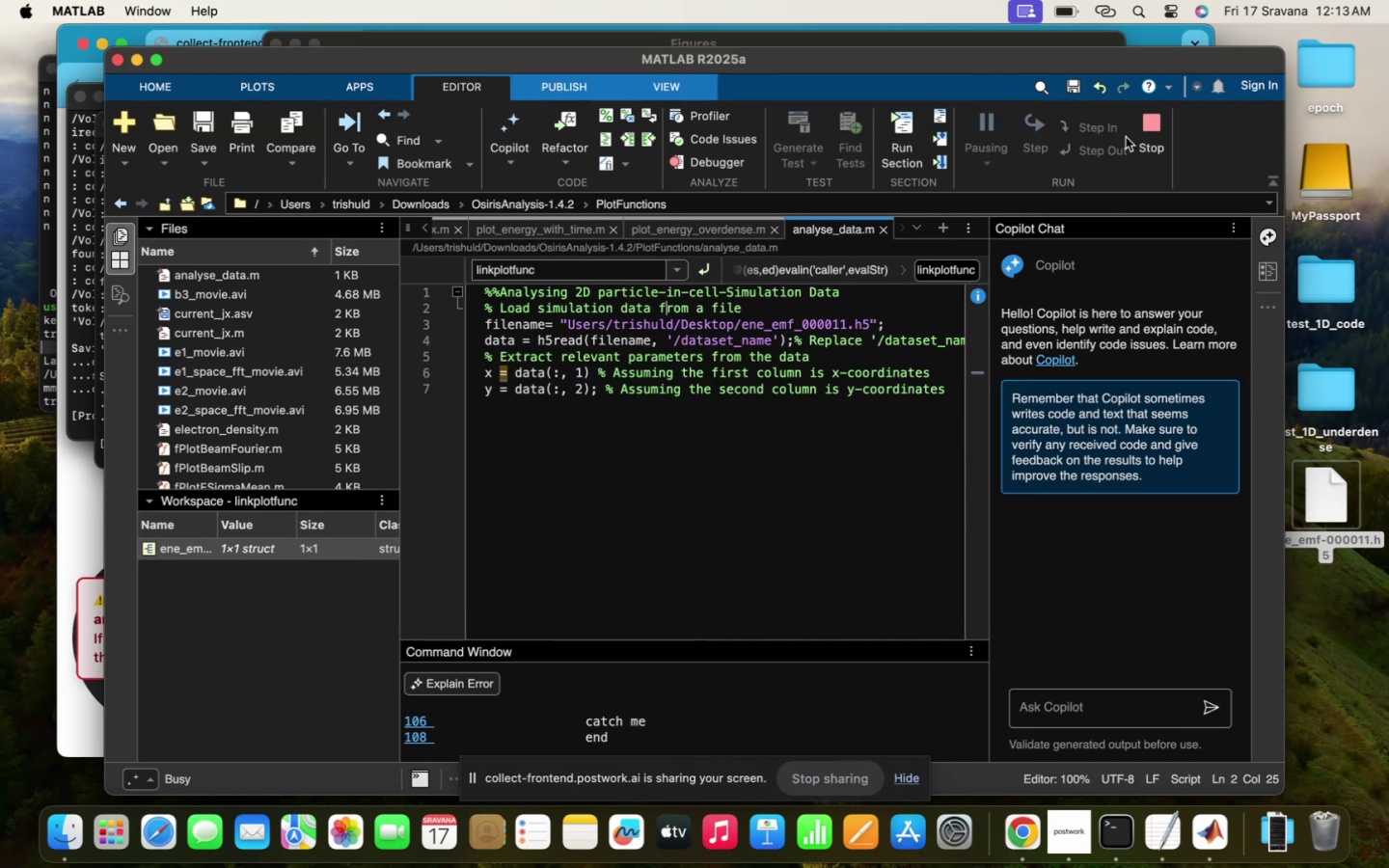 
left_click([1150, 136])
 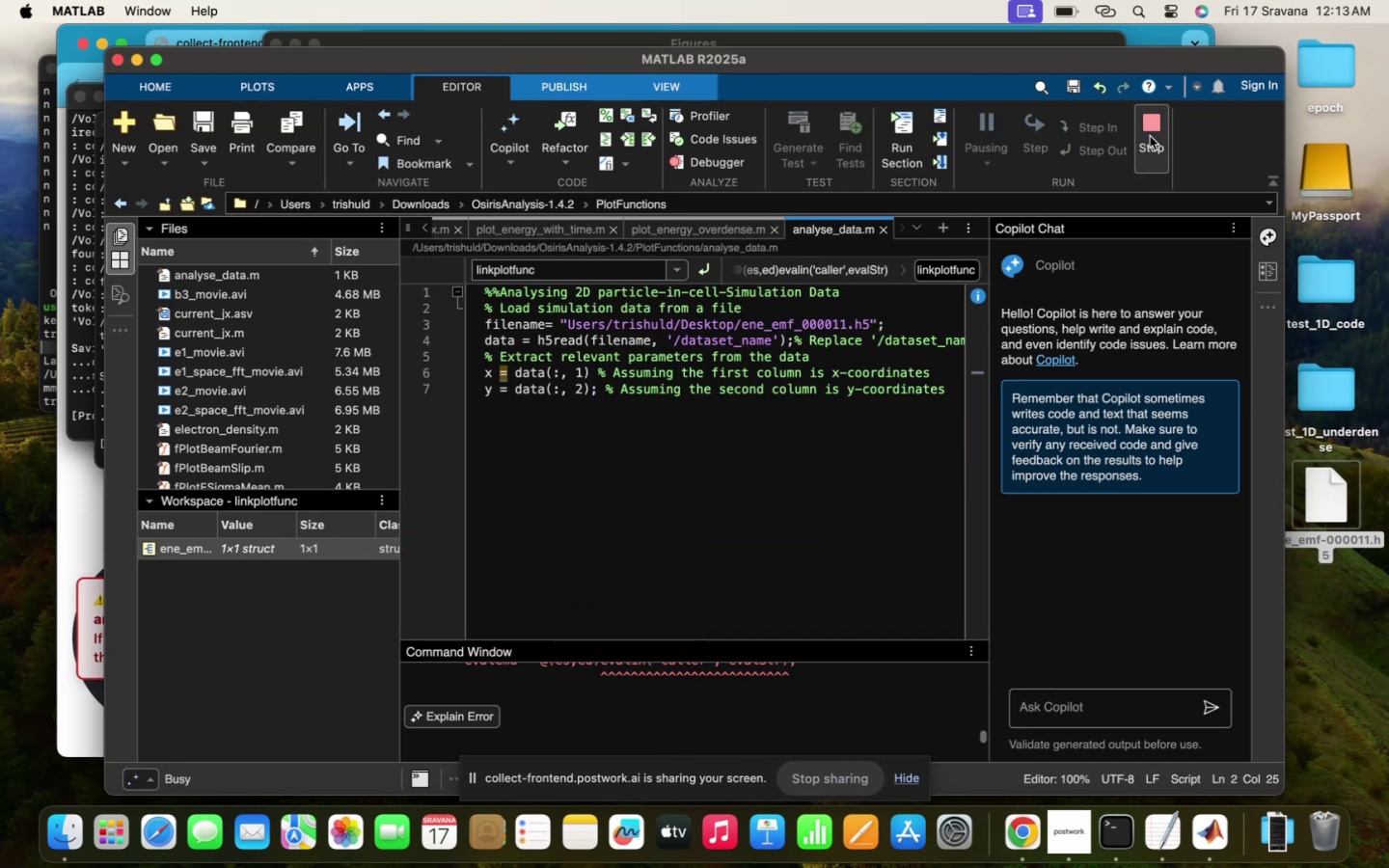 
left_click([1150, 136])
 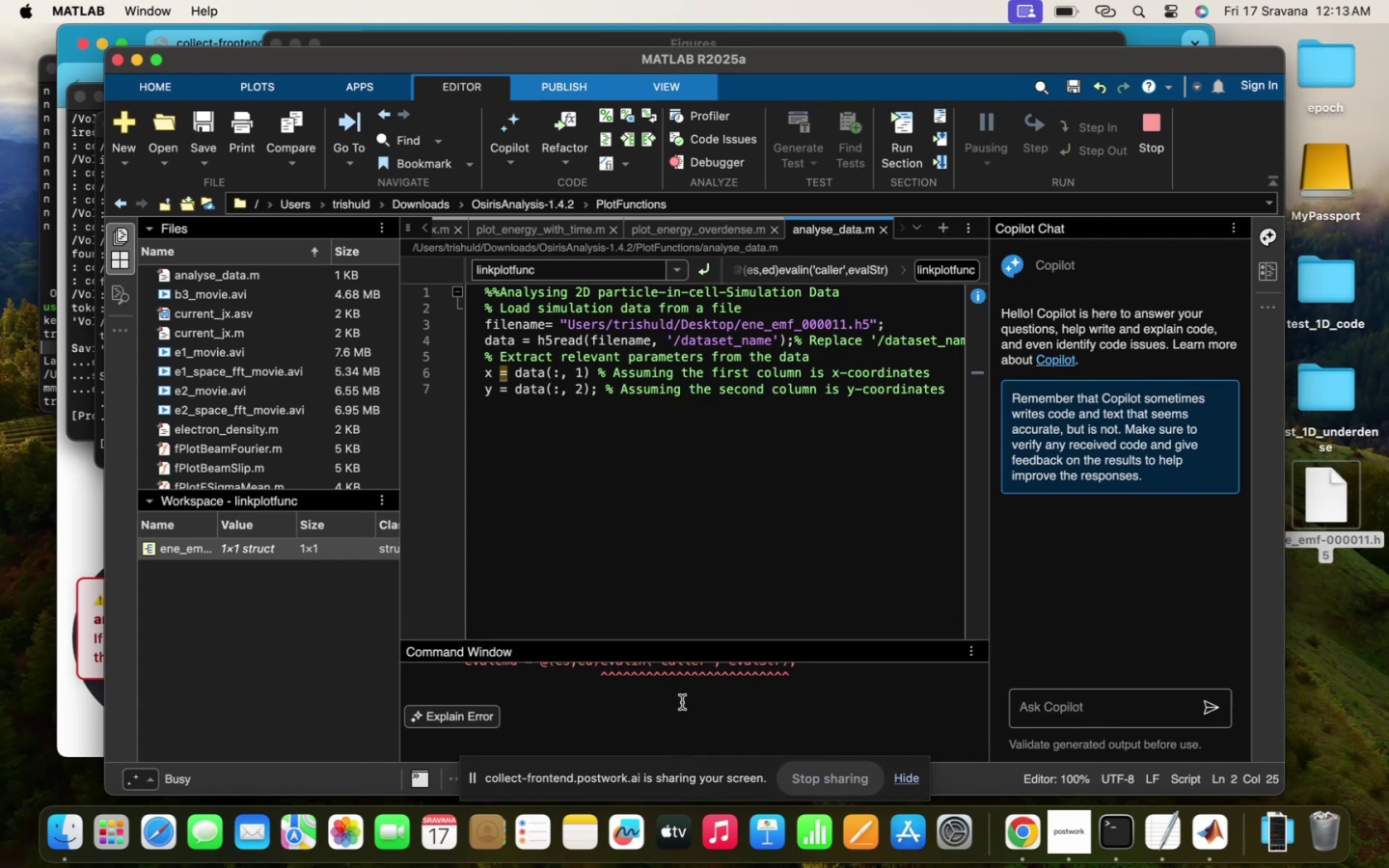 
left_click([682, 702])
 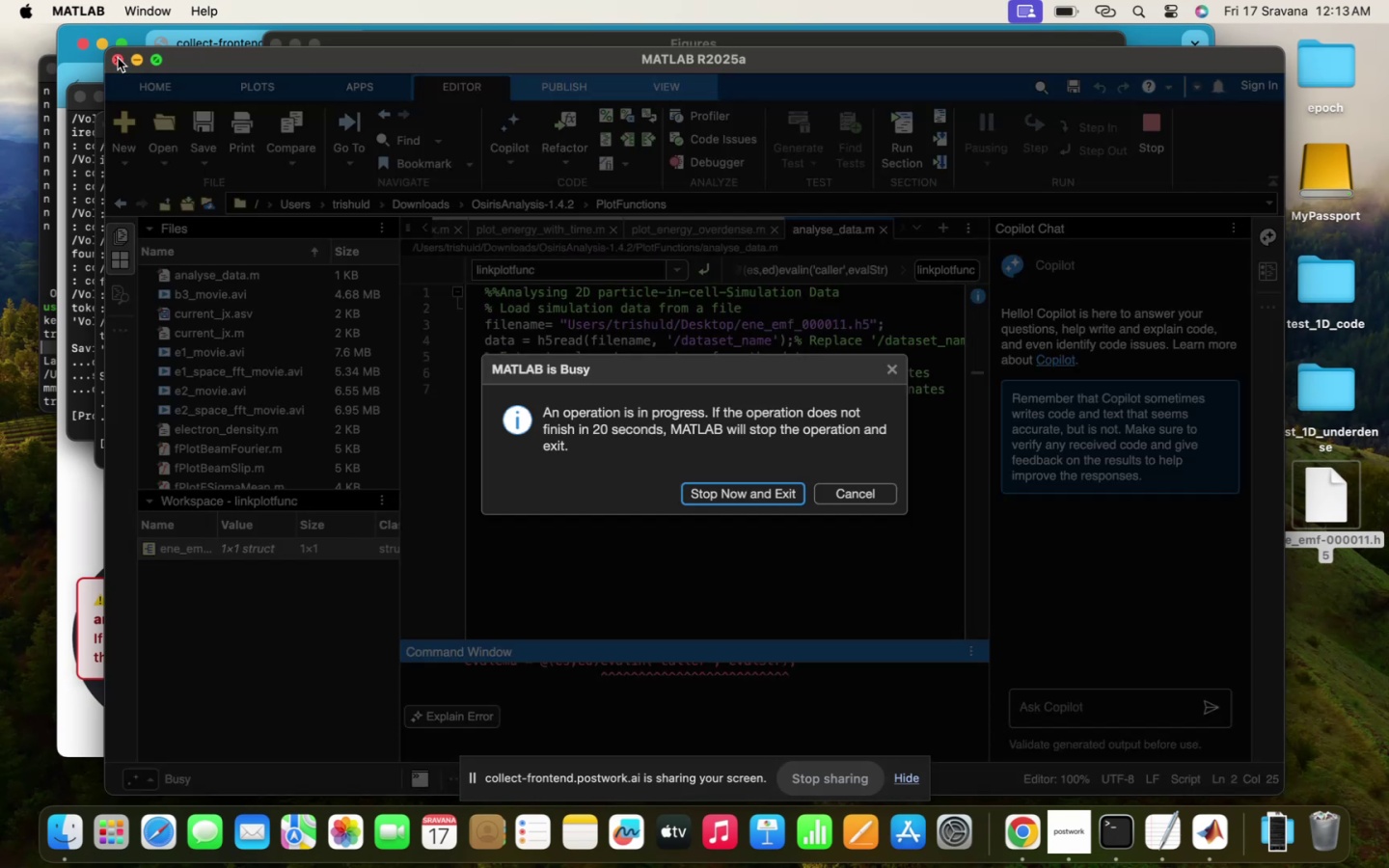 
wait(6.78)
 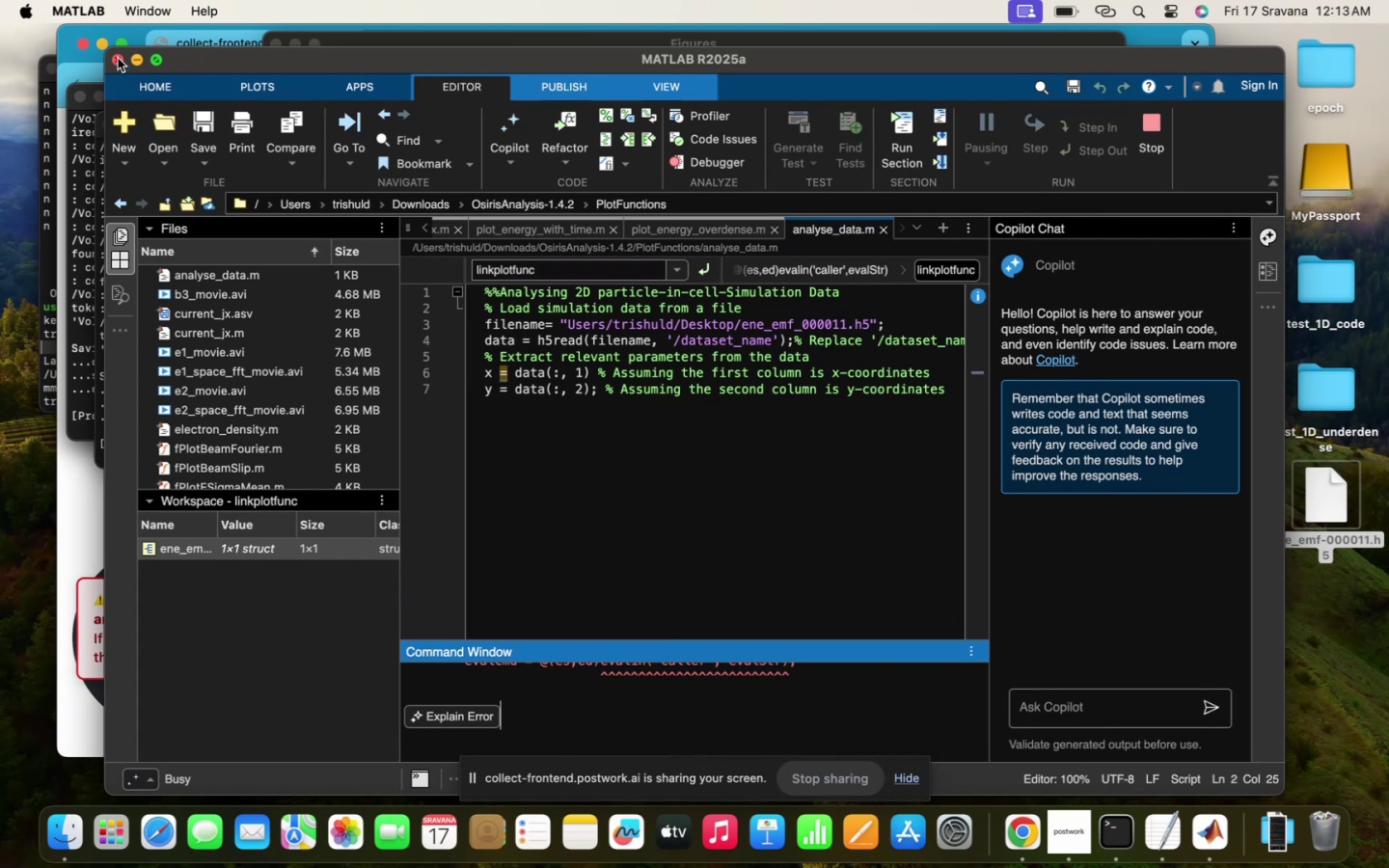 
left_click([720, 499])
 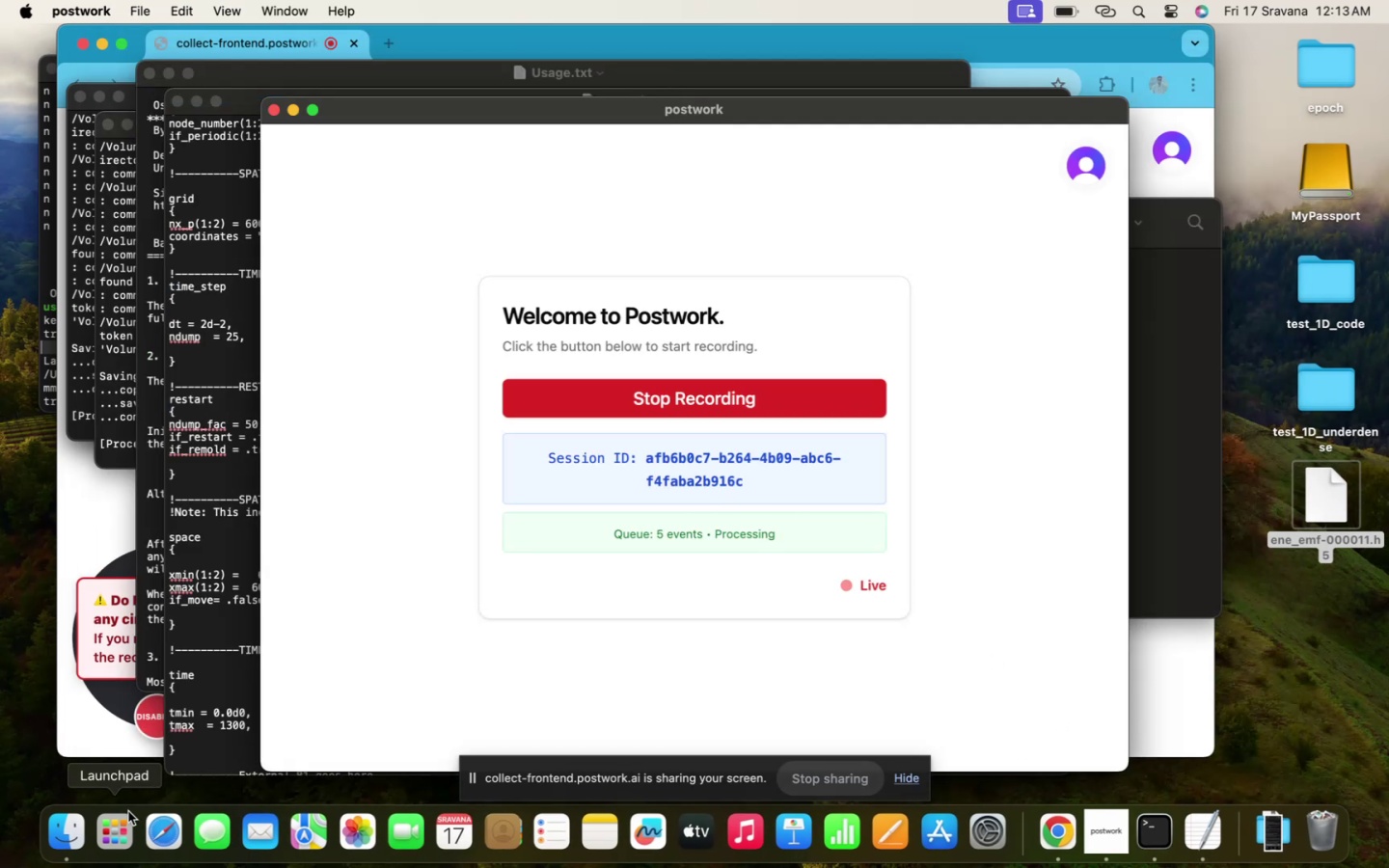 
left_click([117, 822])
 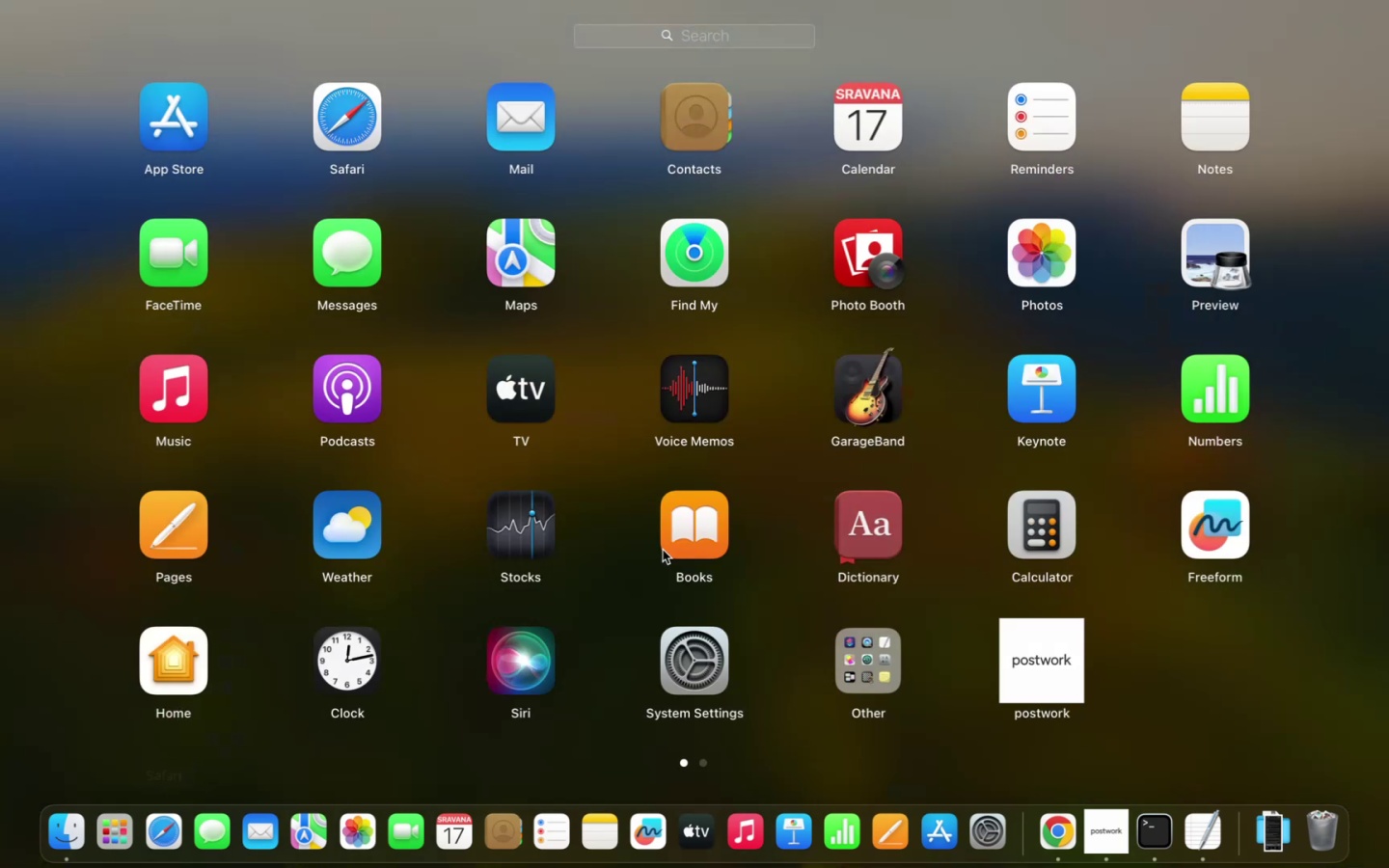 
scroll: coordinate [856, 333], scroll_direction: down, amount: 230.0
 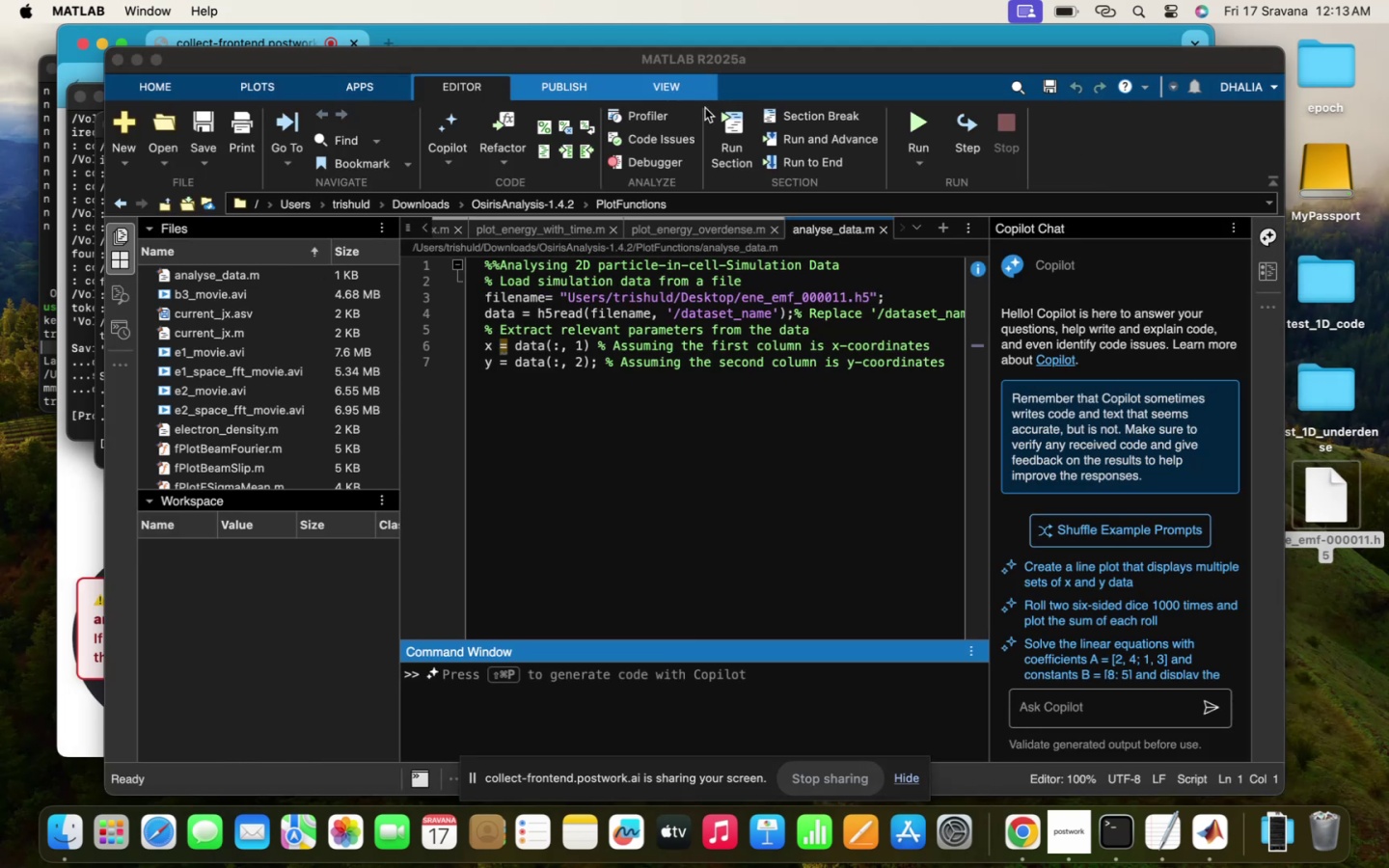 
wait(19.0)
 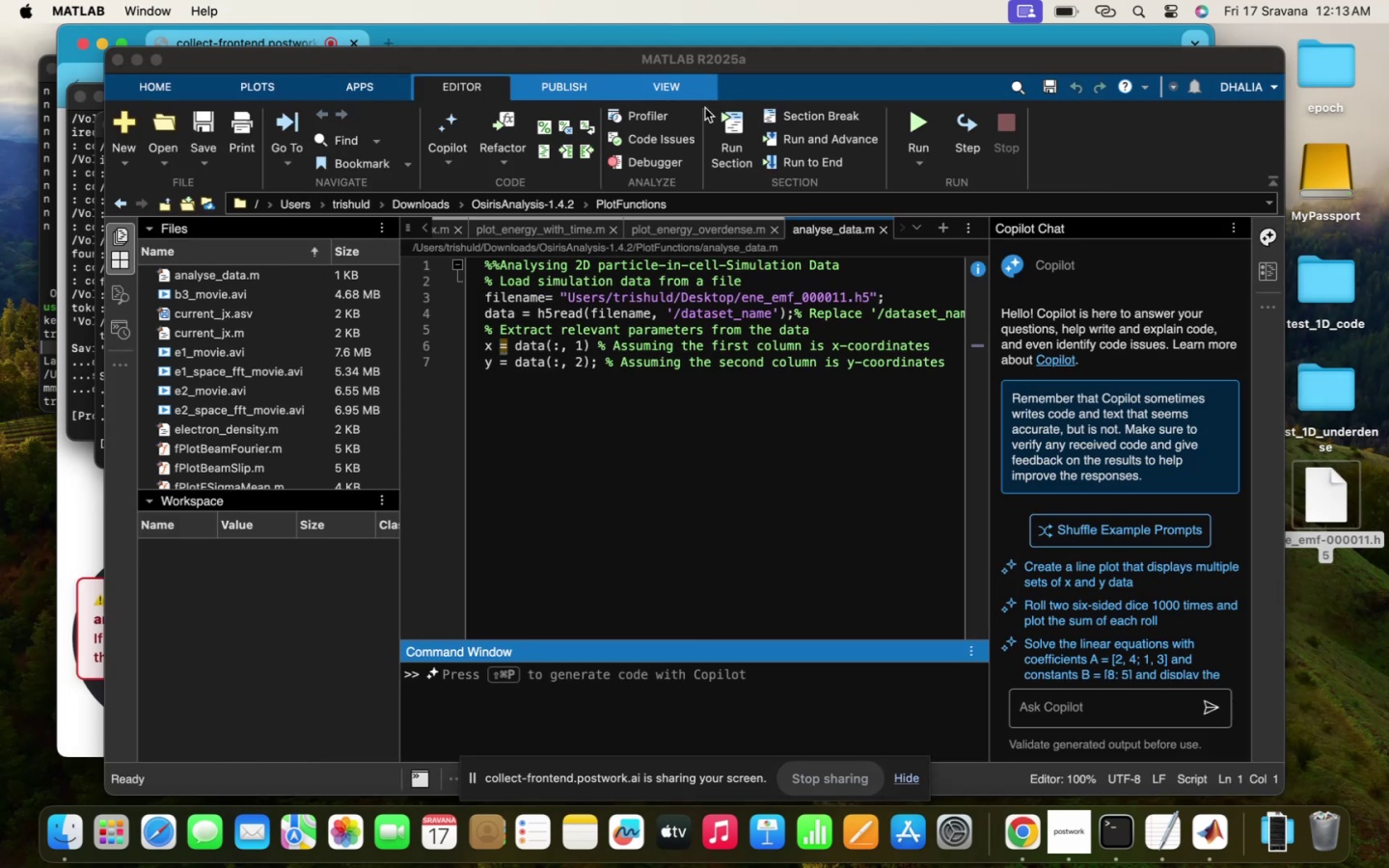 
left_click([1100, 116])
 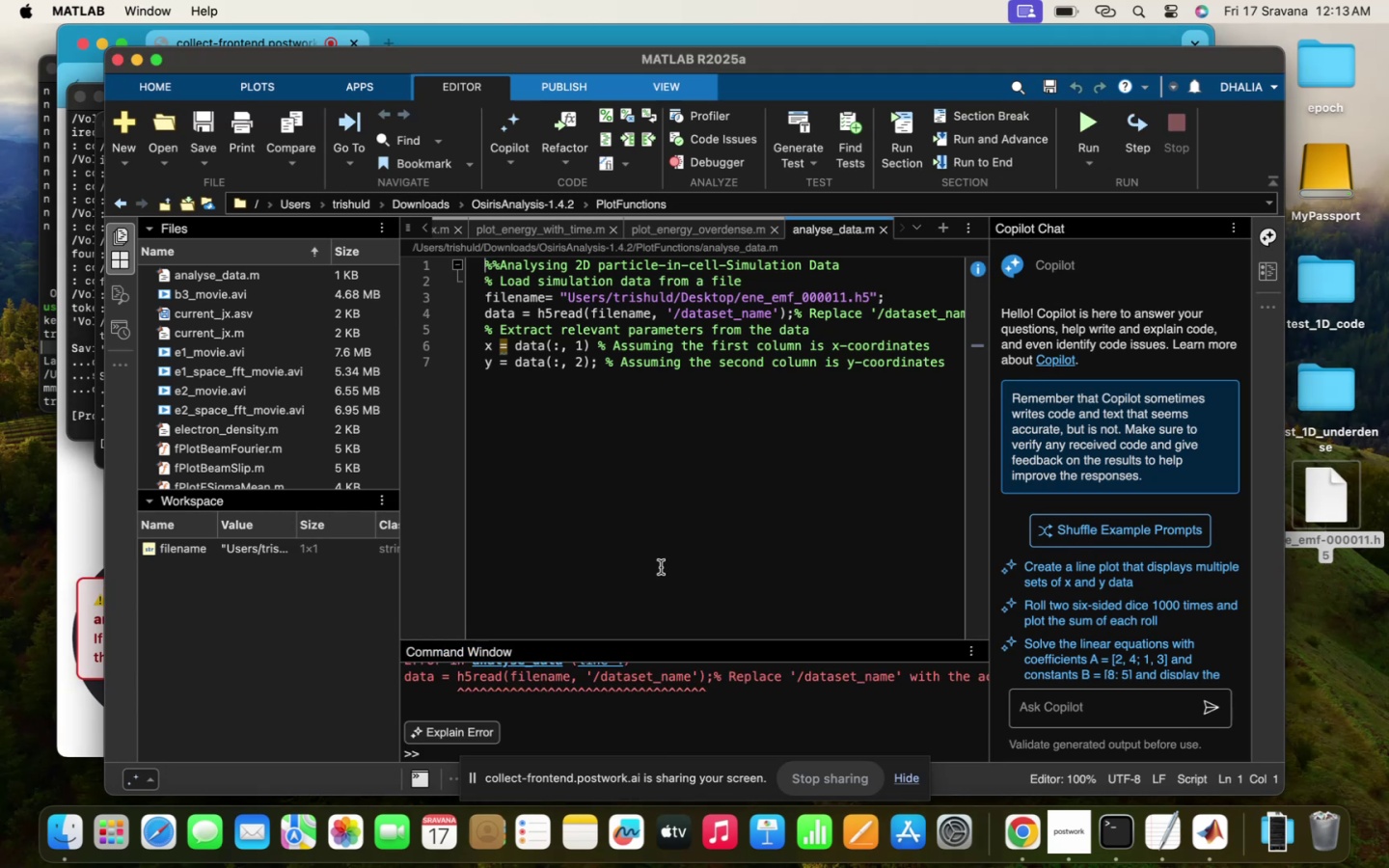 
wait(8.13)
 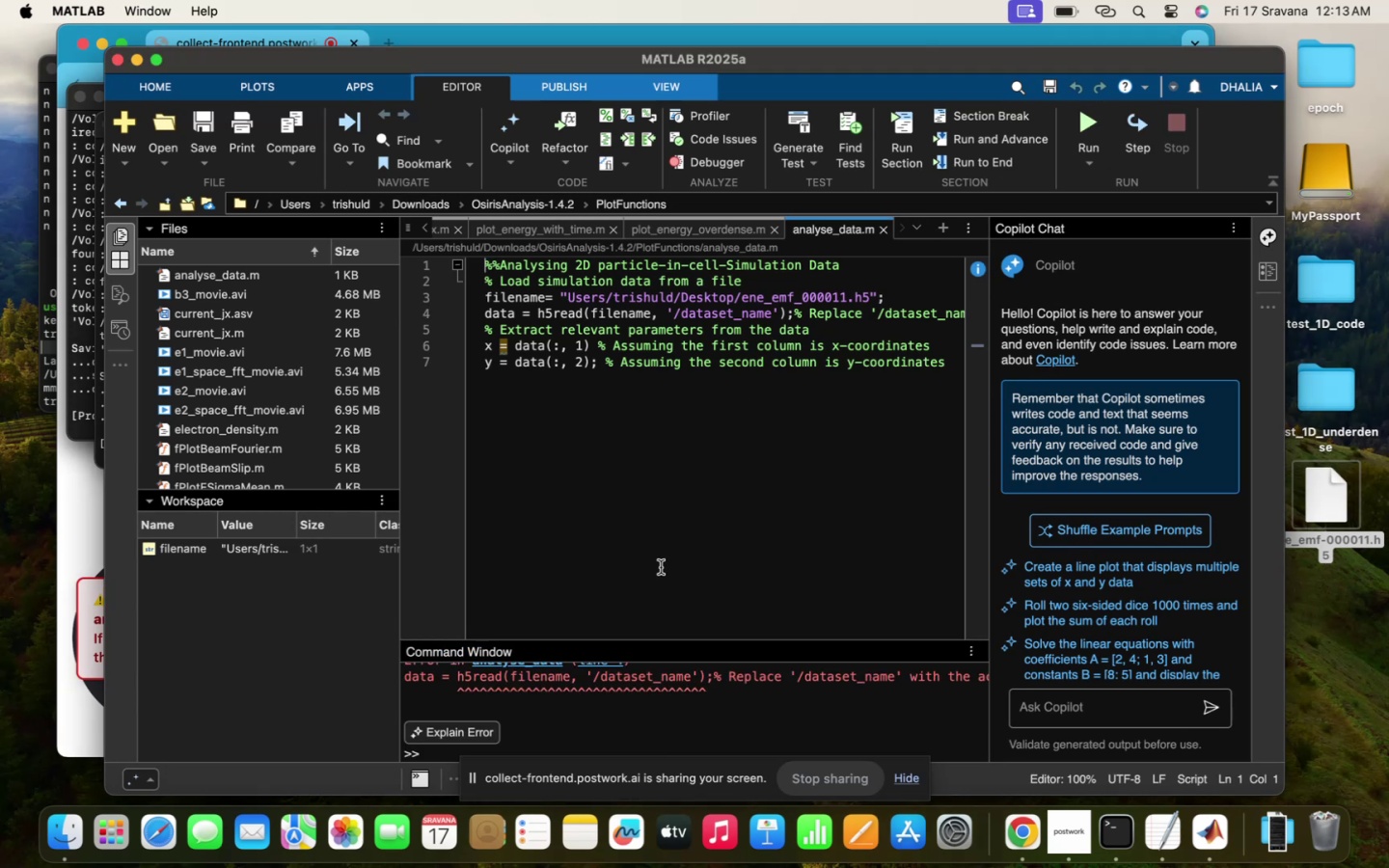 
scroll: coordinate [614, 741], scroll_direction: up, amount: 7.0
 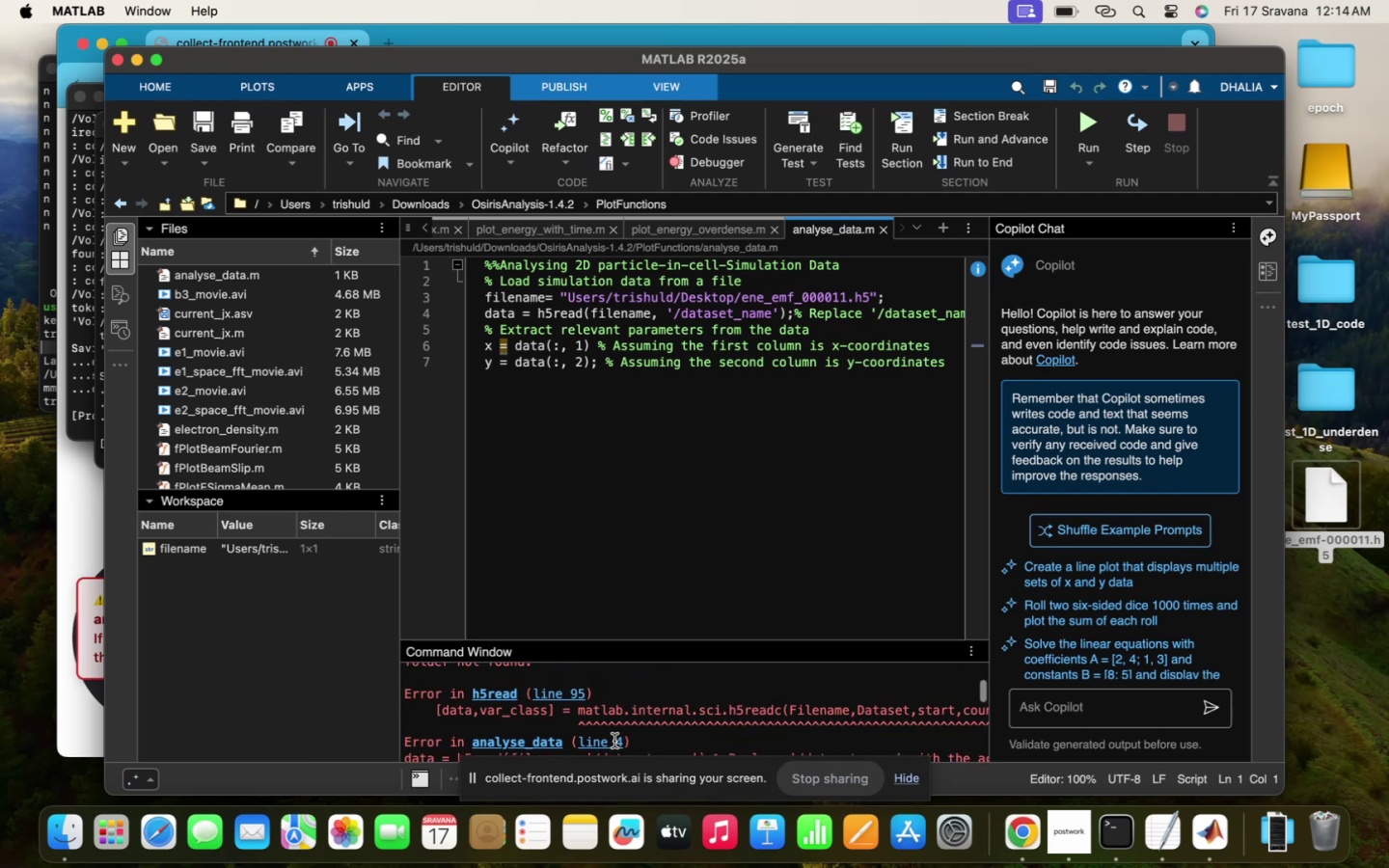 
scroll: coordinate [615, 744], scroll_direction: down, amount: 9.0
 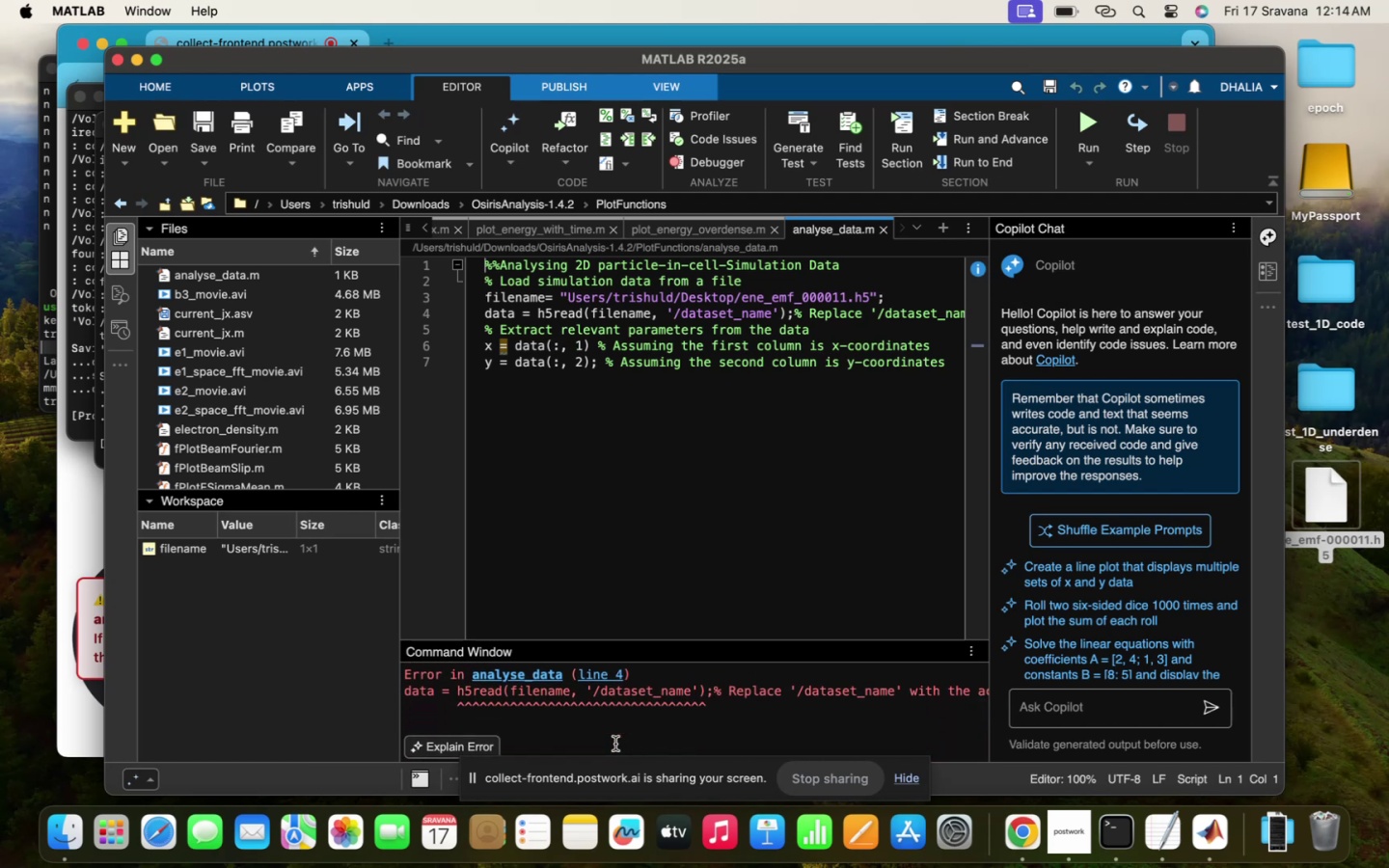 
wait(8.66)
 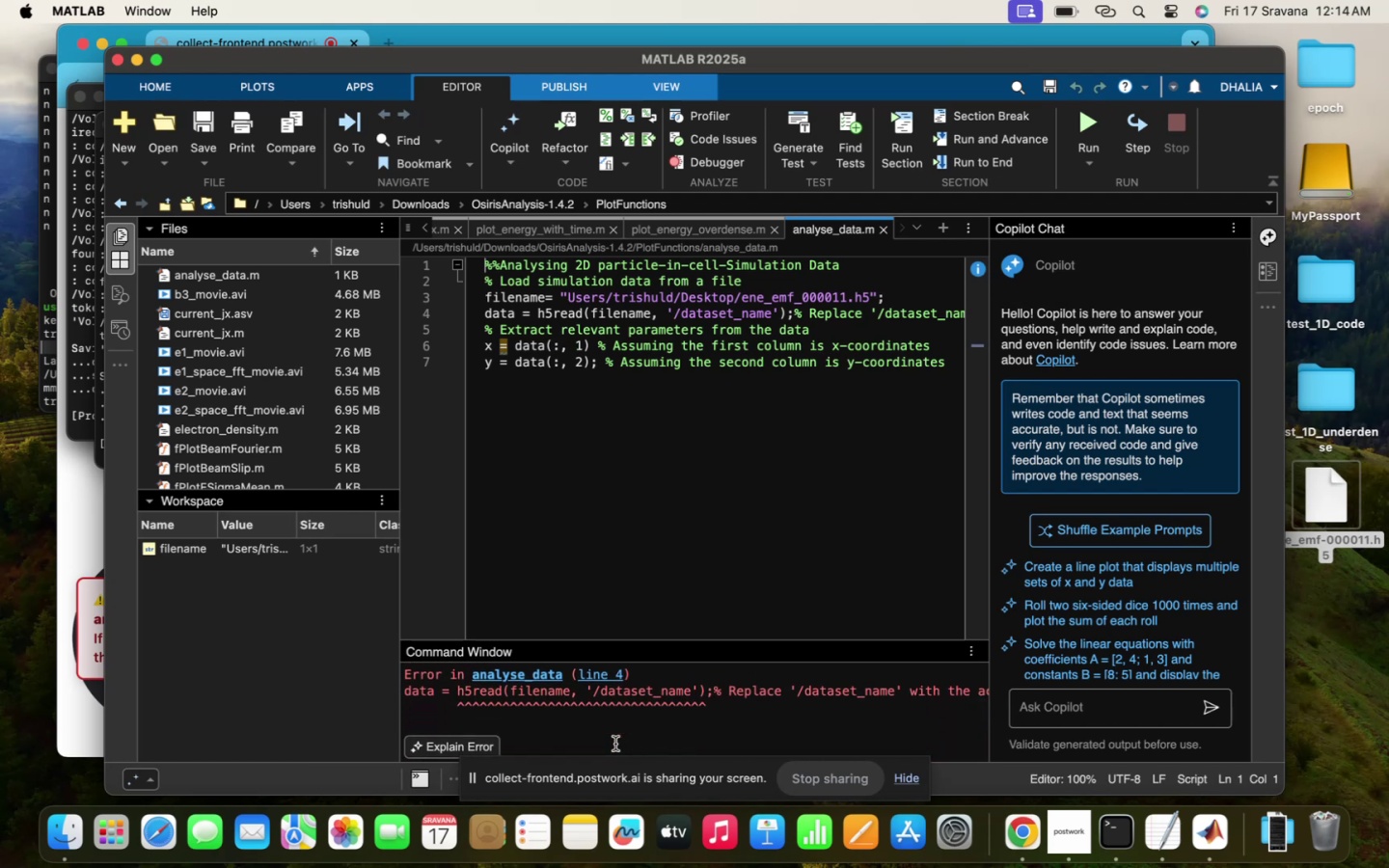 
left_click_drag(start_coordinate=[768, 306], to_coordinate=[683, 313])
 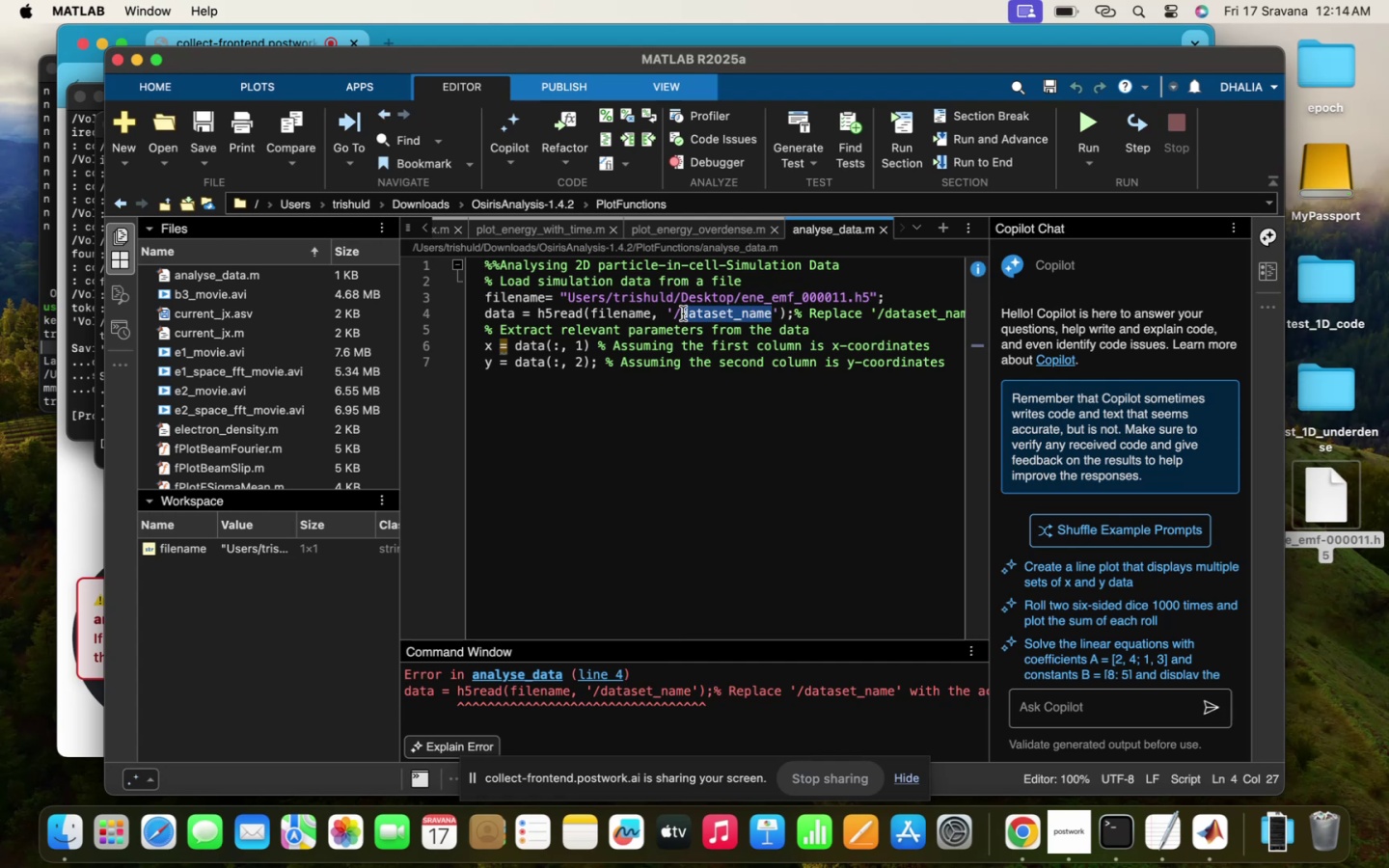 
key(Backspace)
type(ene_emf)
 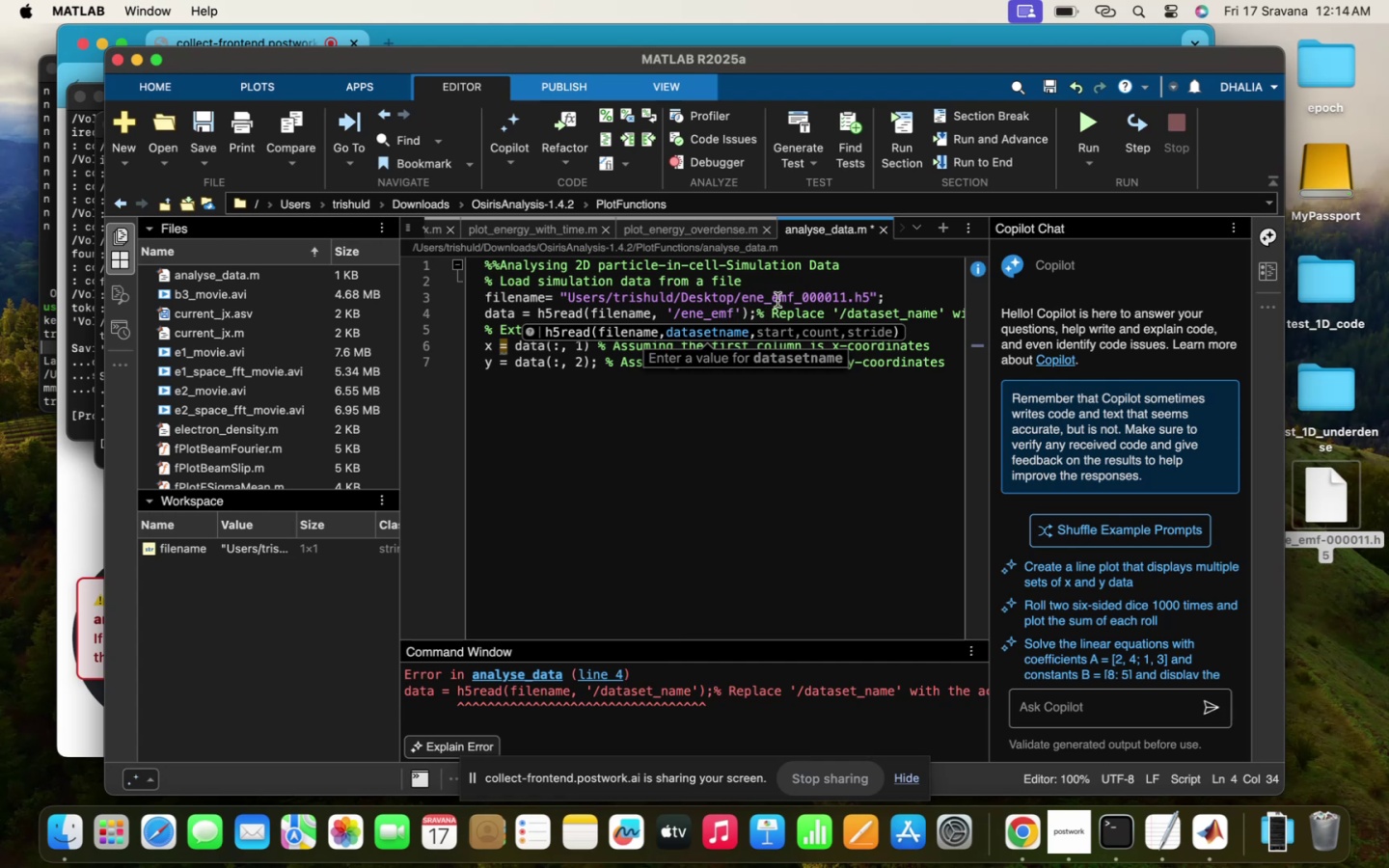 
left_click([874, 307])
 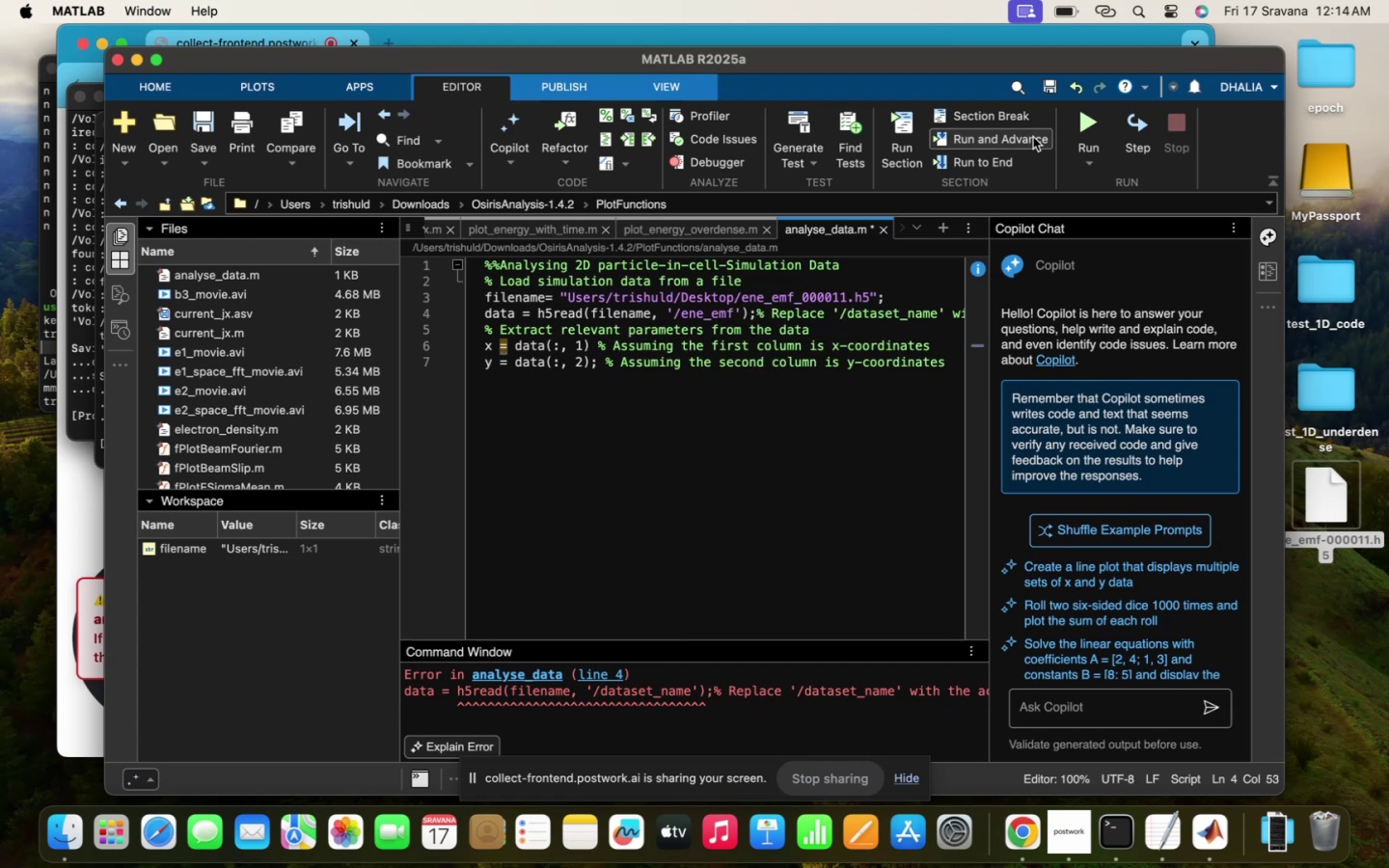 
mouse_move([1073, 131])
 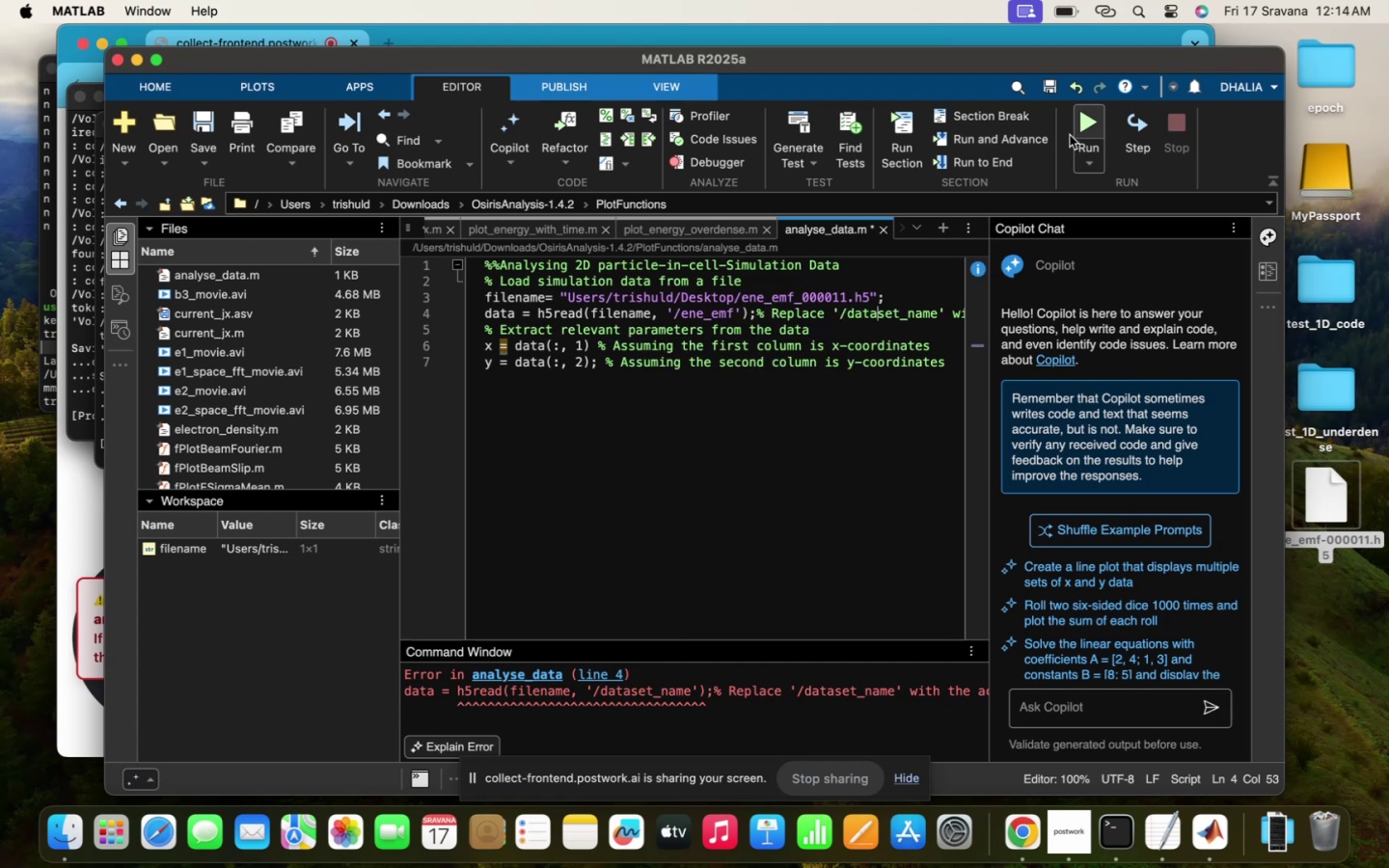 
mouse_move([1014, 192])
 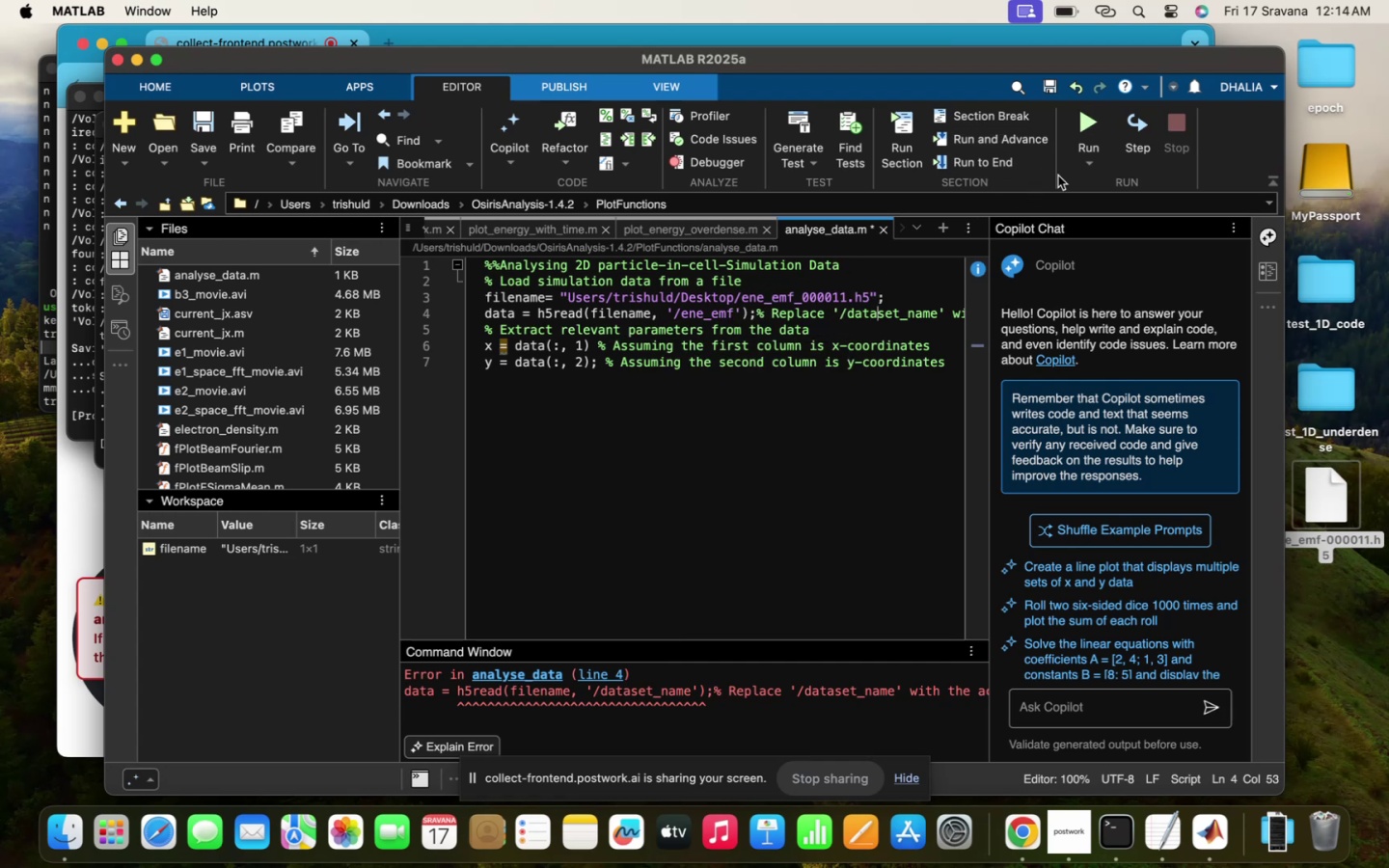 
left_click([1091, 120])
 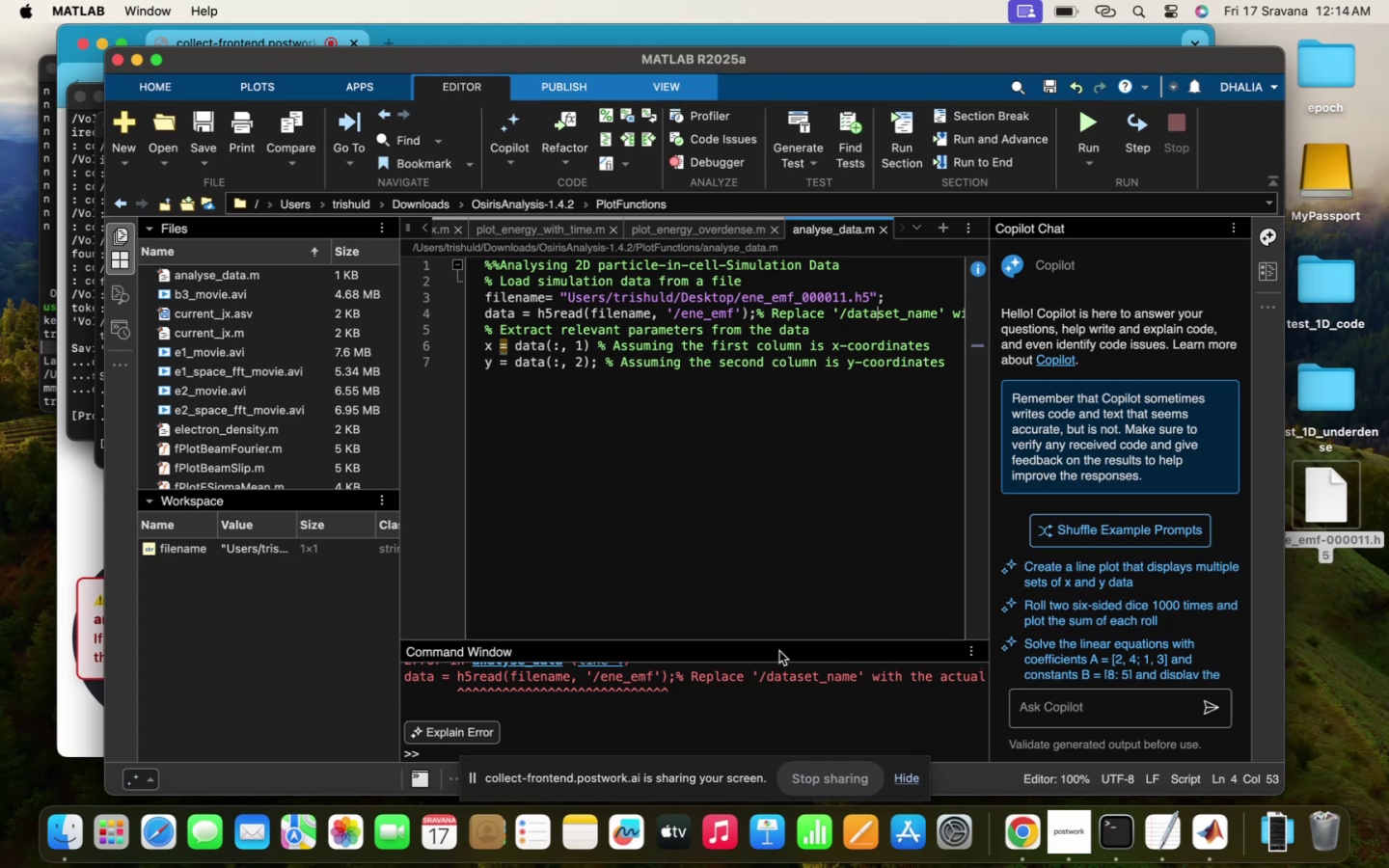 
scroll: coordinate [764, 706], scroll_direction: up, amount: 2.0
 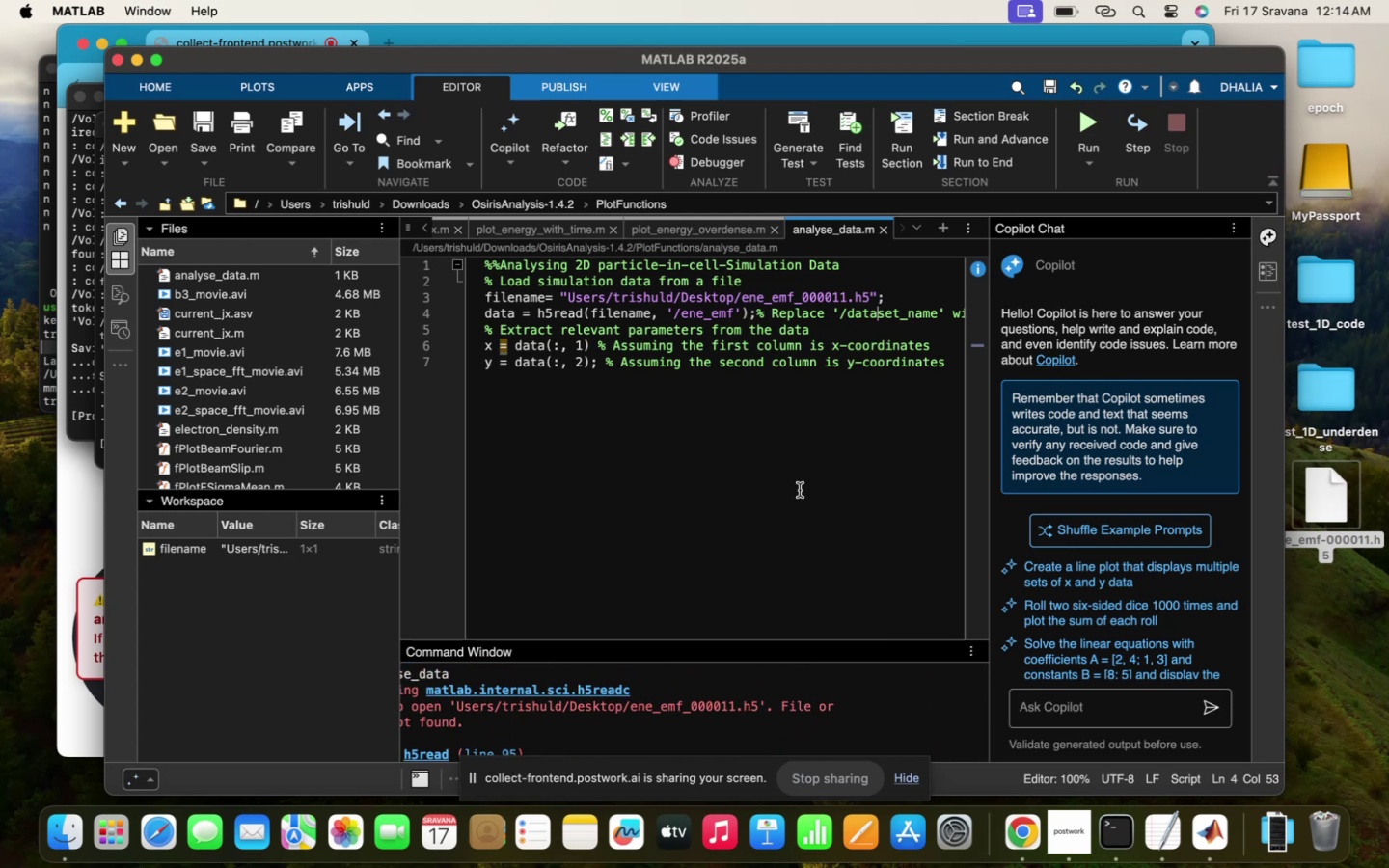 
left_click([822, 422])
 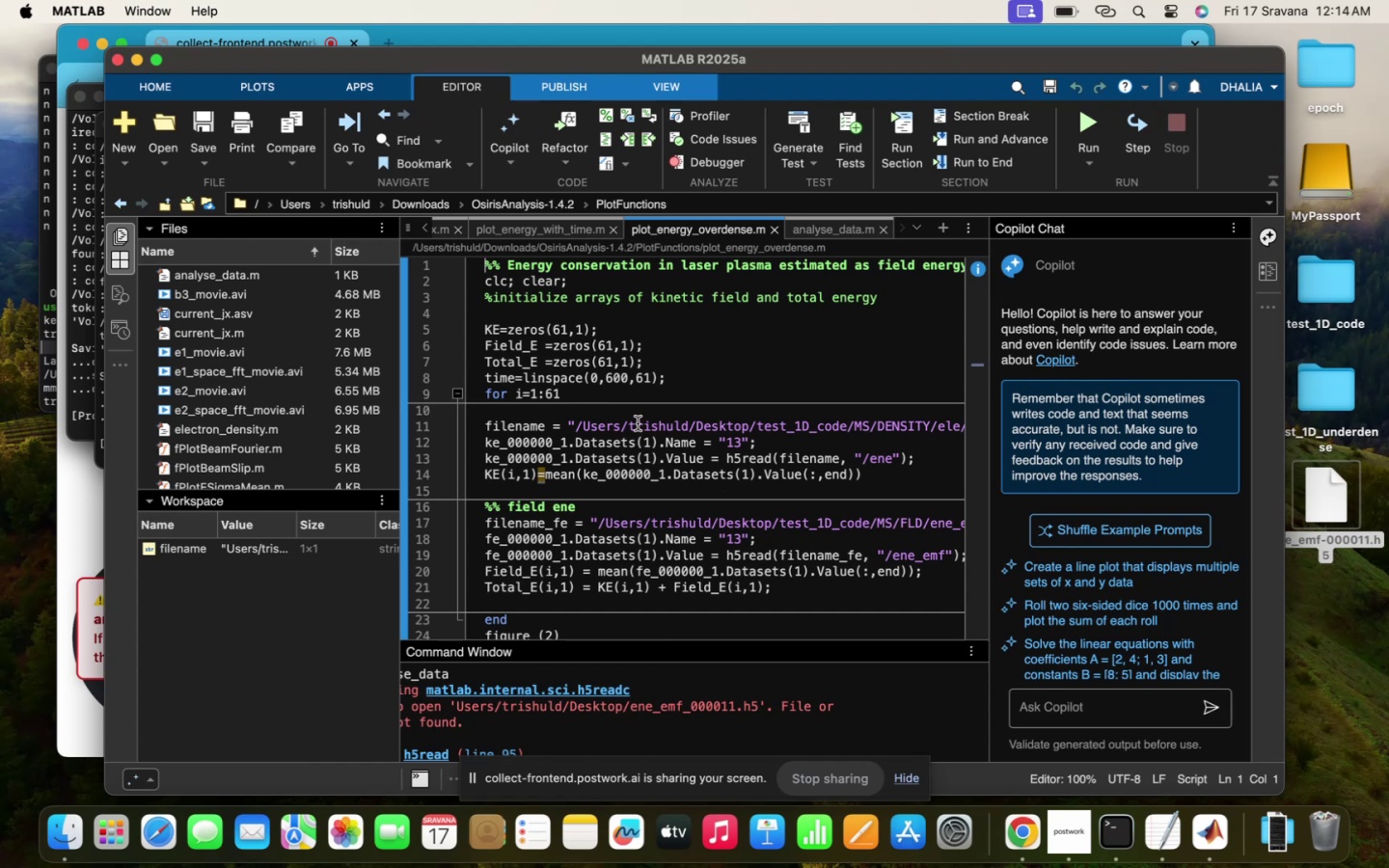 
wait(9.44)
 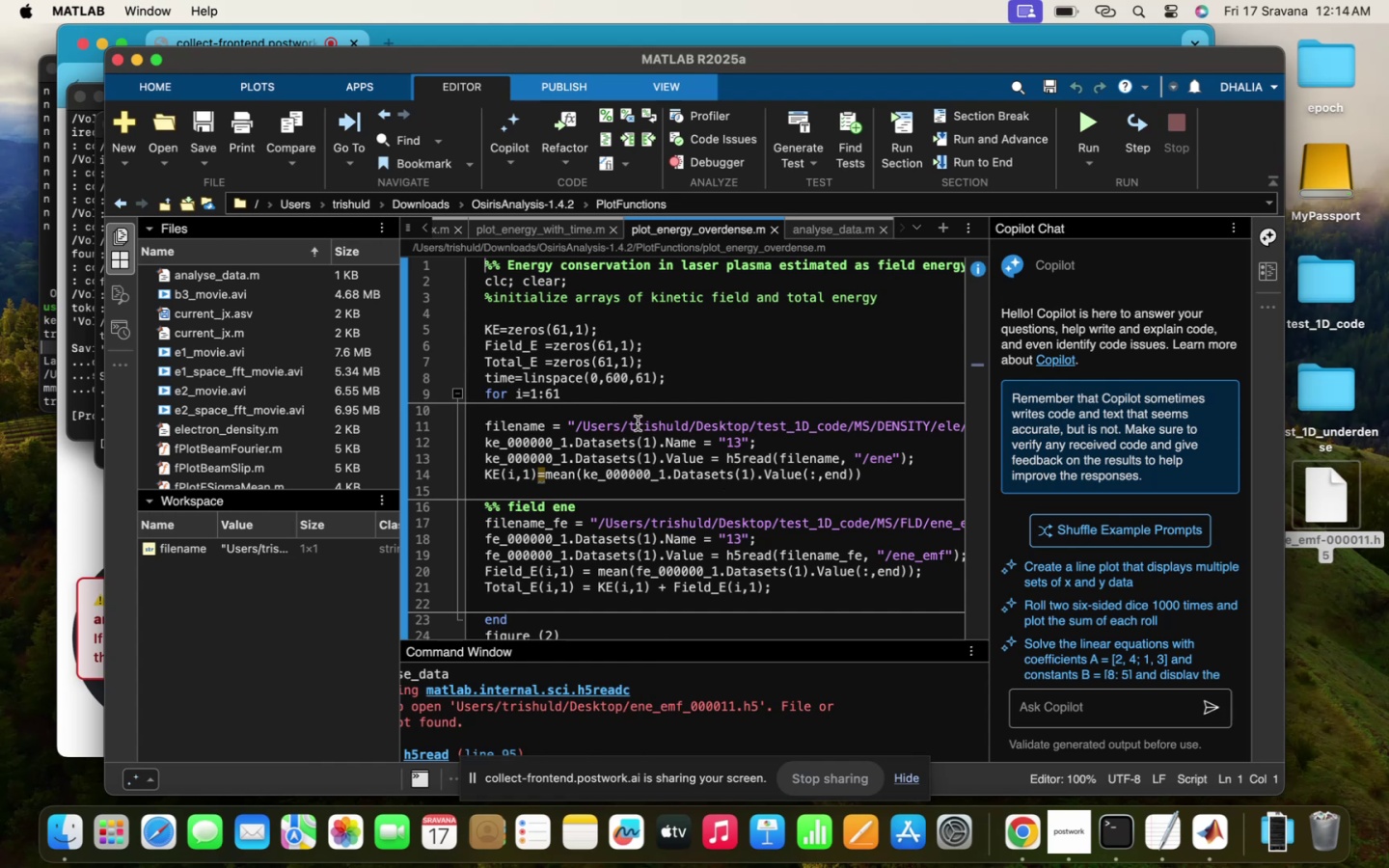 
left_click_drag(start_coordinate=[771, 442], to_coordinate=[477, 436])
 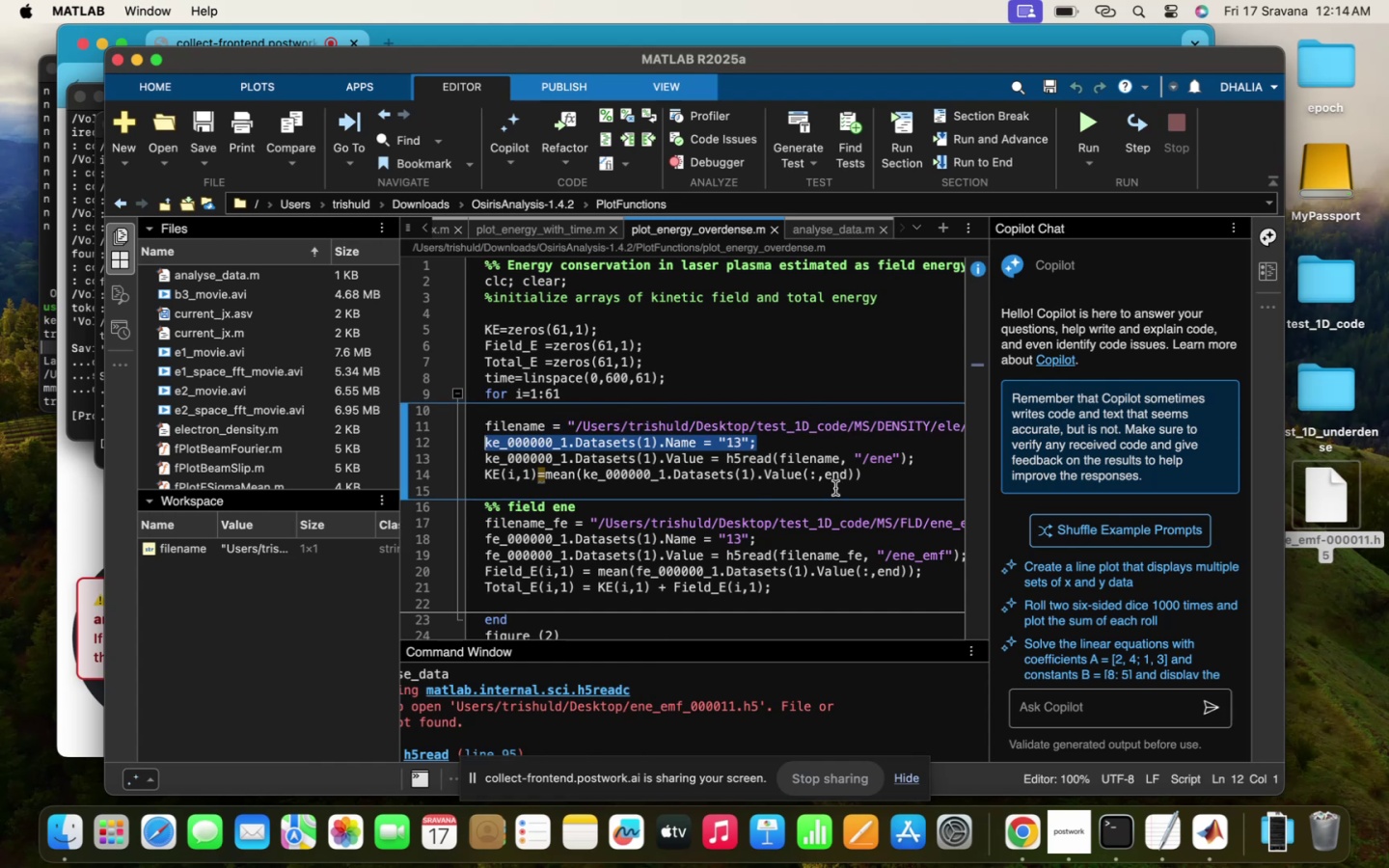 
scroll: coordinate [835, 488], scroll_direction: down, amount: 78.0
 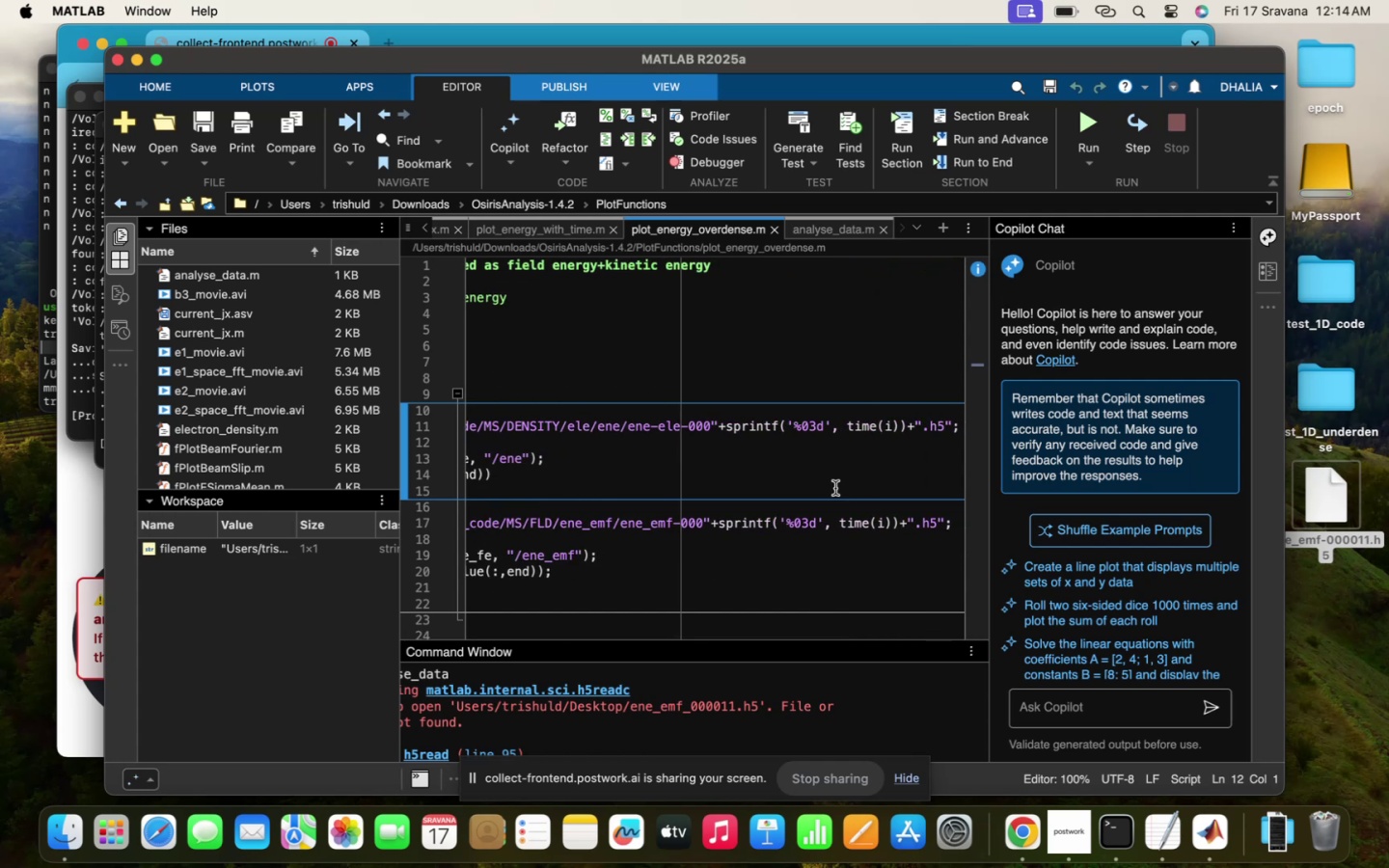 
scroll: coordinate [835, 488], scroll_direction: up, amount: 60.0
 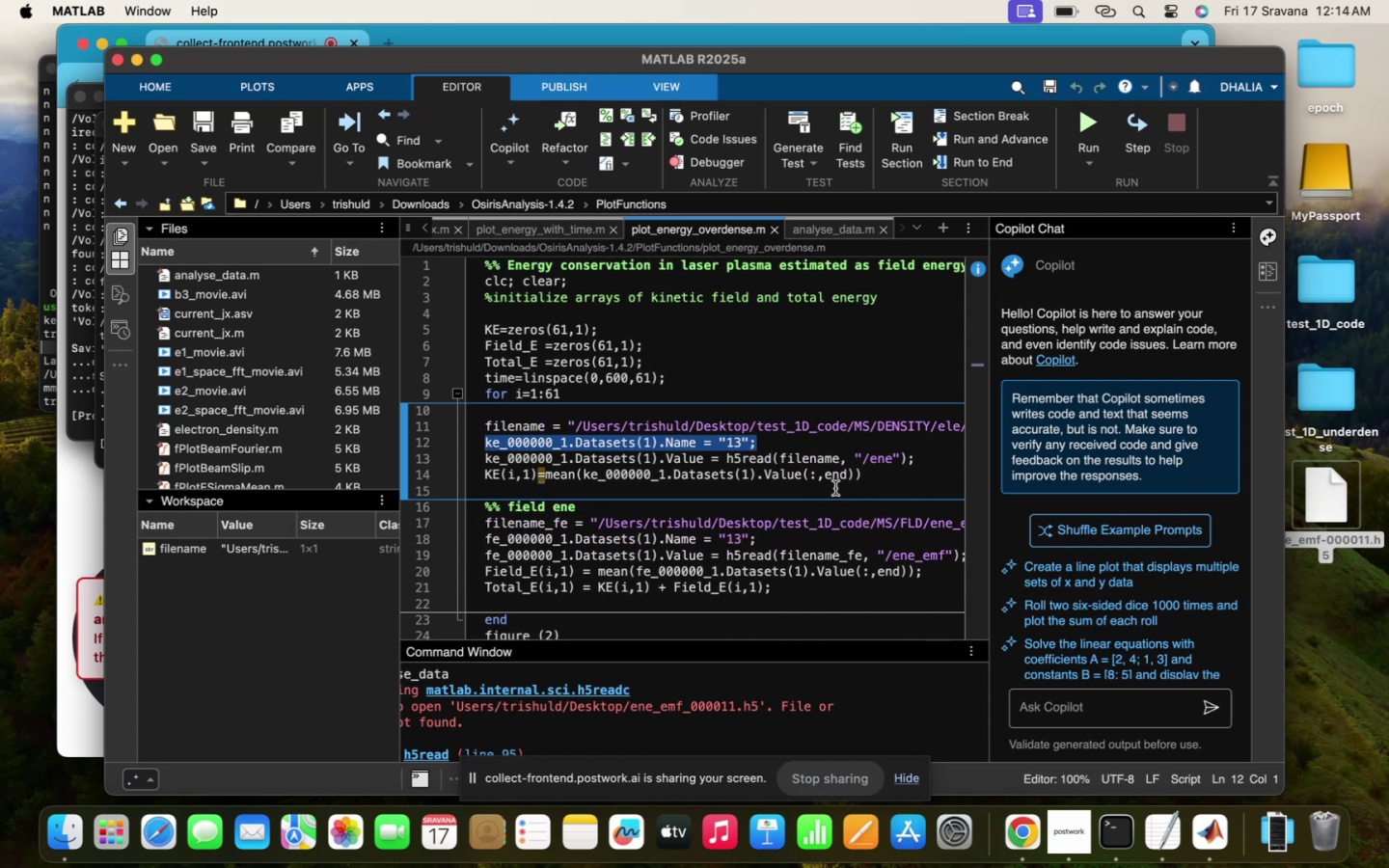 
key(Meta+C)
 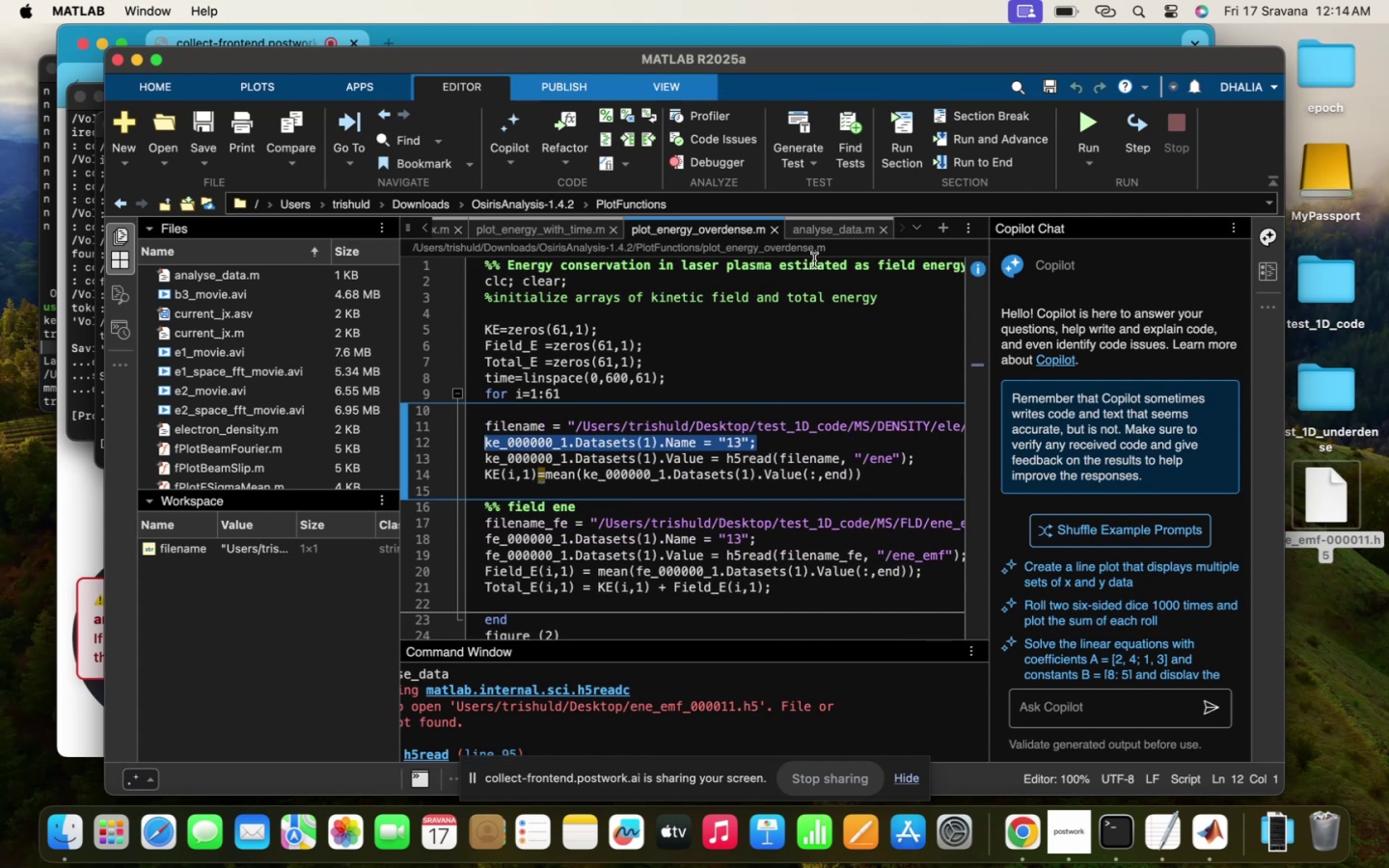 
left_click([830, 223])
 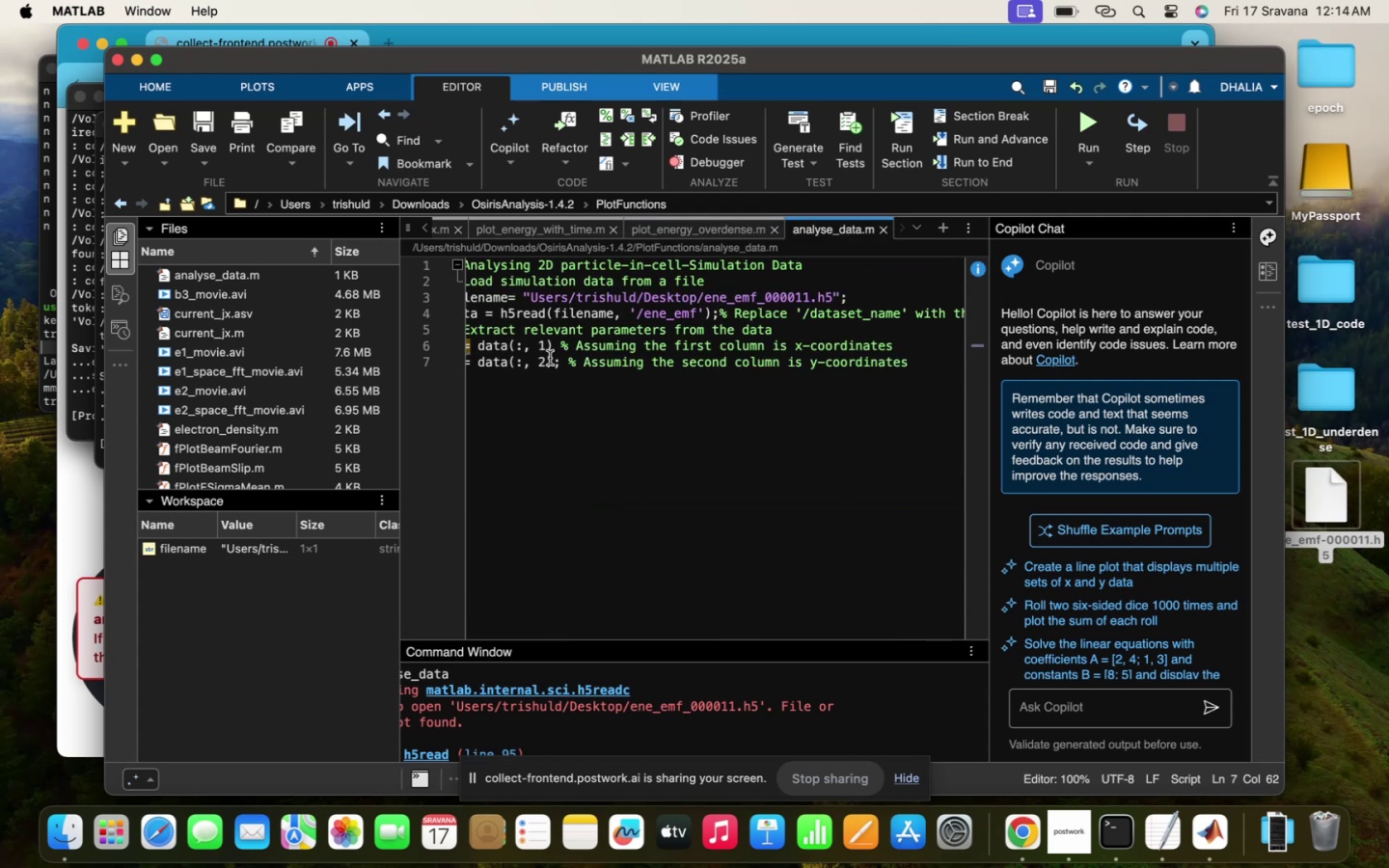 
scroll: coordinate [603, 369], scroll_direction: up, amount: 18.0
 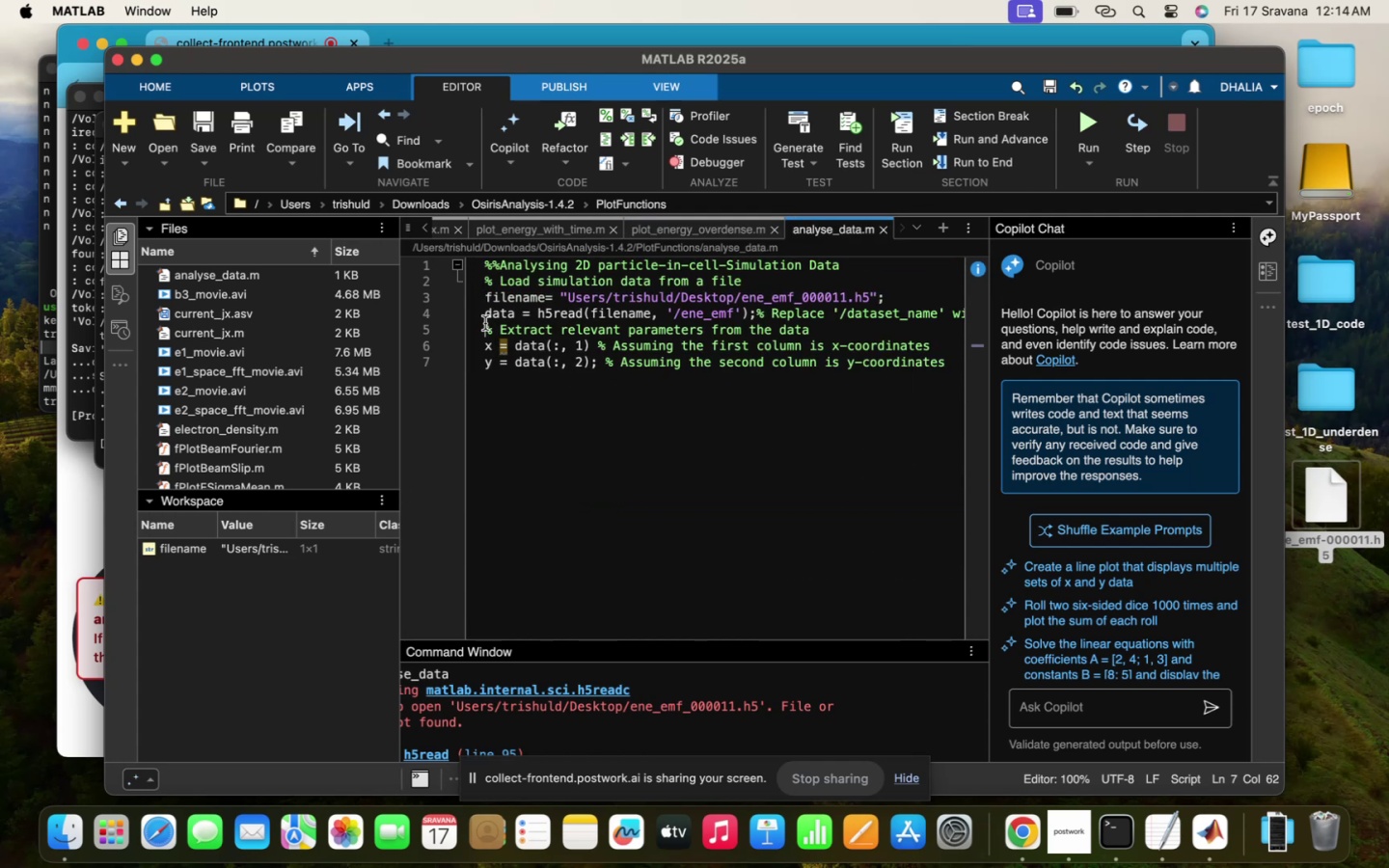 
key(Meta+V)
 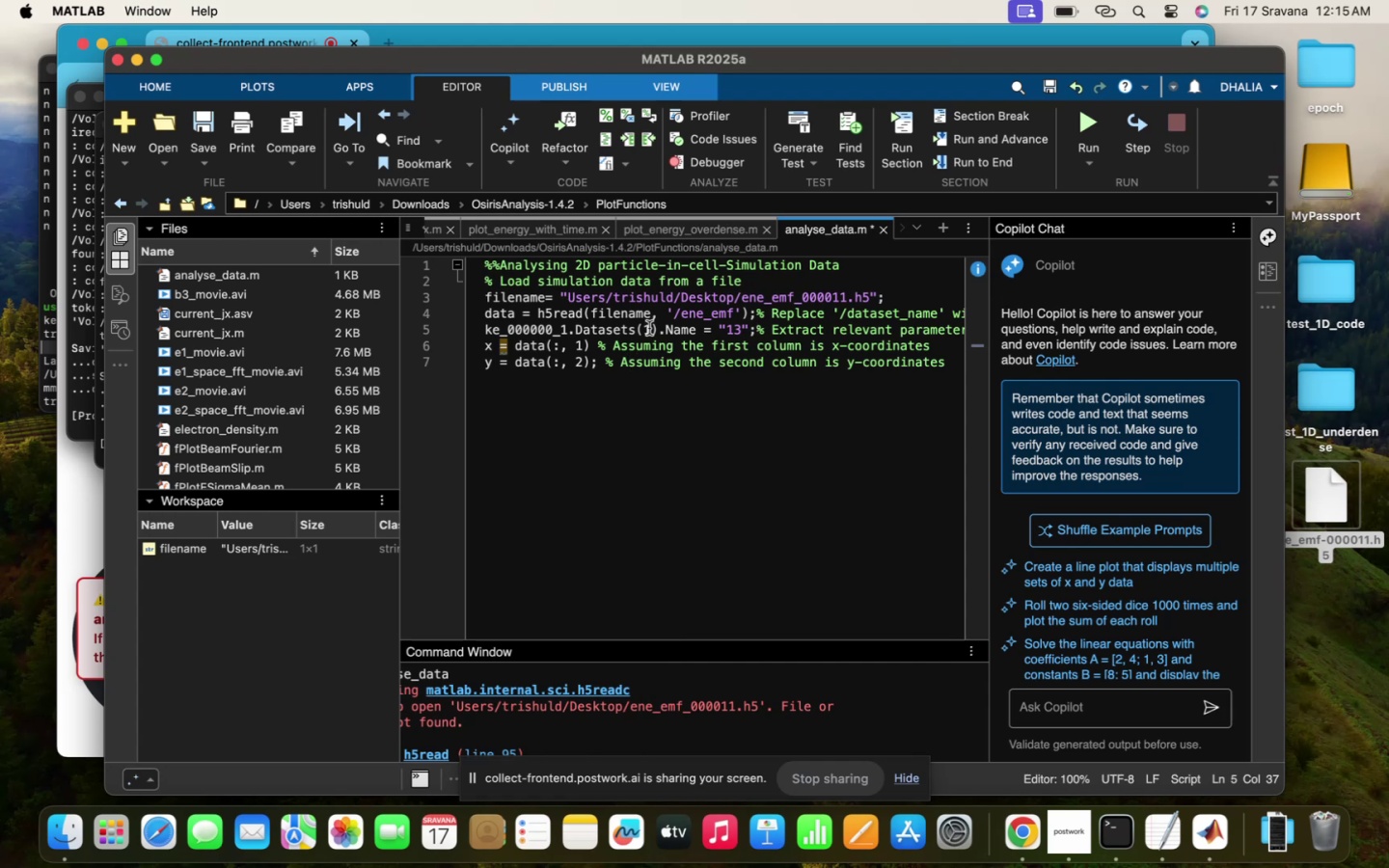 
left_click([653, 331])
 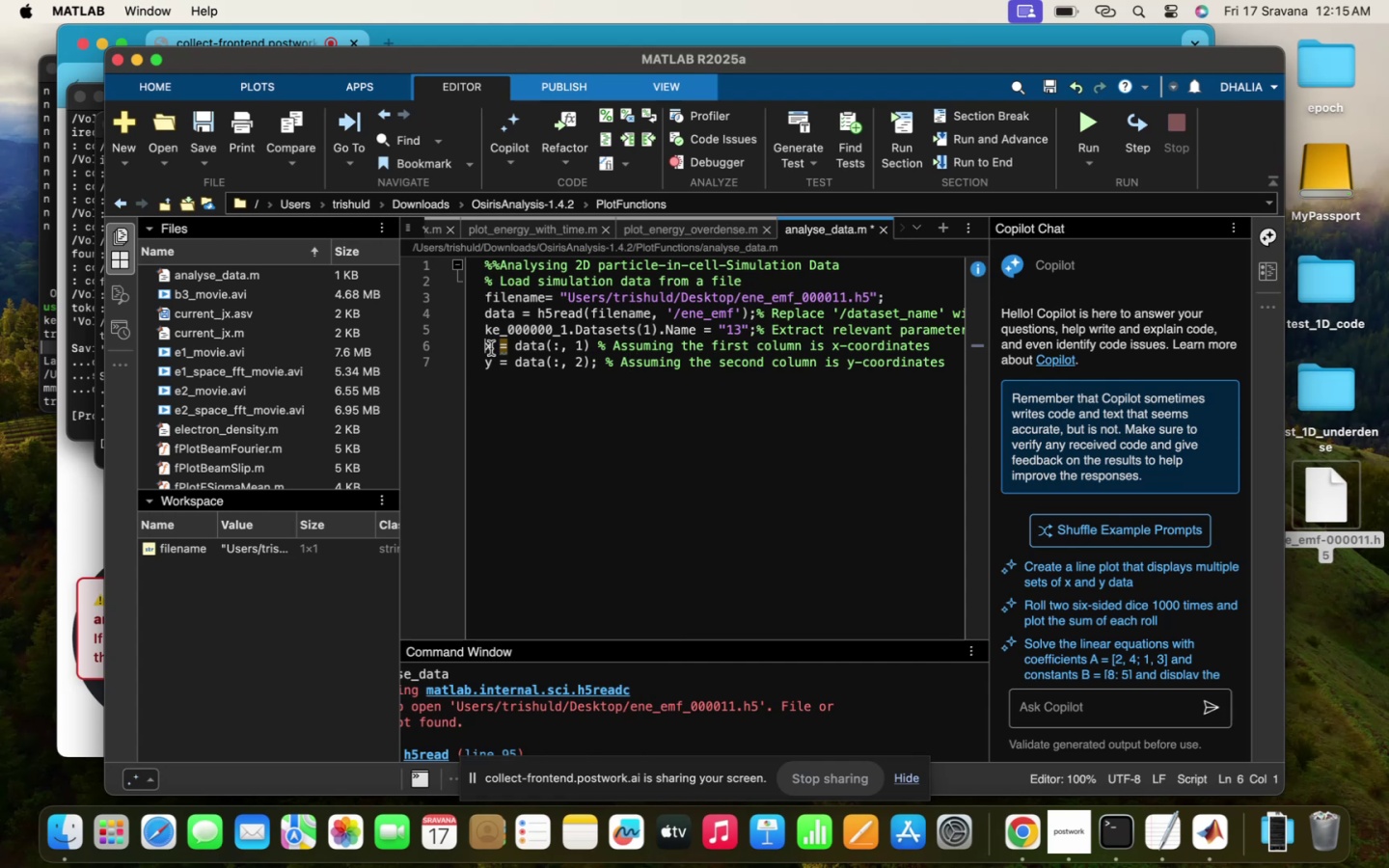 
wait(11.09)
 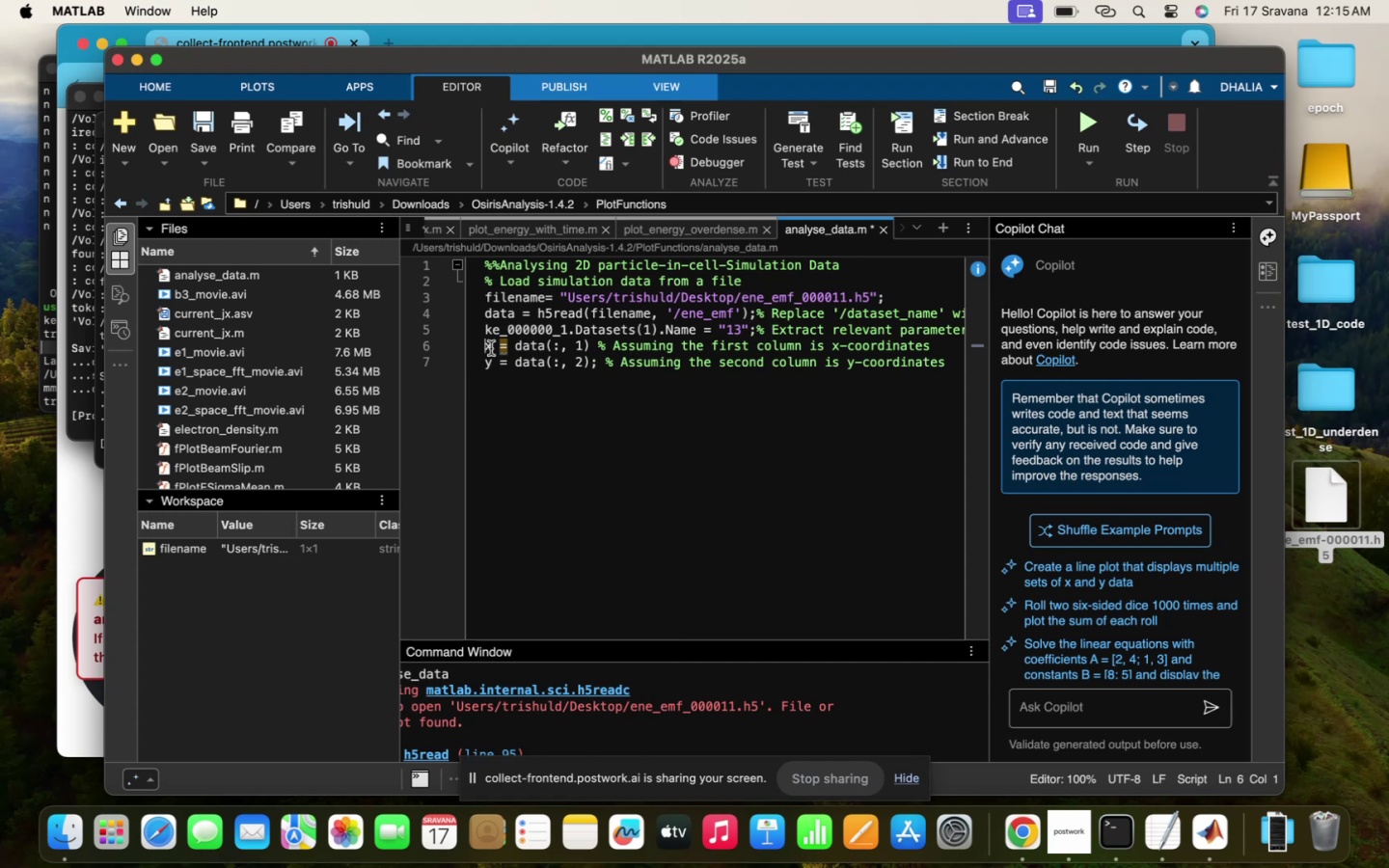 
left_click([666, 230])
 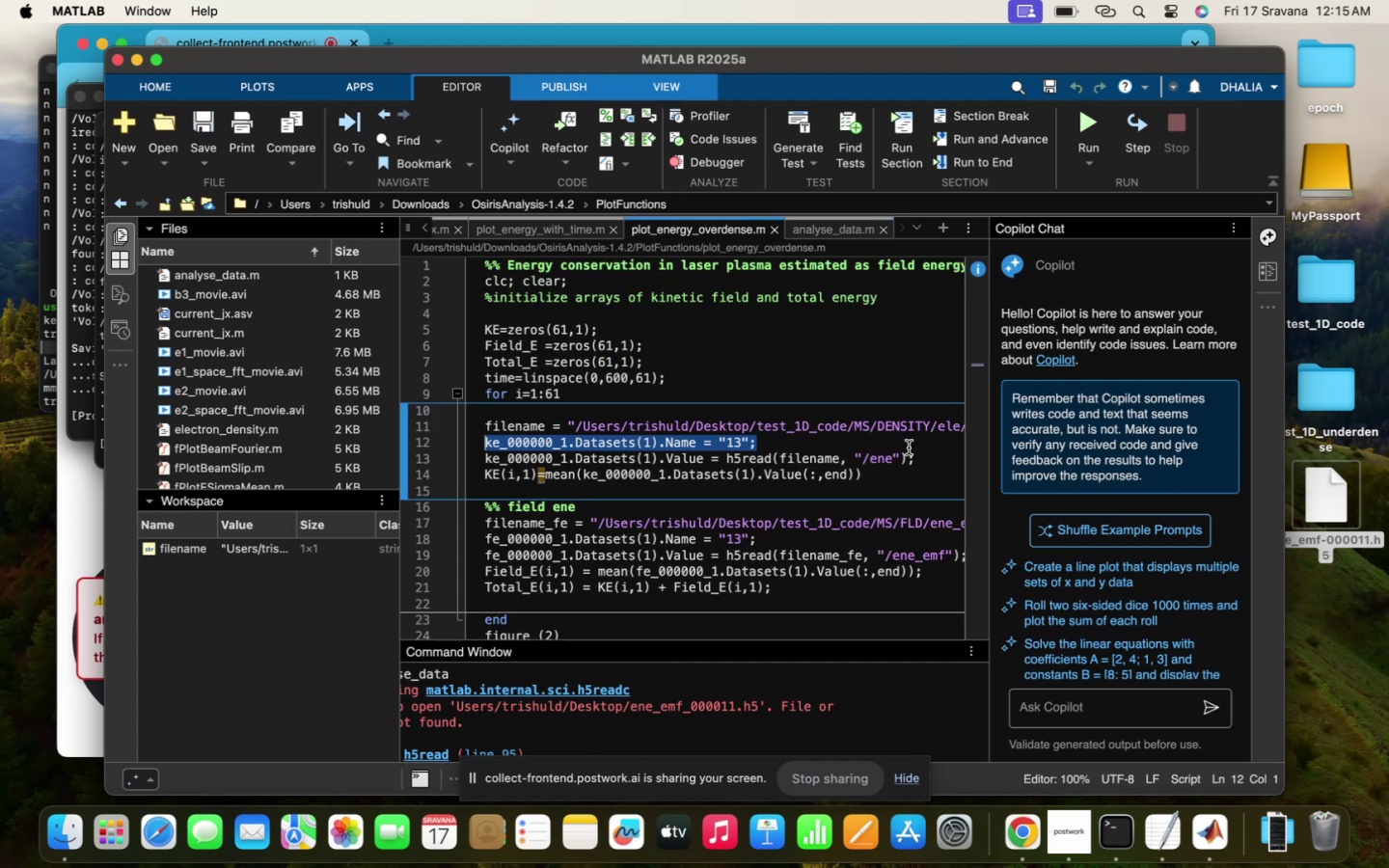 
wait(5.13)
 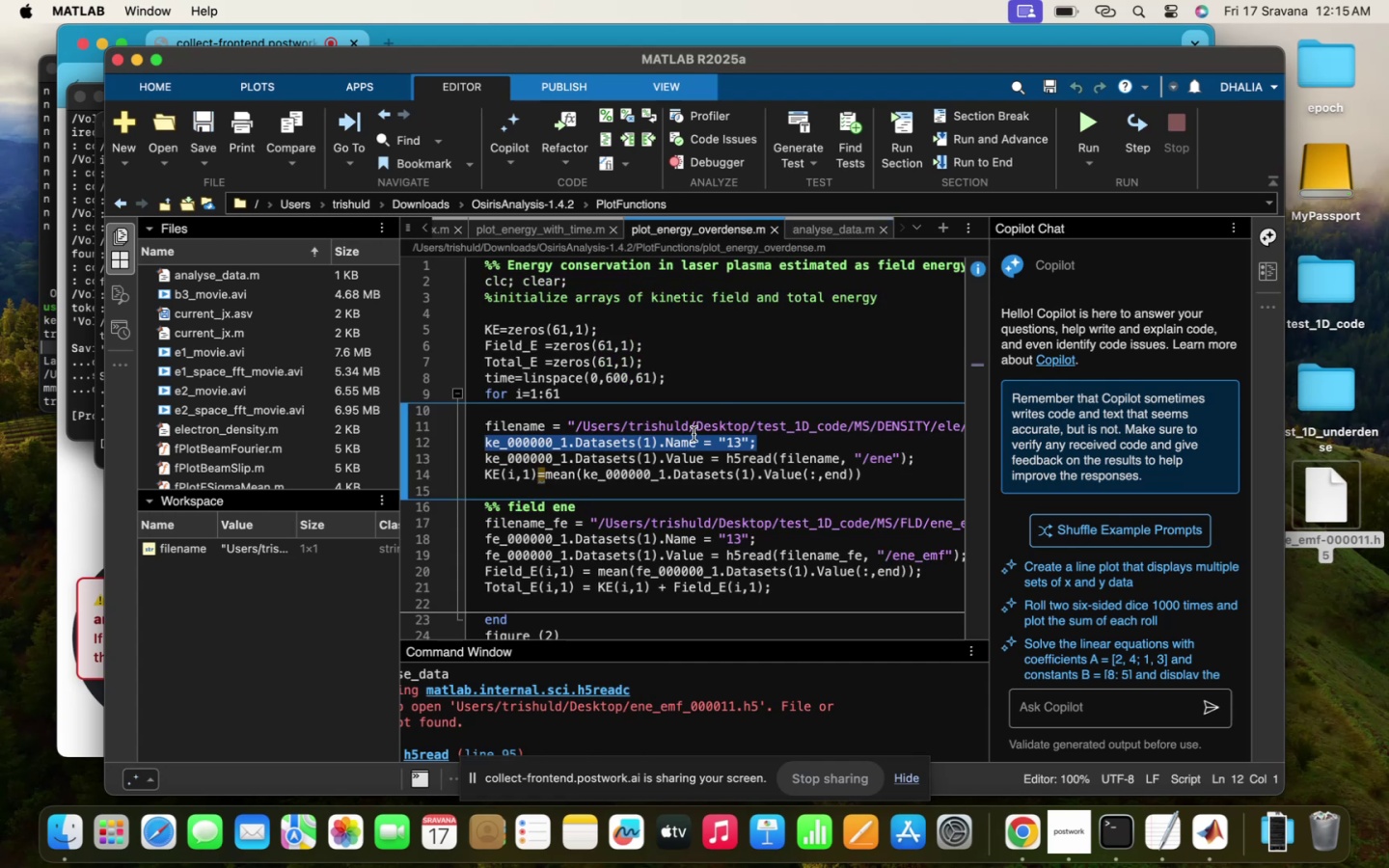 
scroll: coordinate [912, 454], scroll_direction: down, amount: 9.0
 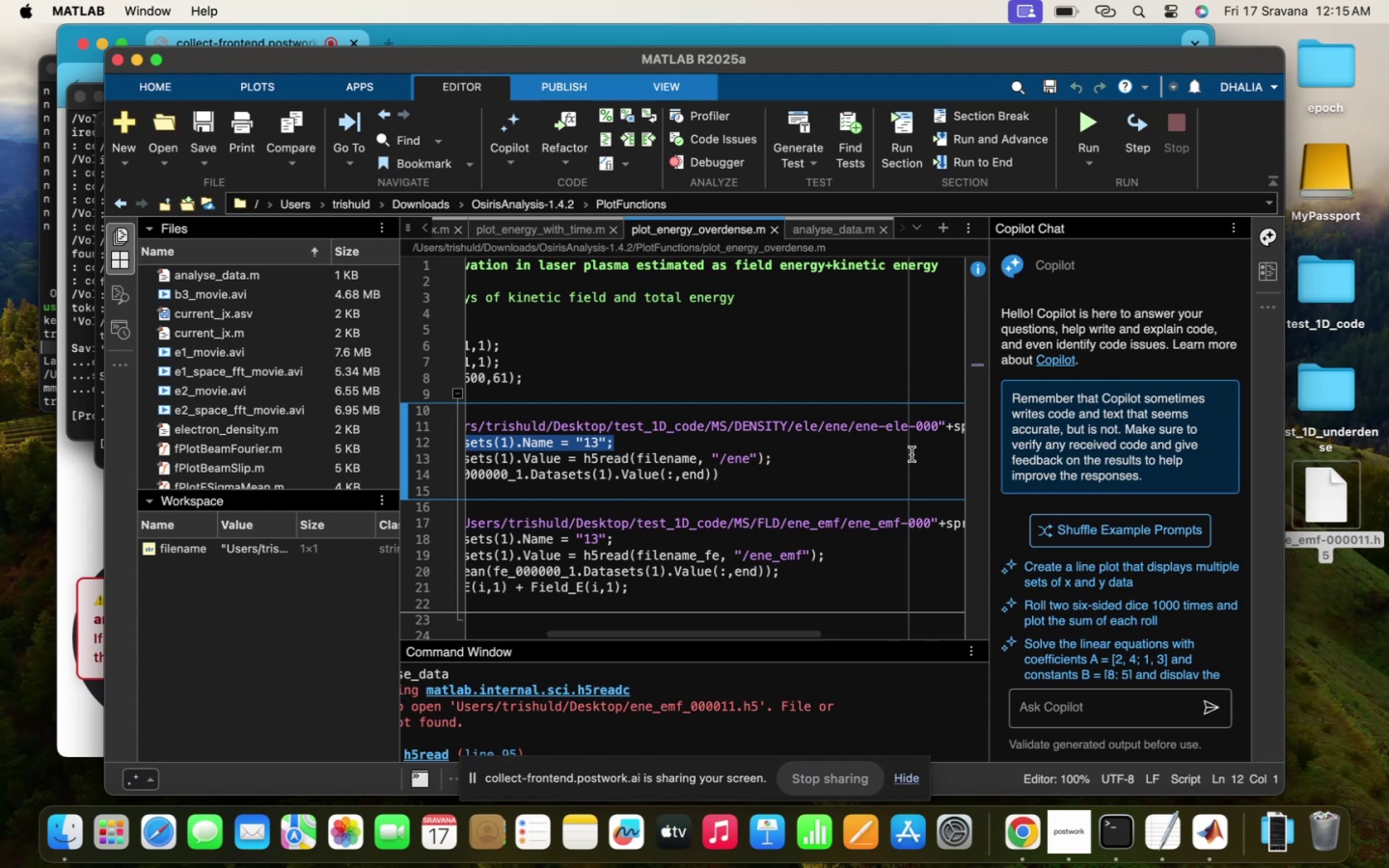 
scroll: coordinate [924, 553], scroll_direction: up, amount: 4.0
 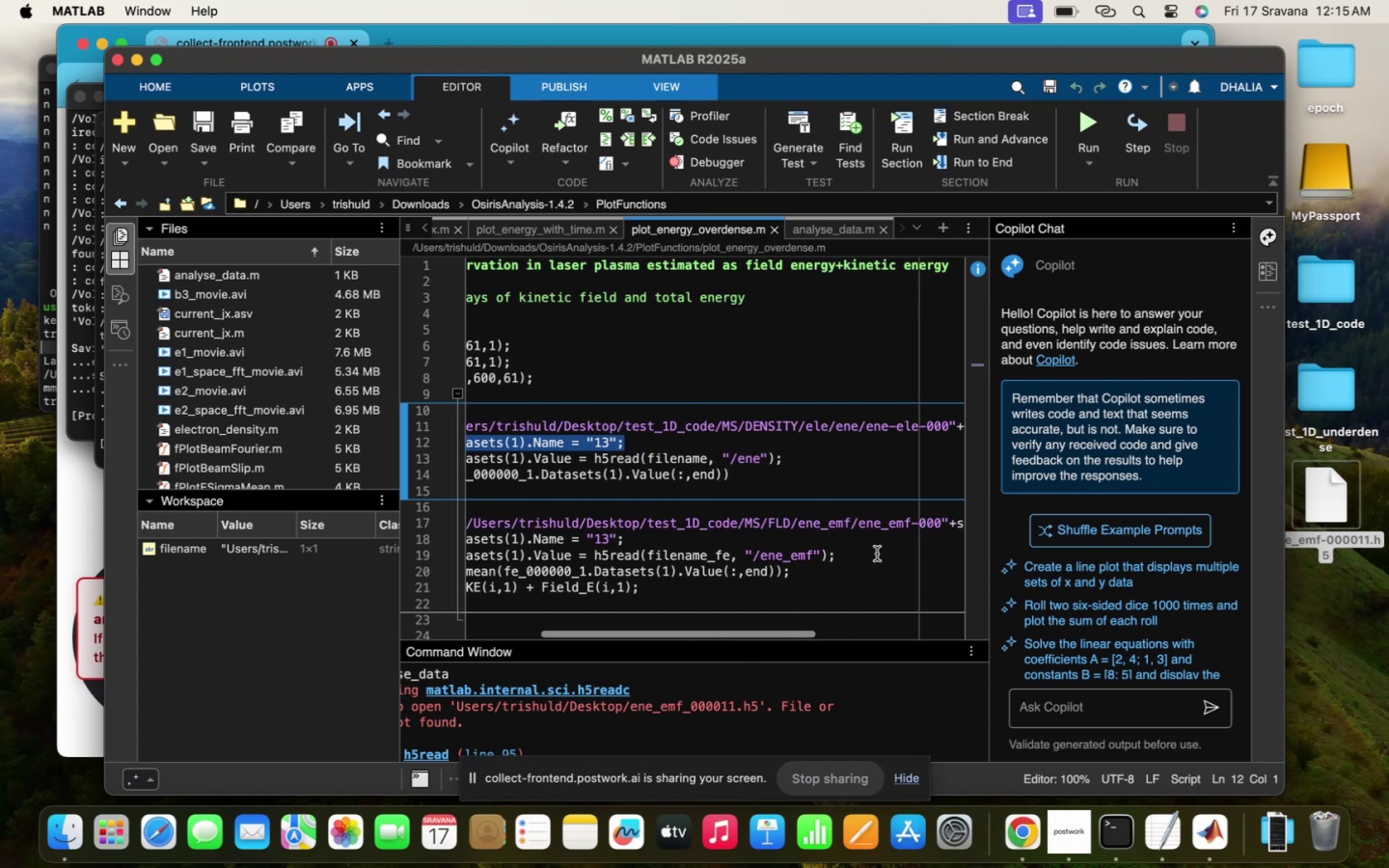 
left_click_drag(start_coordinate=[877, 554], to_coordinate=[335, 555])
 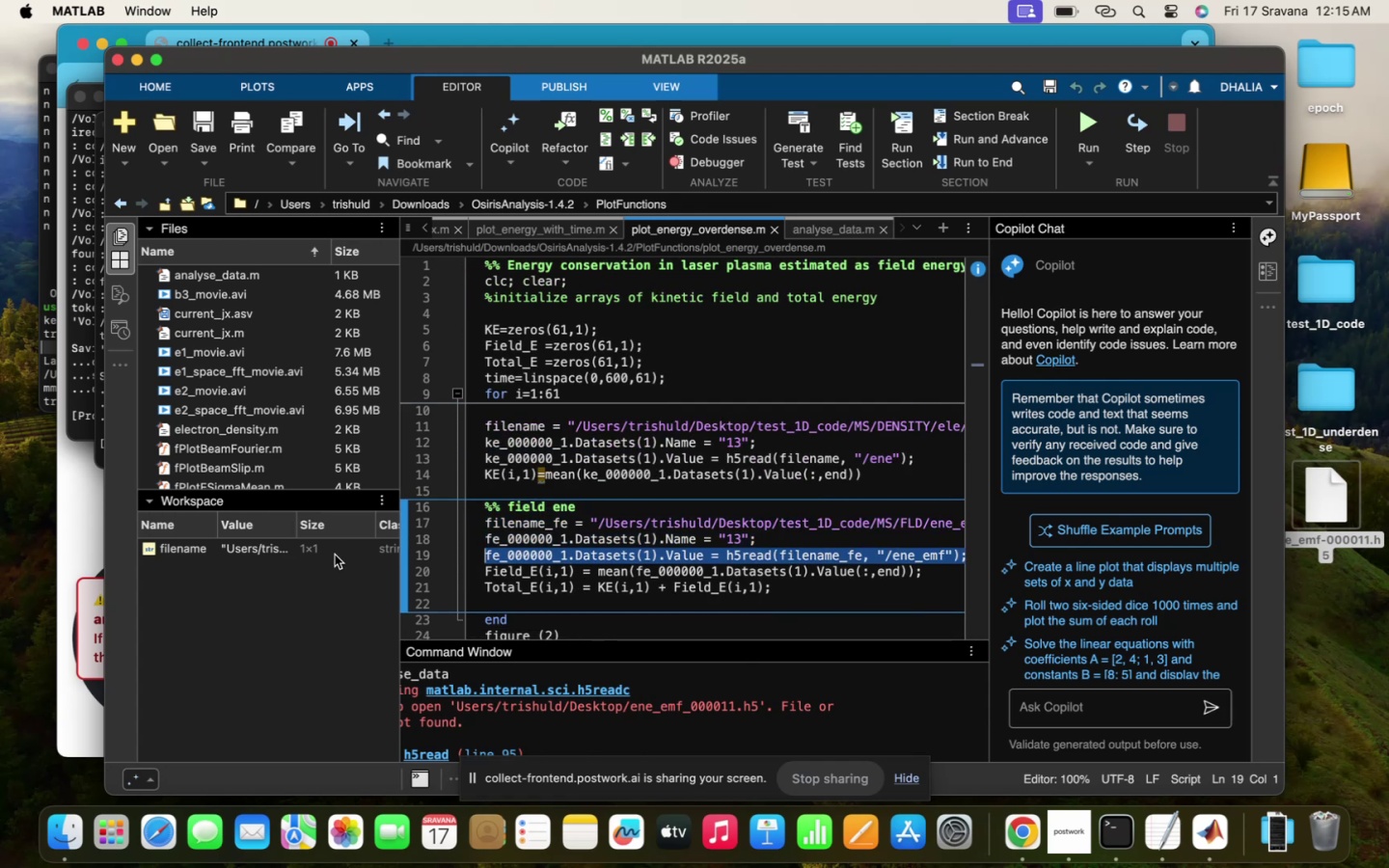 
key(Meta+C)
 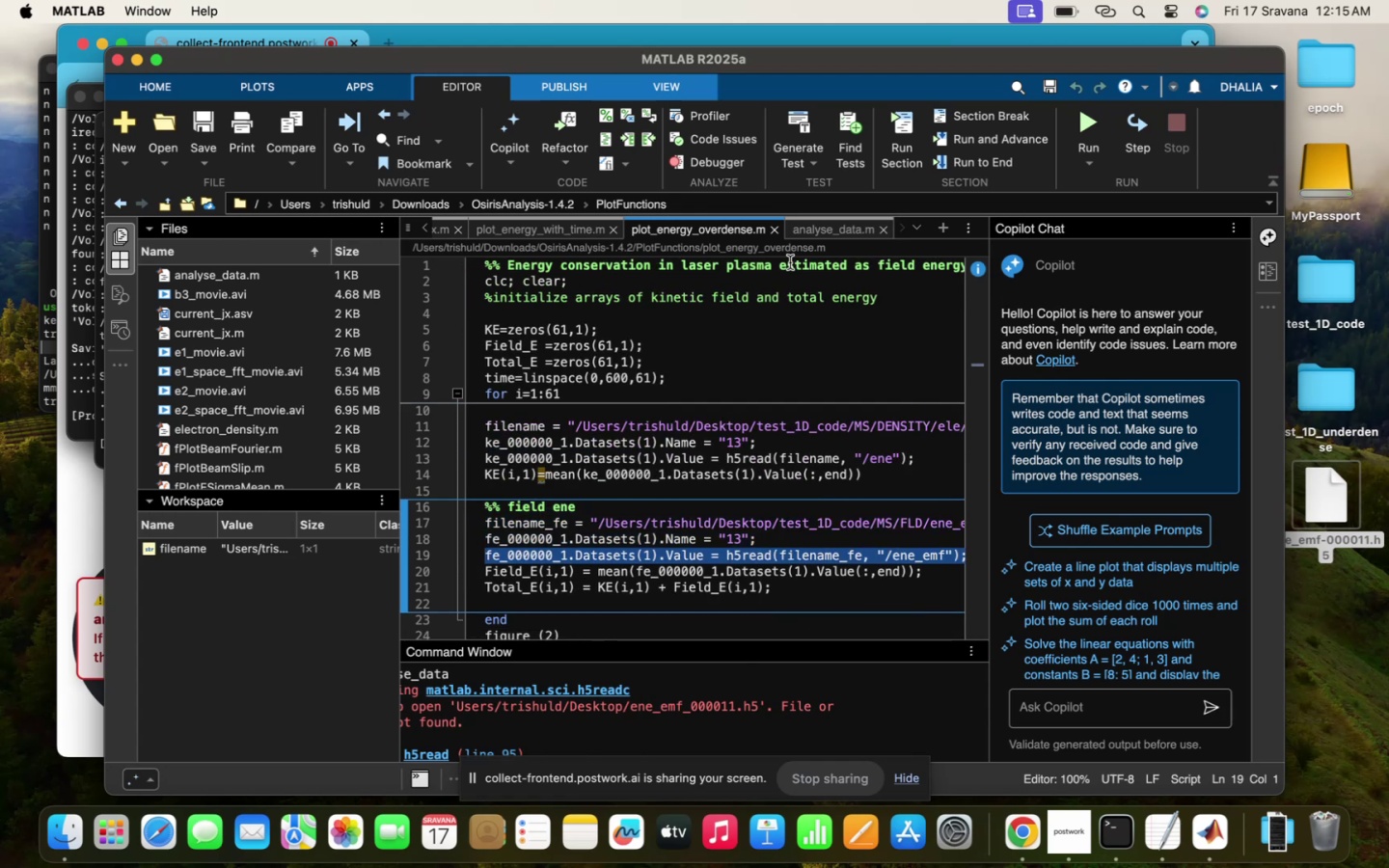 
left_click([817, 228])
 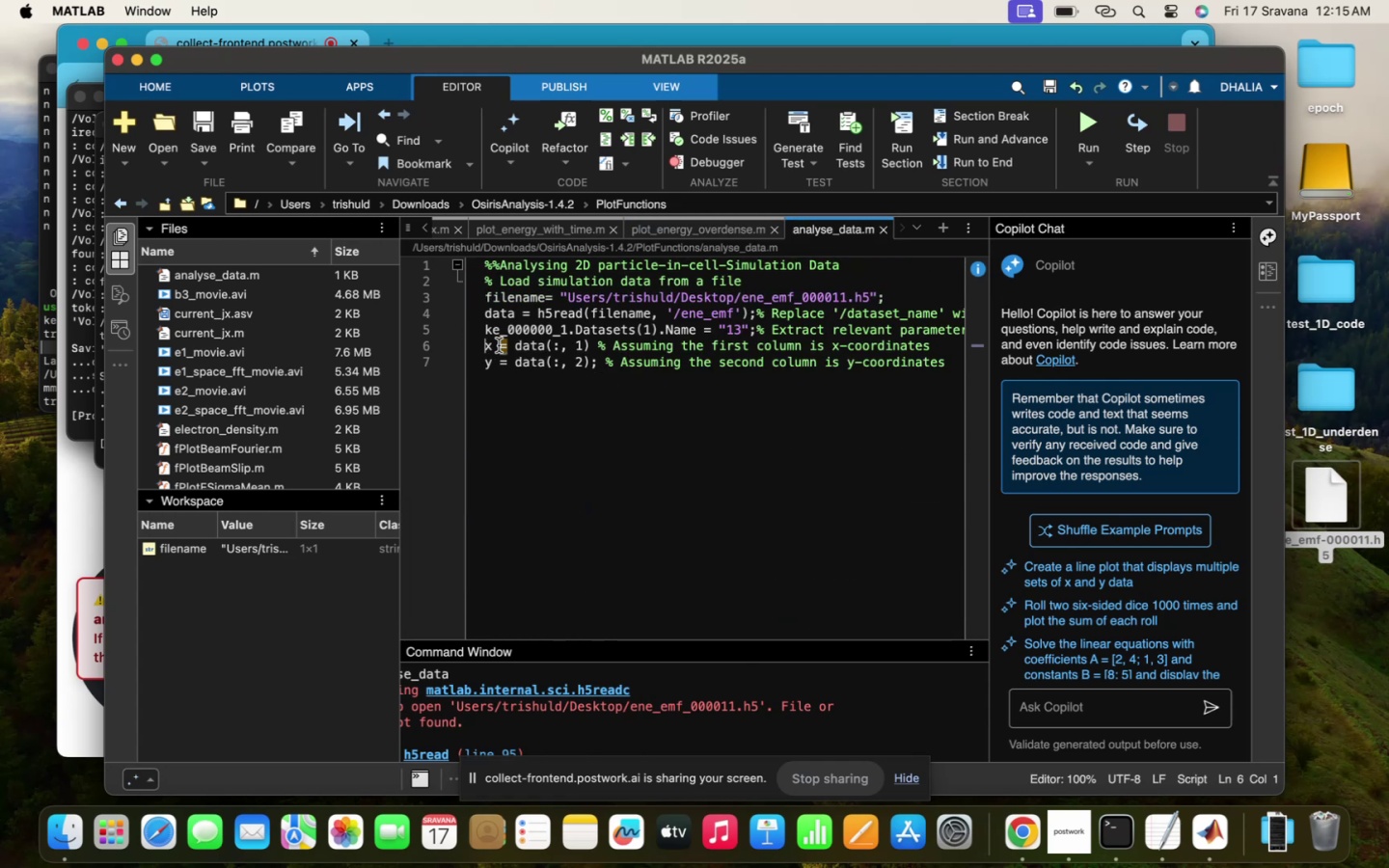 
left_click_drag(start_coordinate=[478, 339], to_coordinate=[592, 339])
 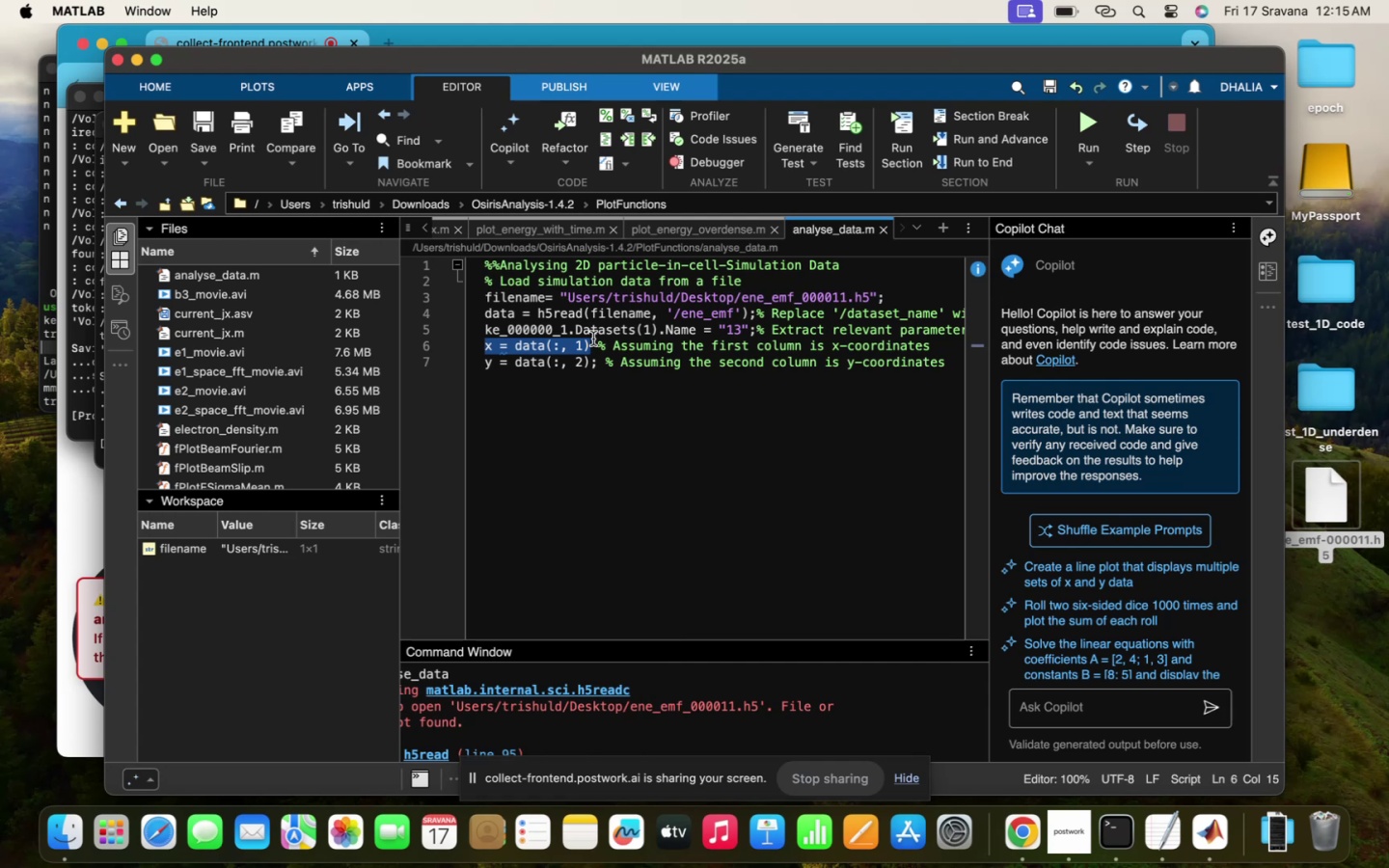 
key(Meta+V)
 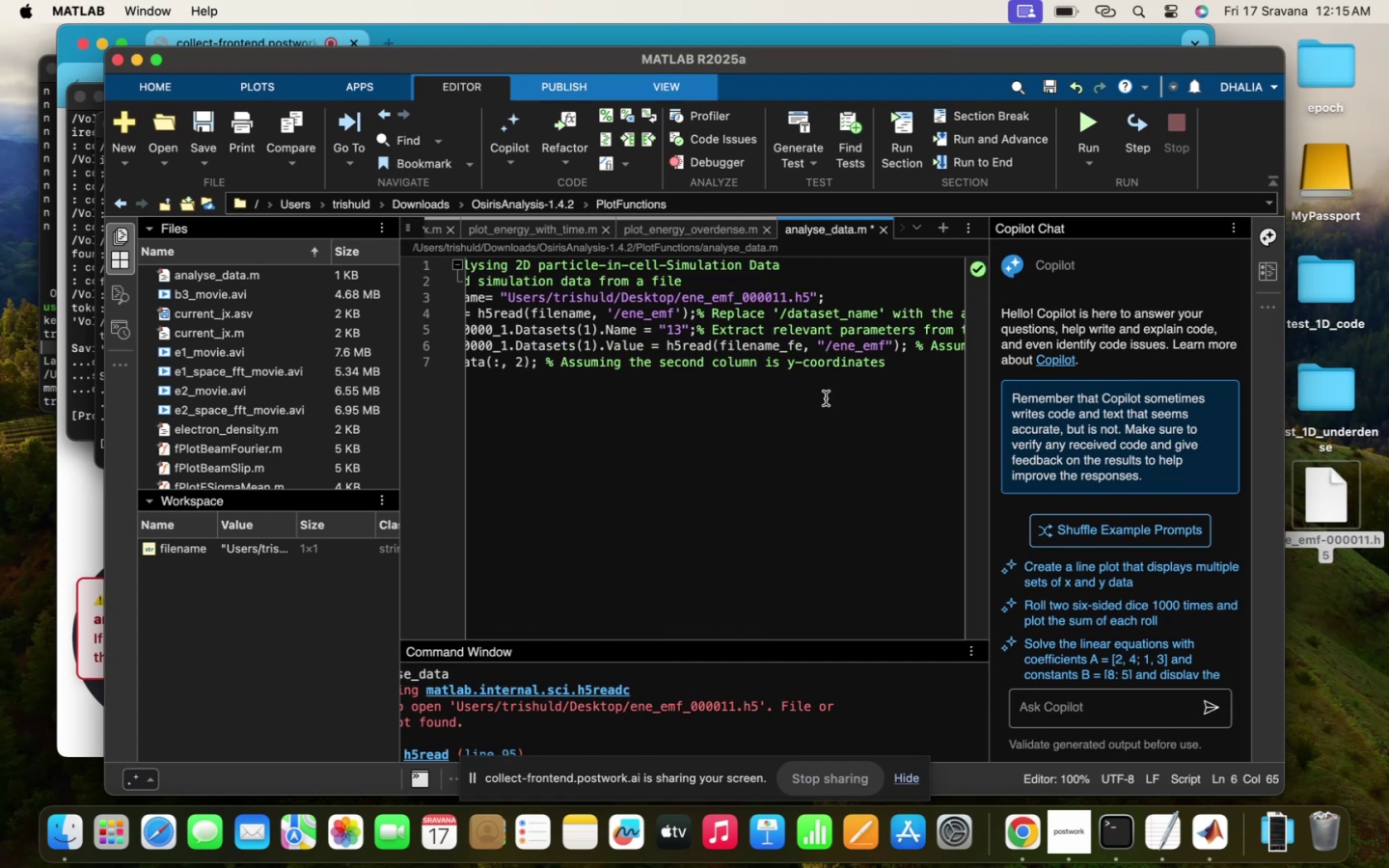 
scroll: coordinate [826, 398], scroll_direction: up, amount: 136.0
 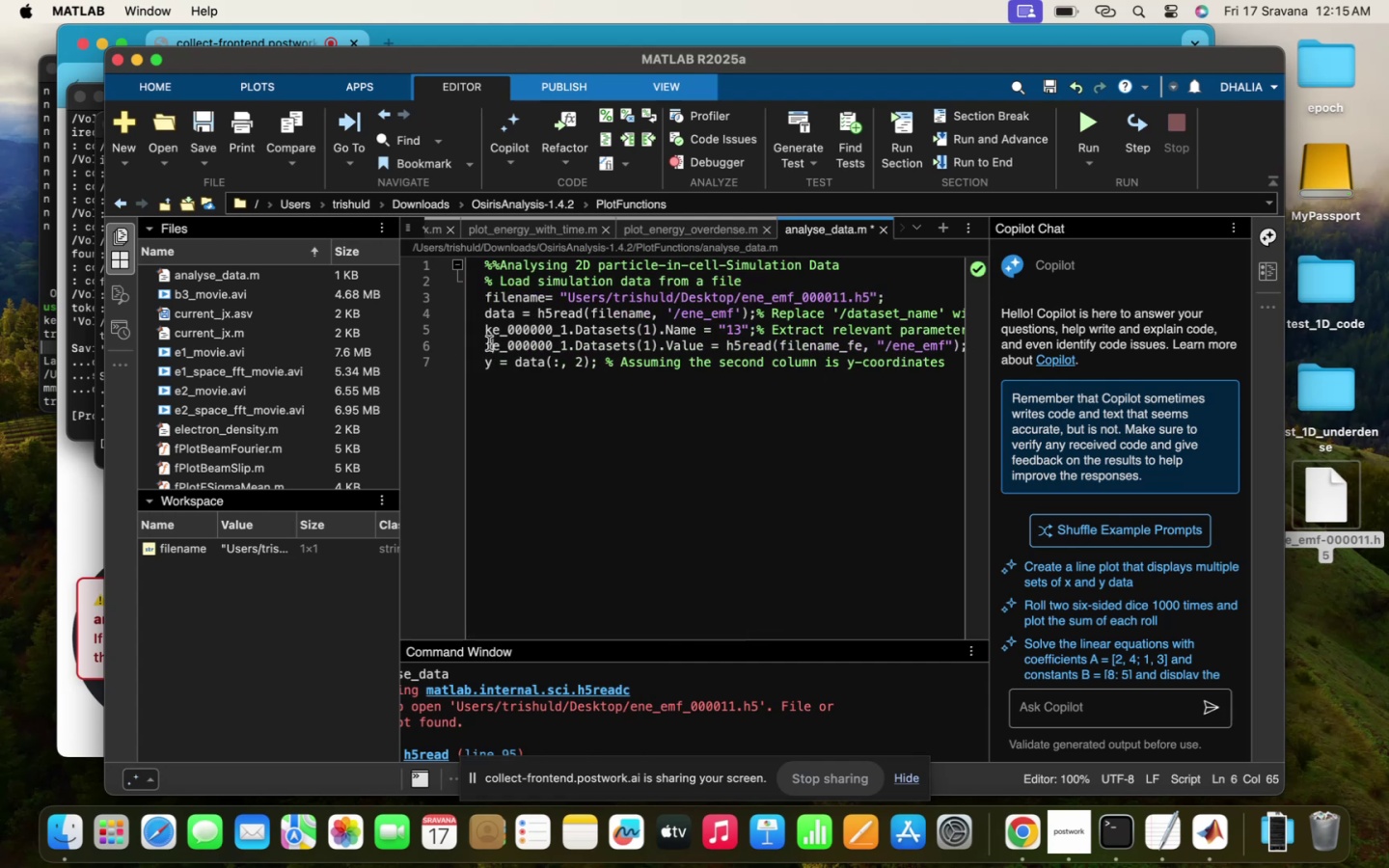 
key(Backspace)
 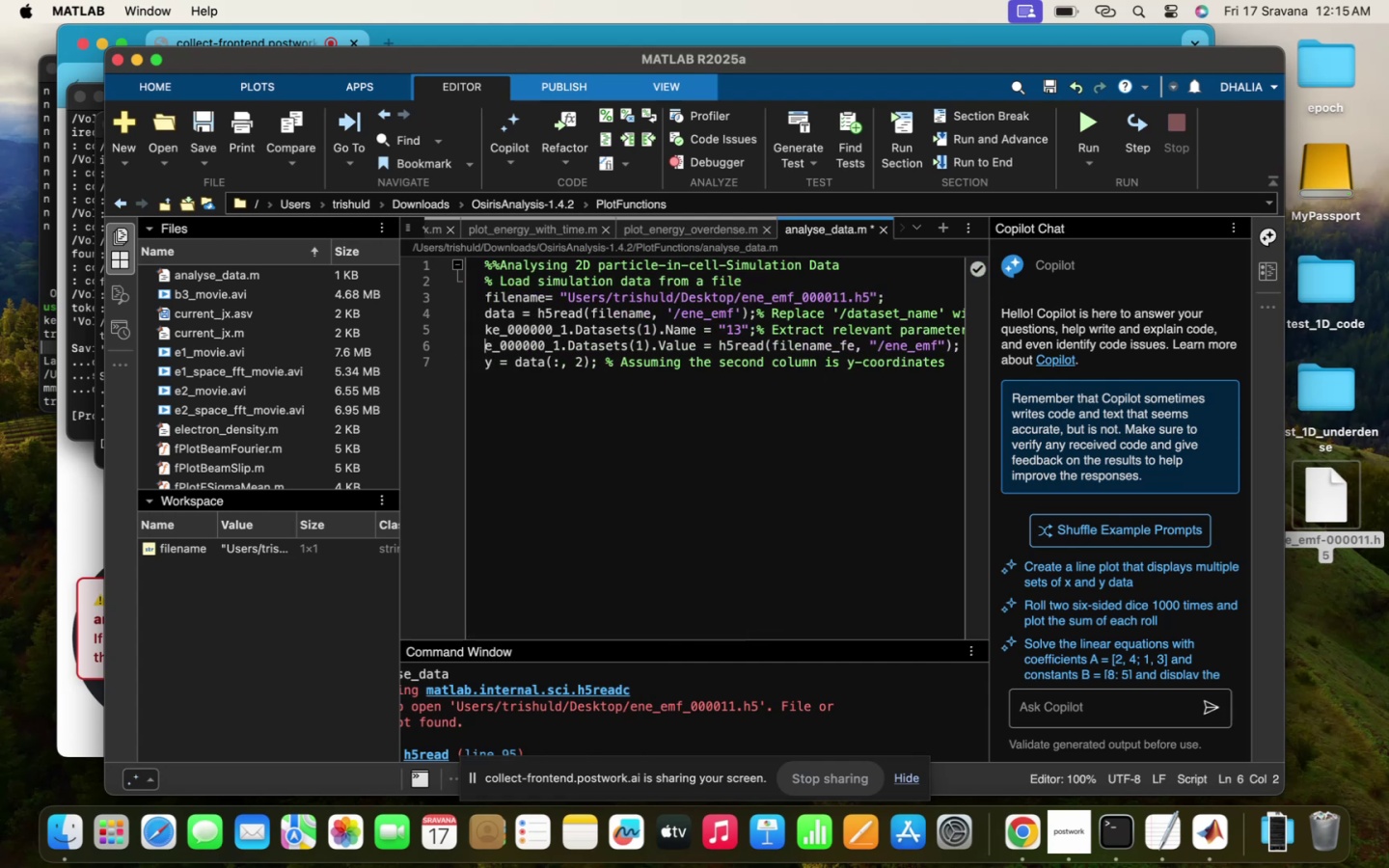 
key(K)
 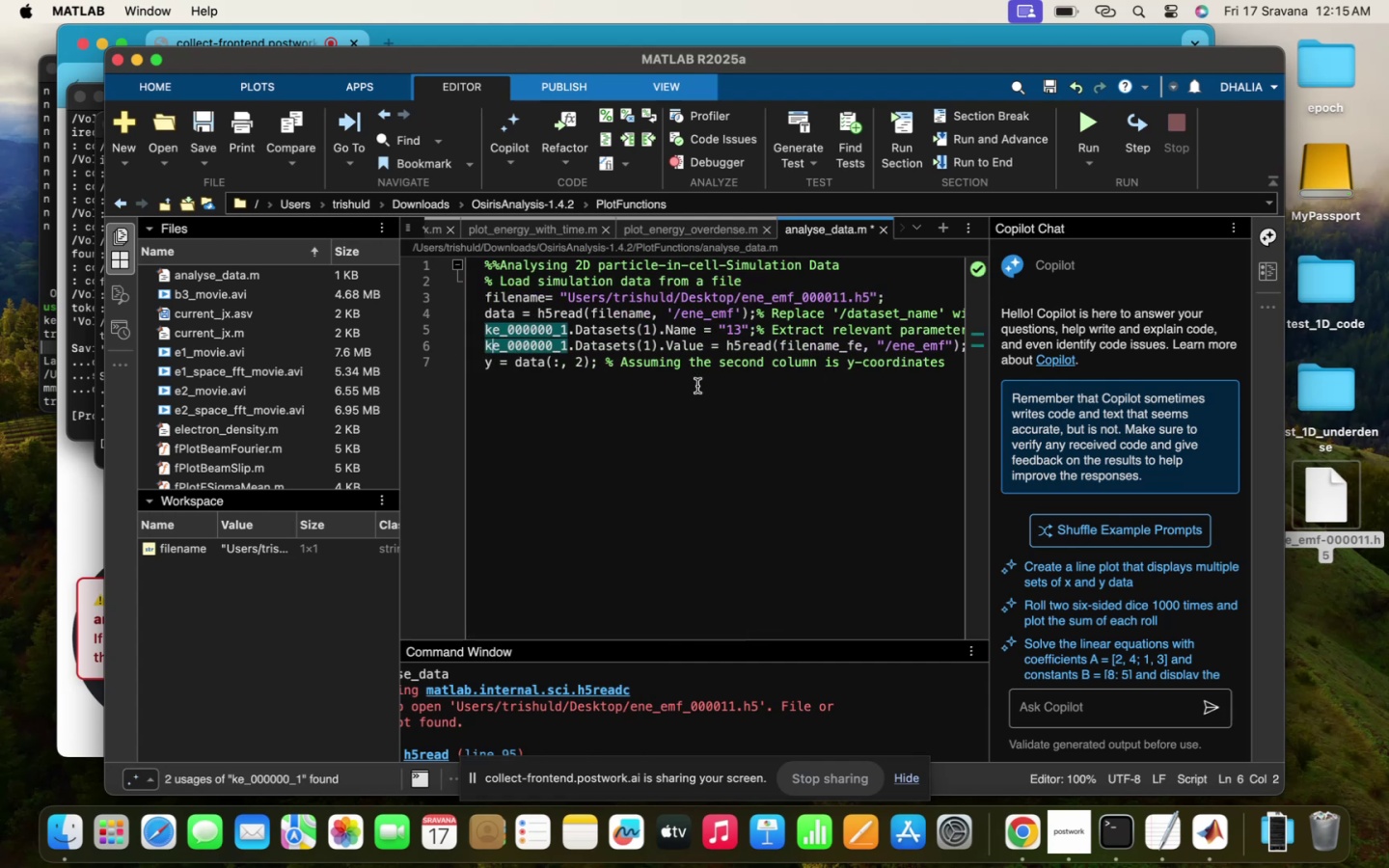 
scroll: coordinate [729, 340], scroll_direction: none, amount: 0.0
 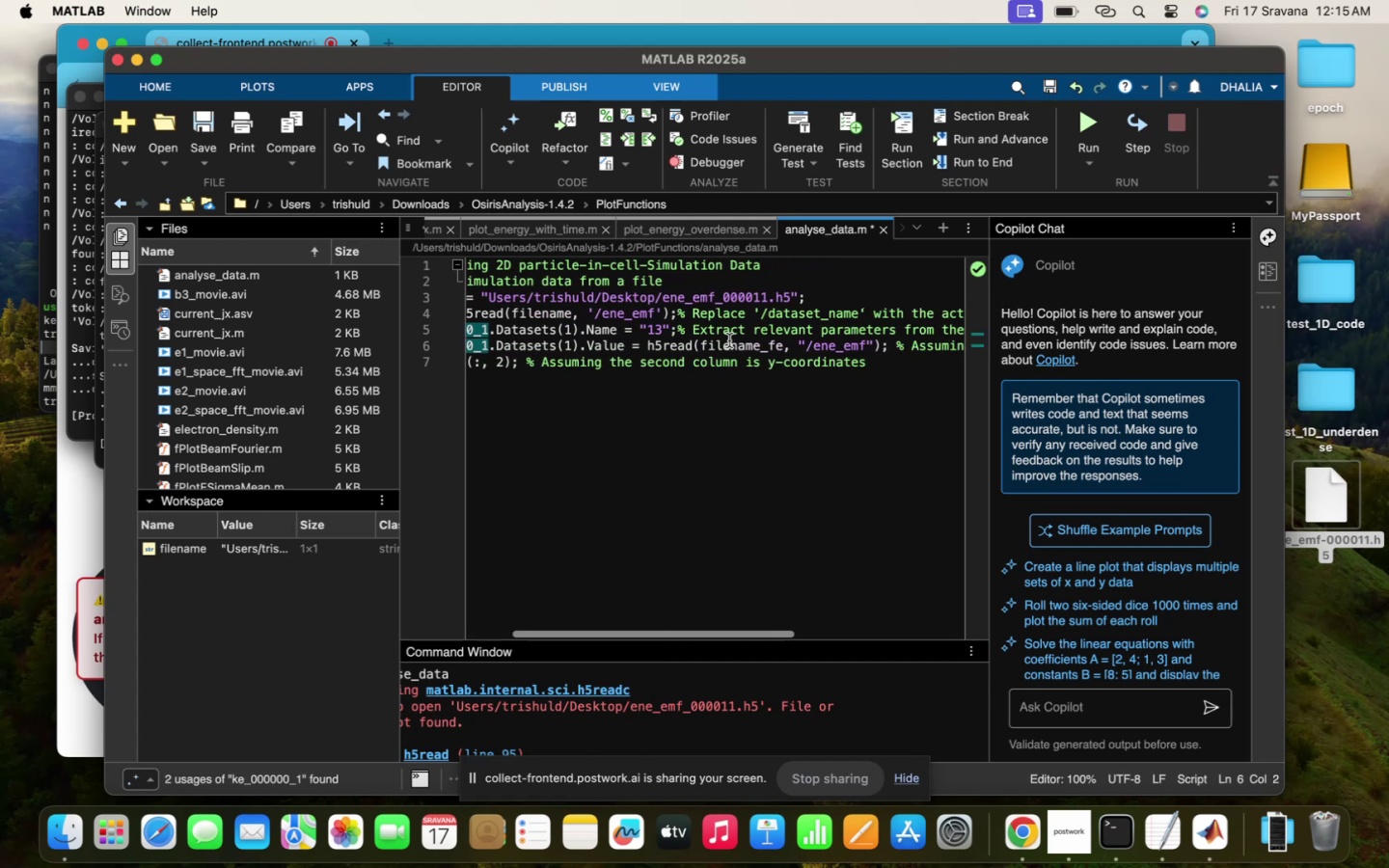 
scroll: coordinate [733, 340], scroll_direction: up, amount: 13.0
 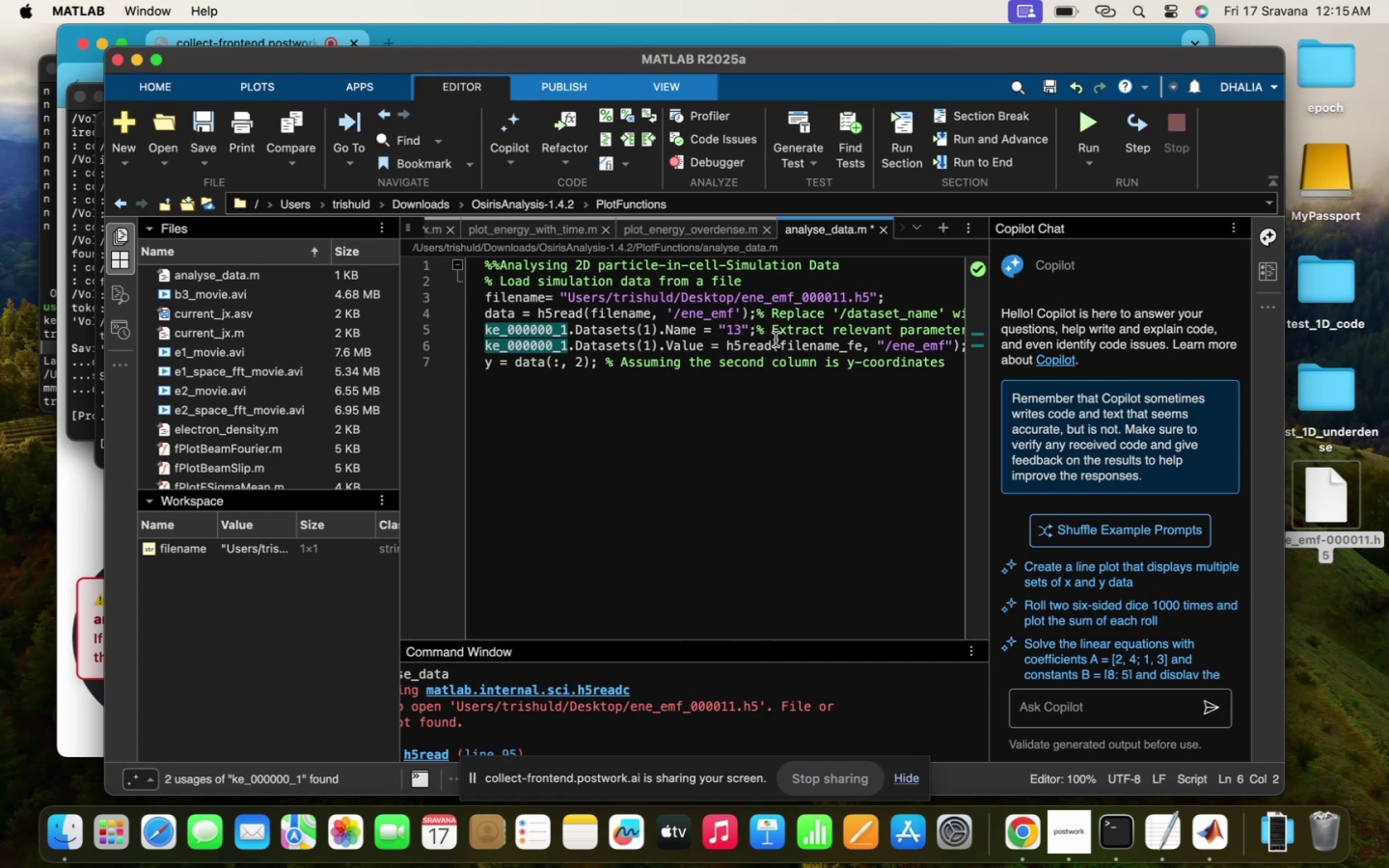 
scroll: coordinate [776, 339], scroll_direction: down, amount: 14.0
 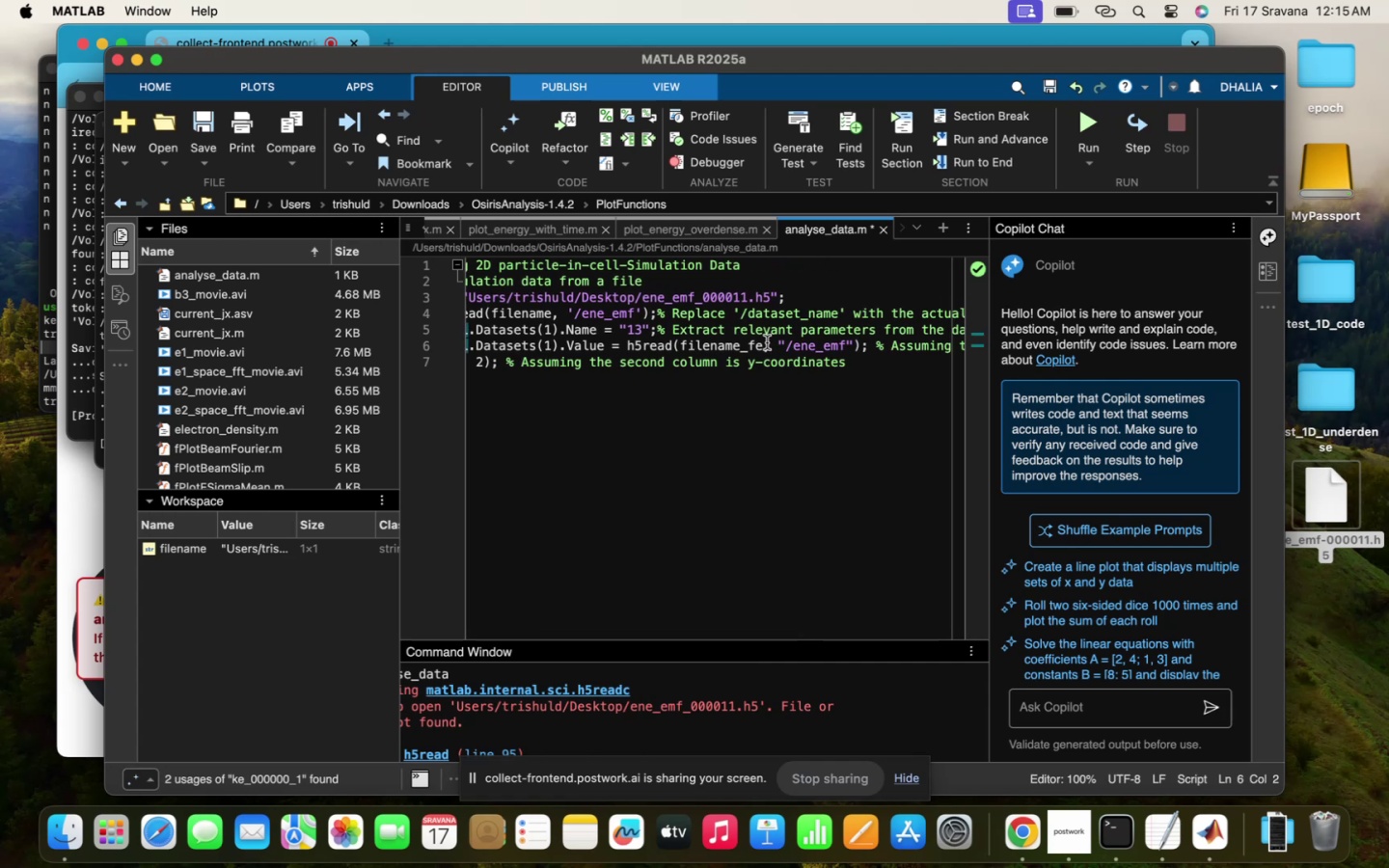 
left_click([765, 342])
 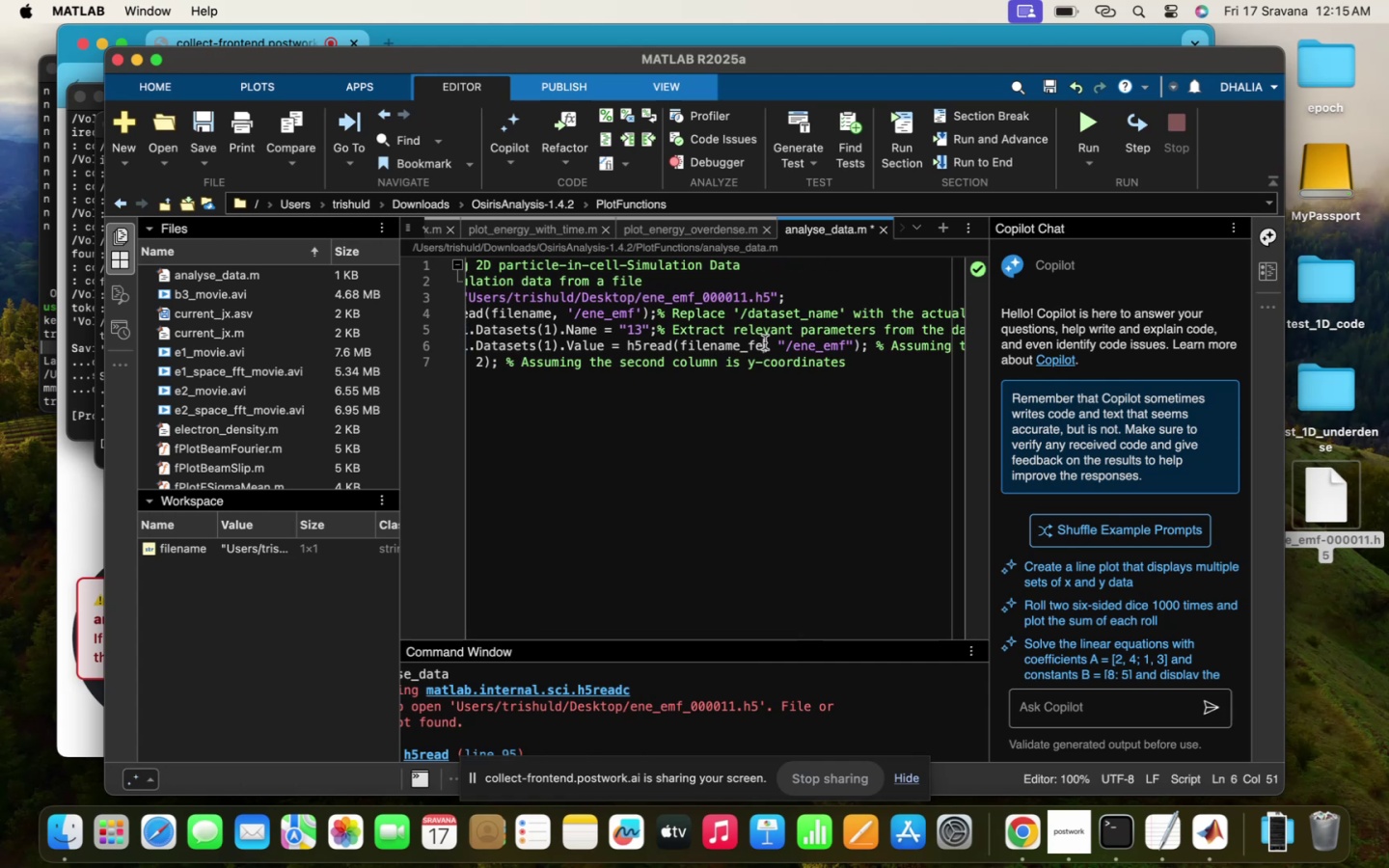 
key(Backslash)
 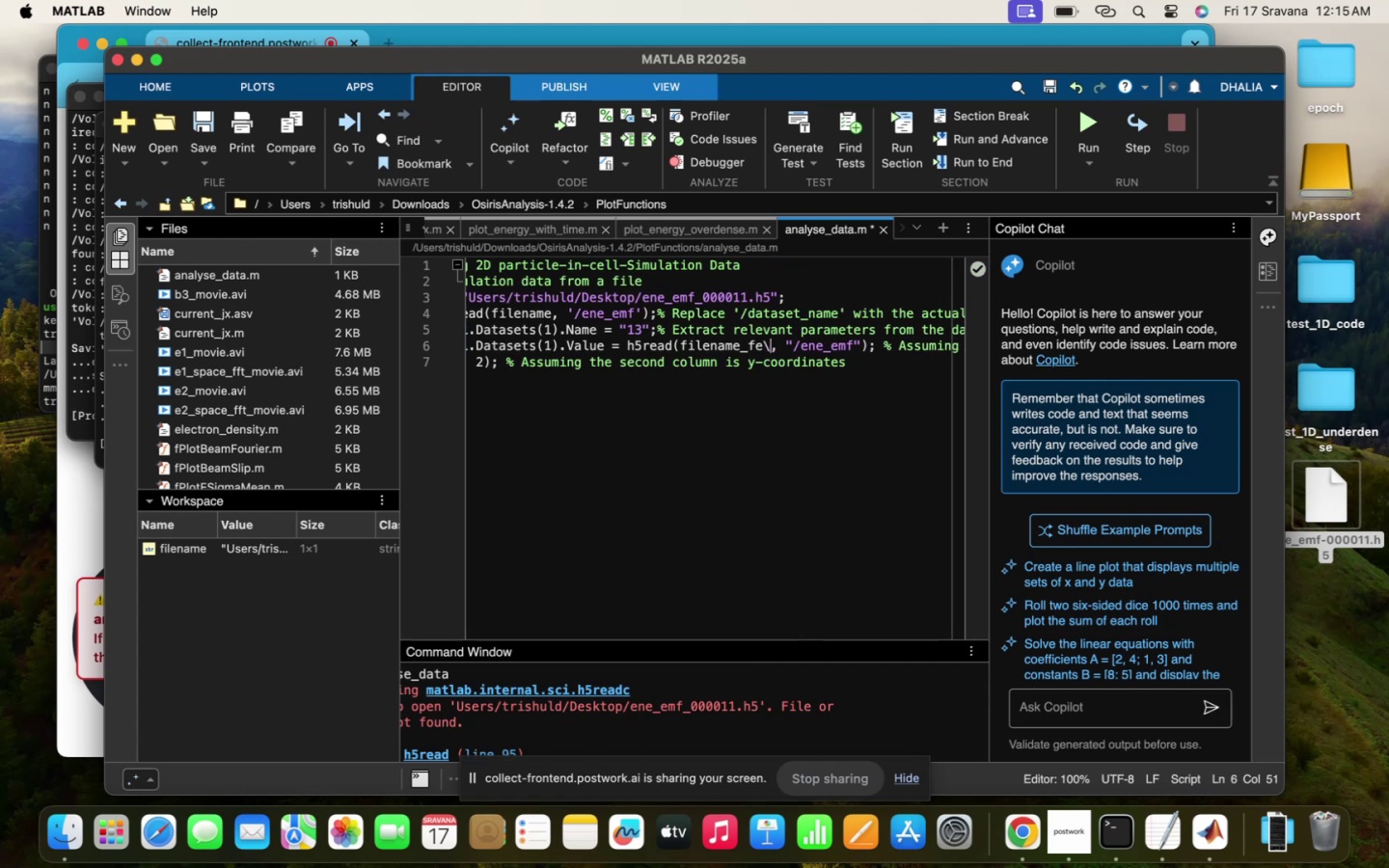 
key(Backslash)
 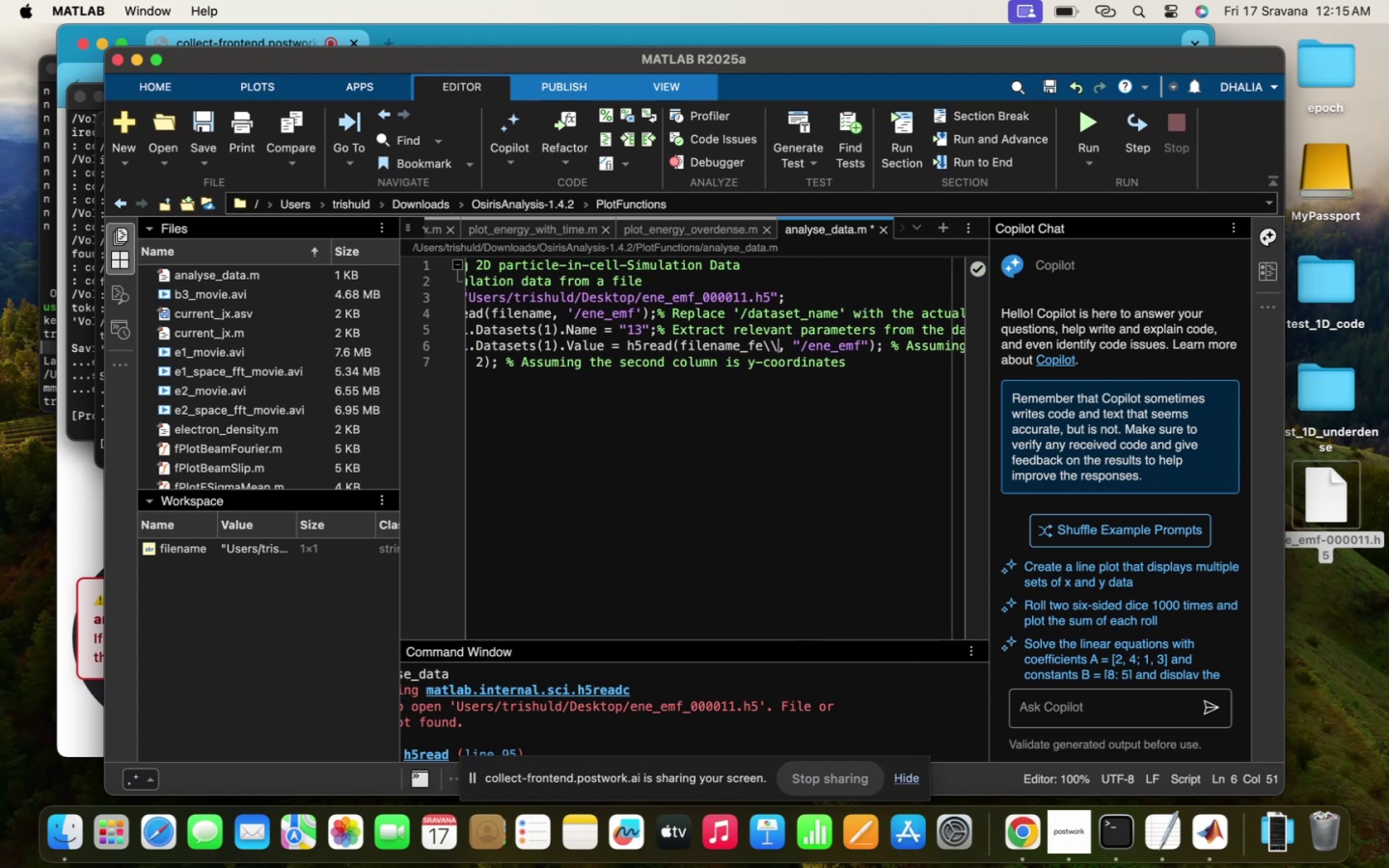 
key(Backslash)
 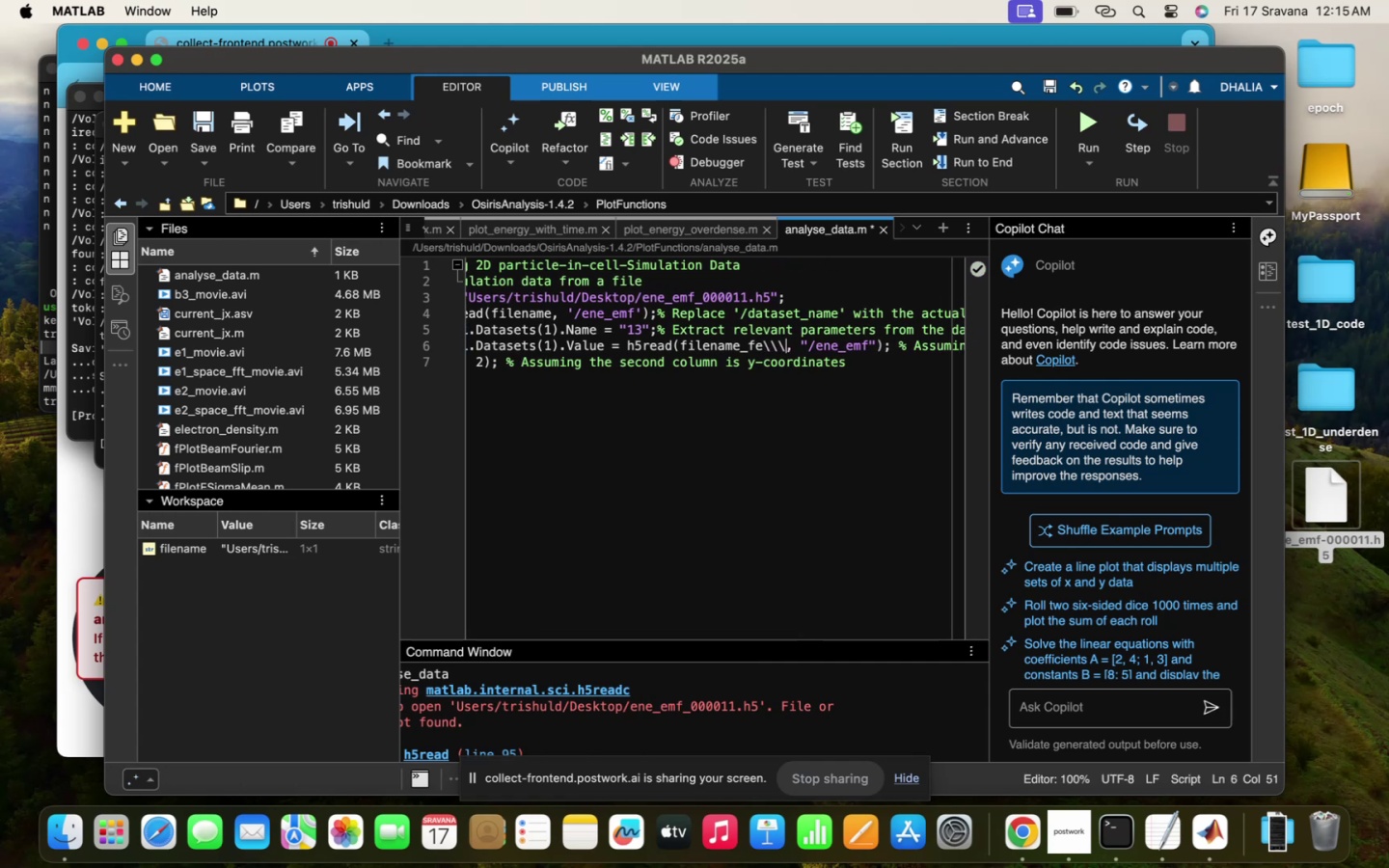 
key(Backspace)
 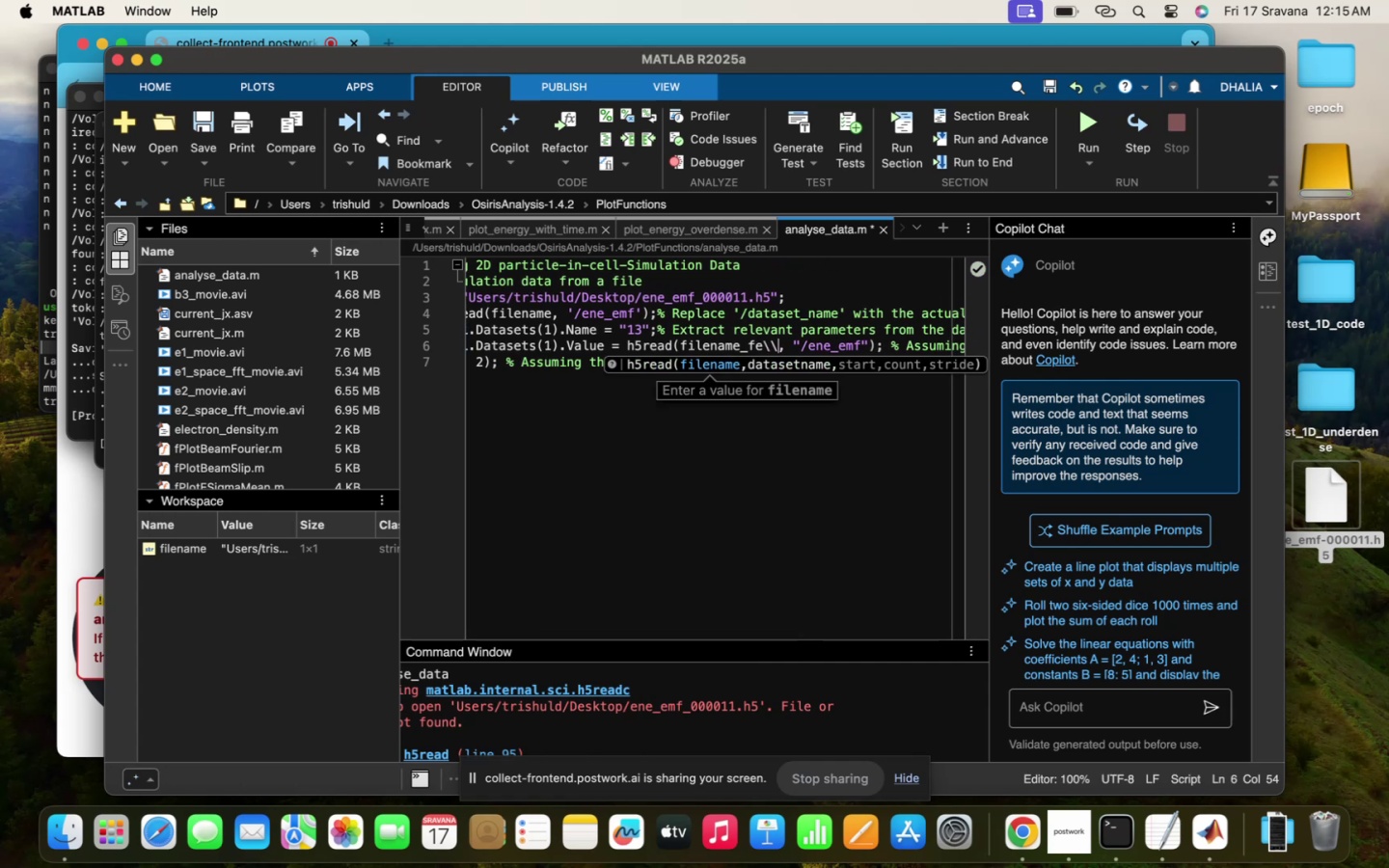 
key(Backspace)
 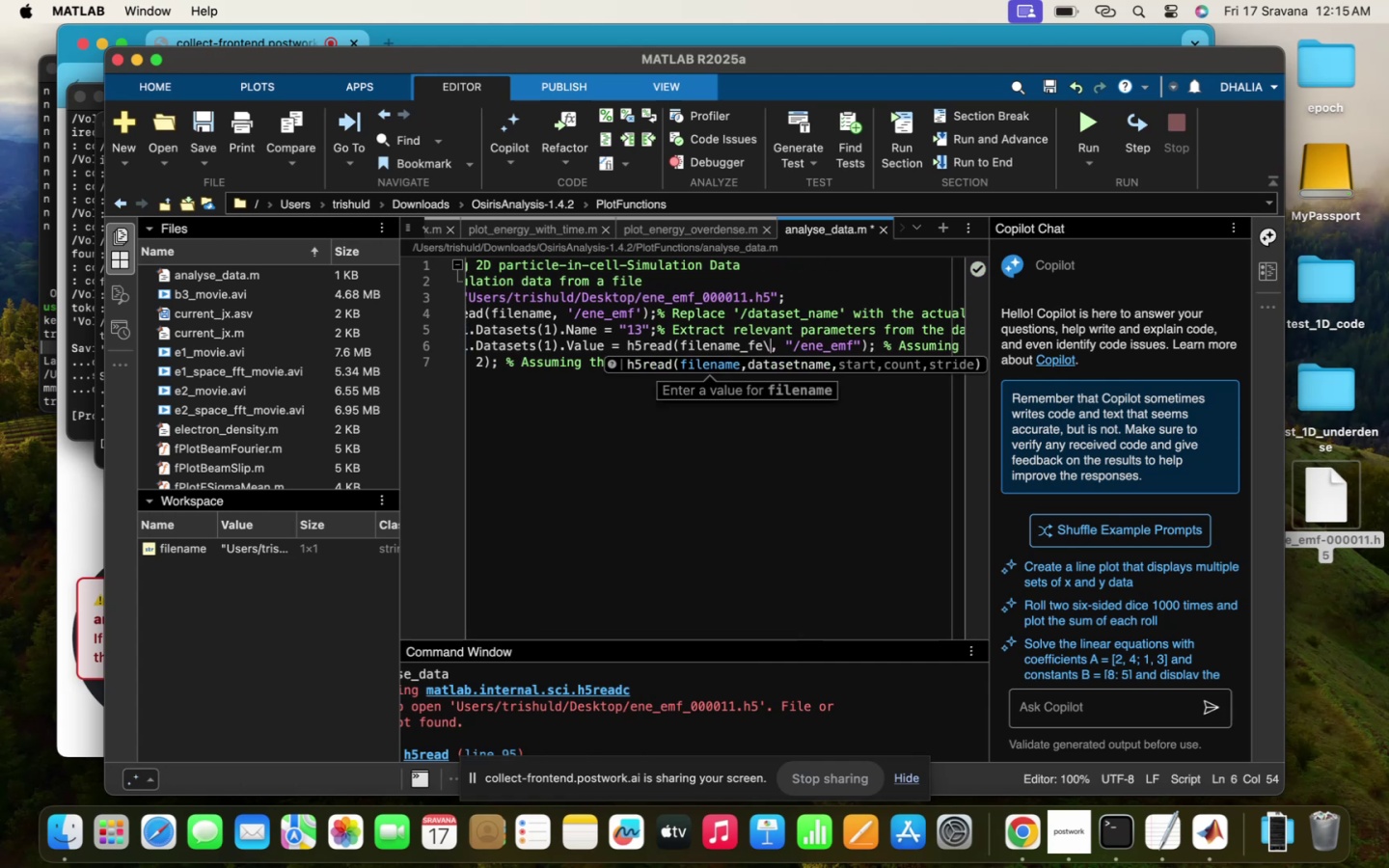 
key(Backspace)
 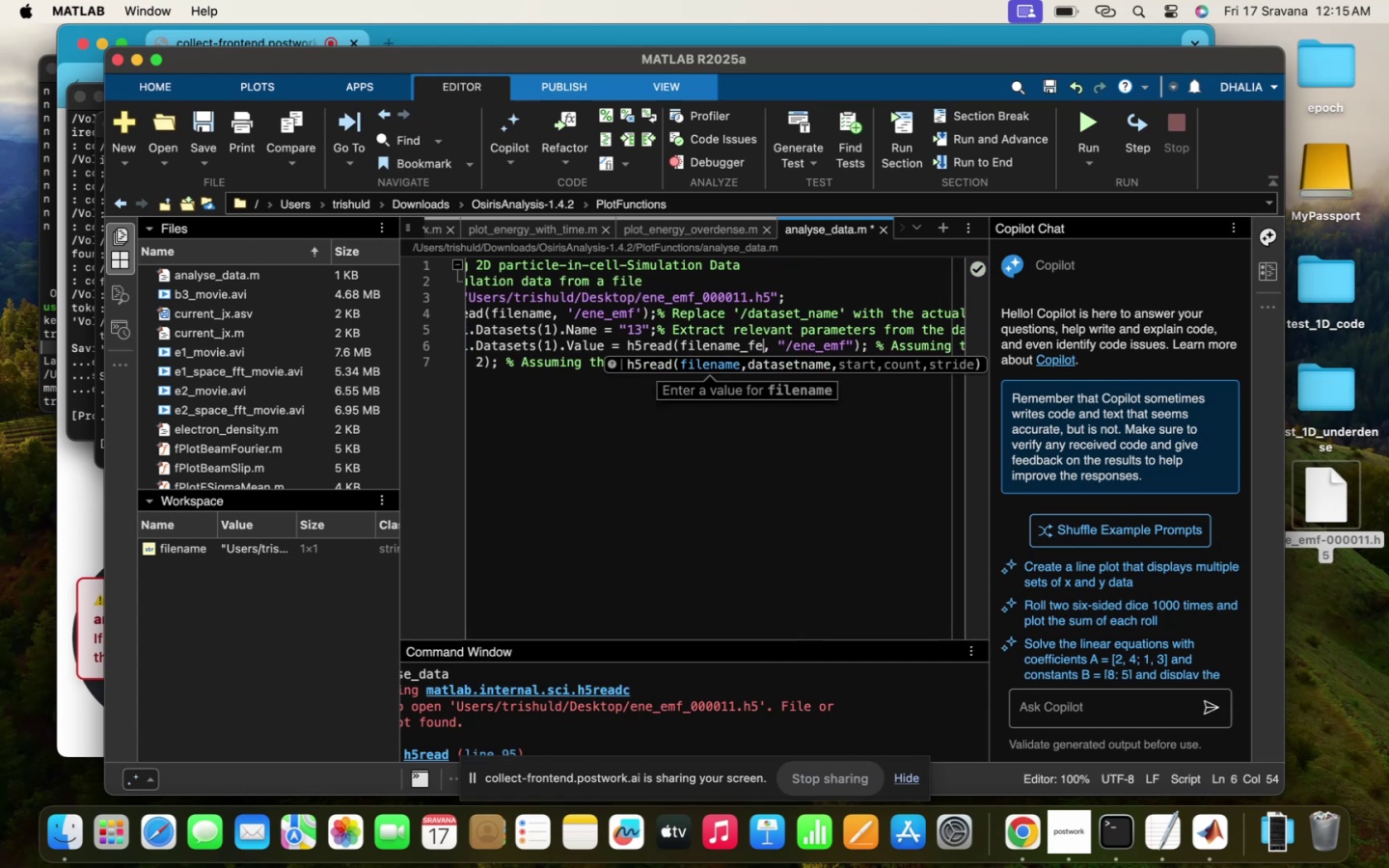 
key(Backspace)
 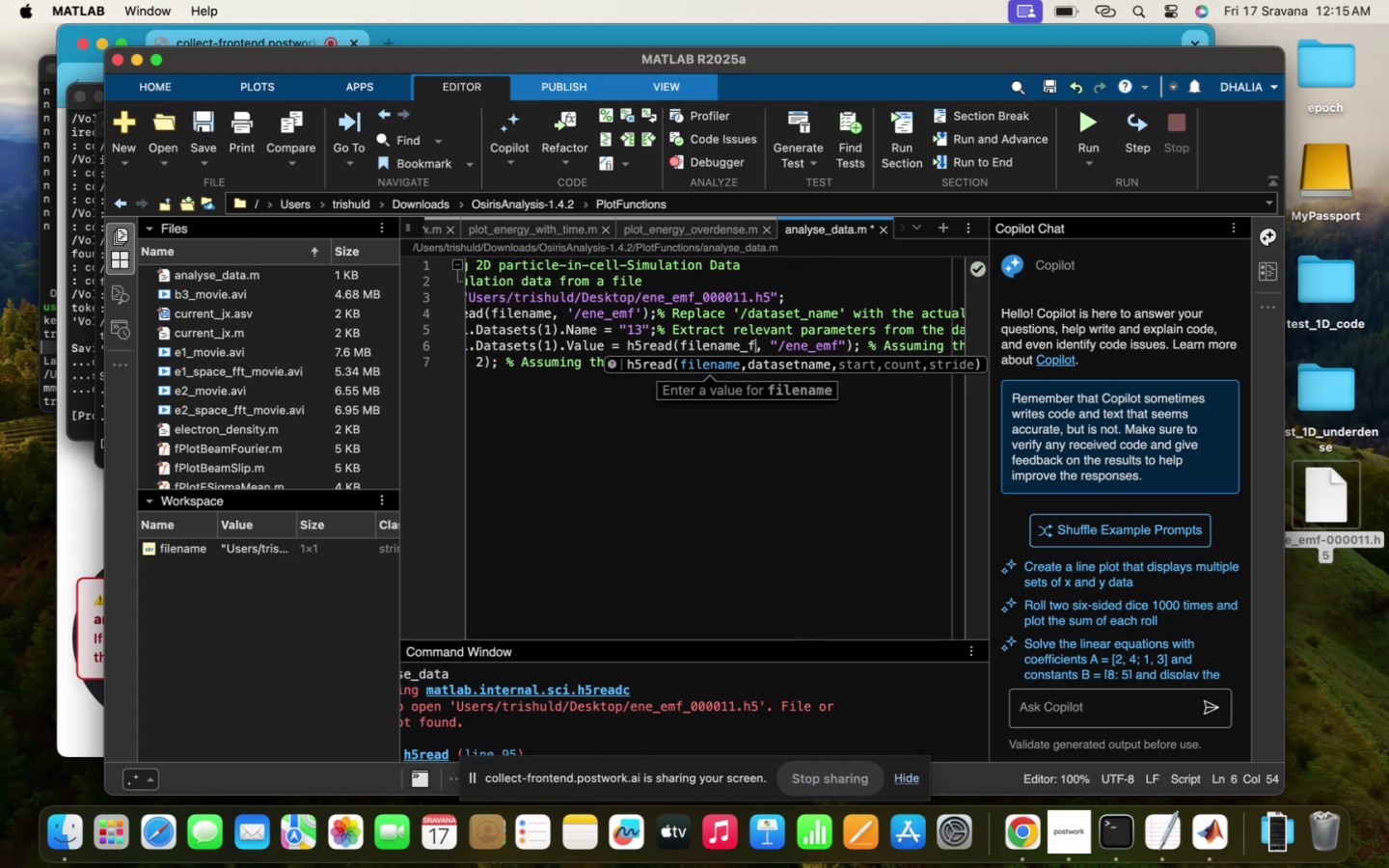 
key(Backspace)
 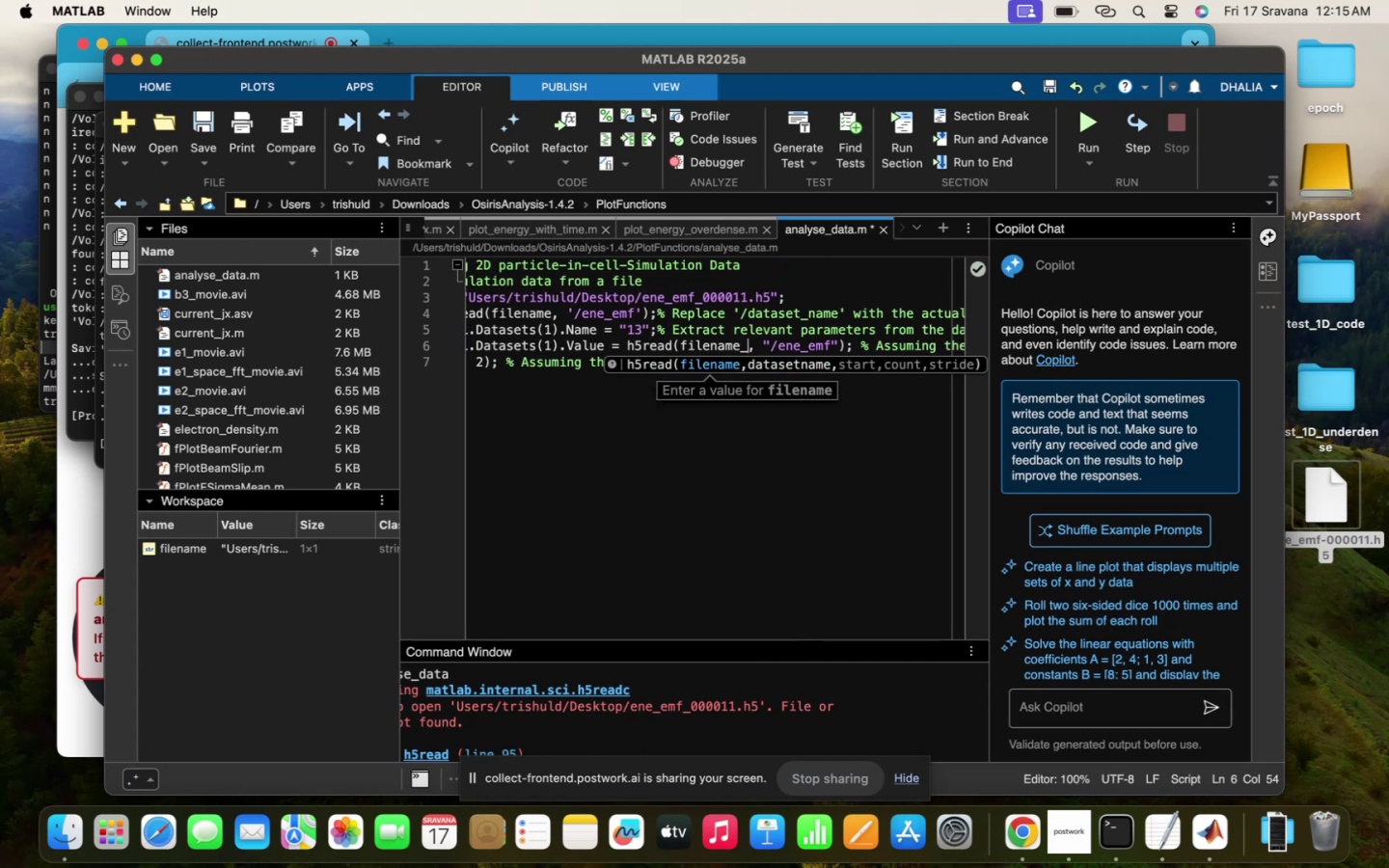 
key(Backspace)
 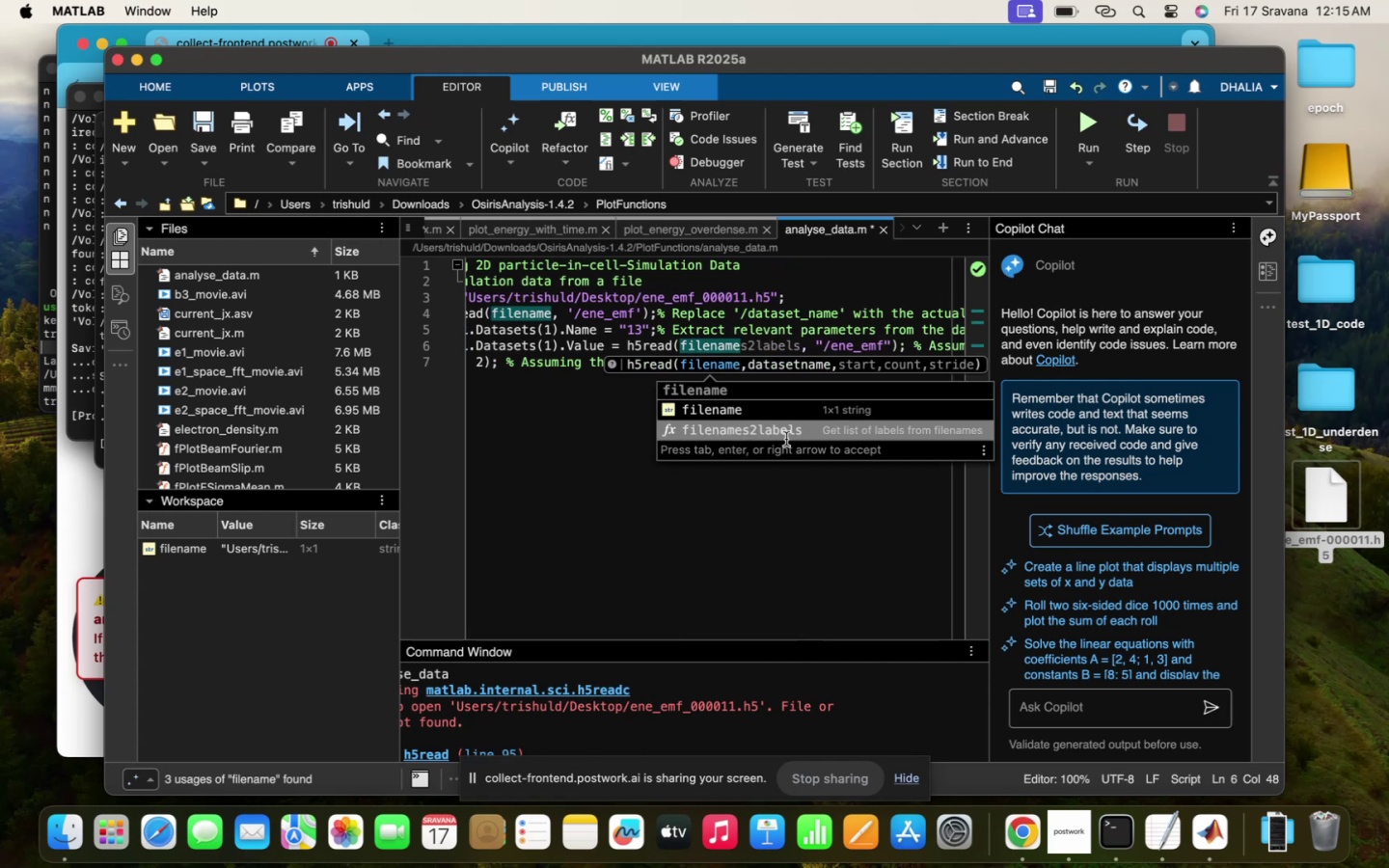 
left_click([835, 284])
 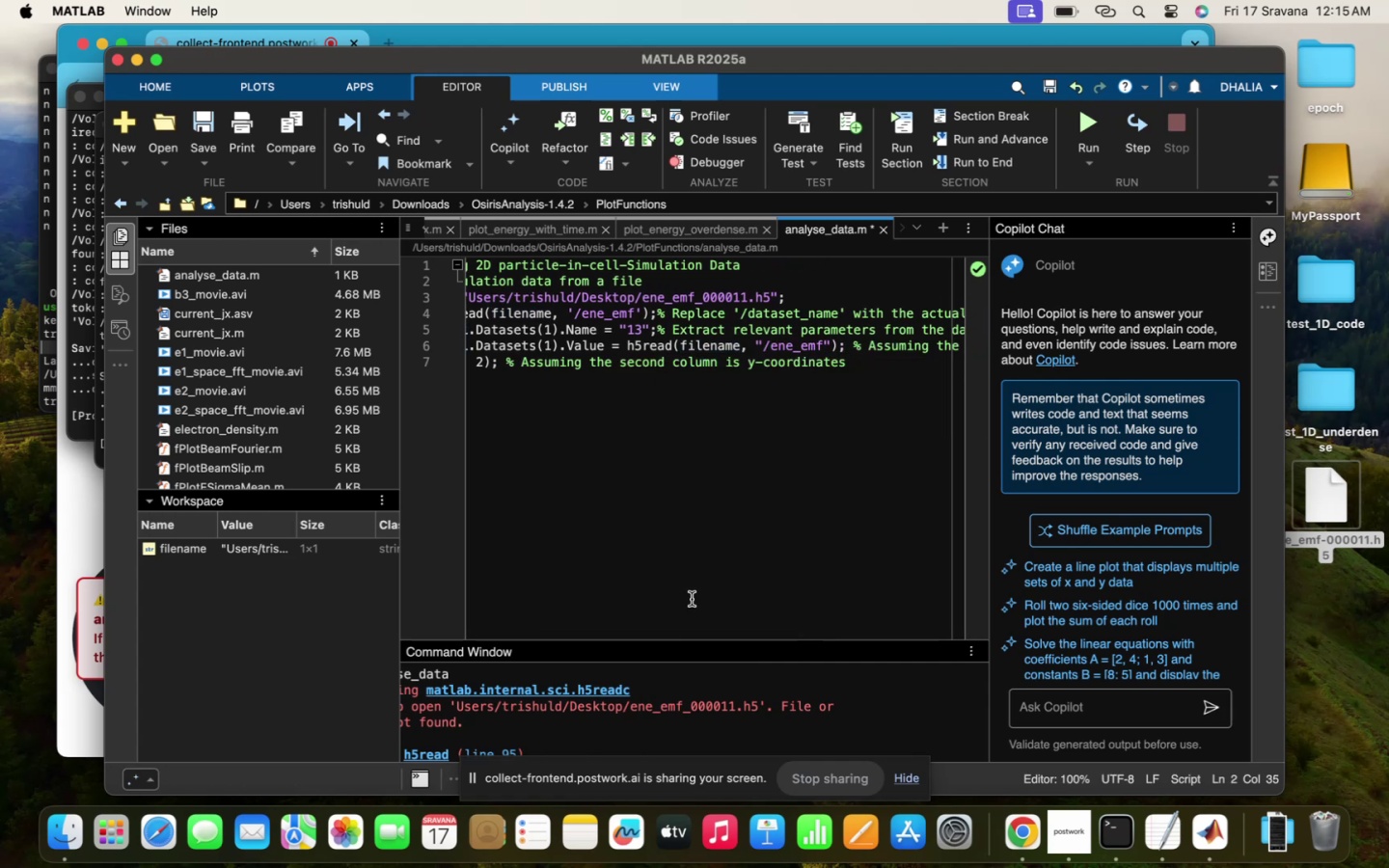 
scroll: coordinate [692, 599], scroll_direction: up, amount: 7.0
 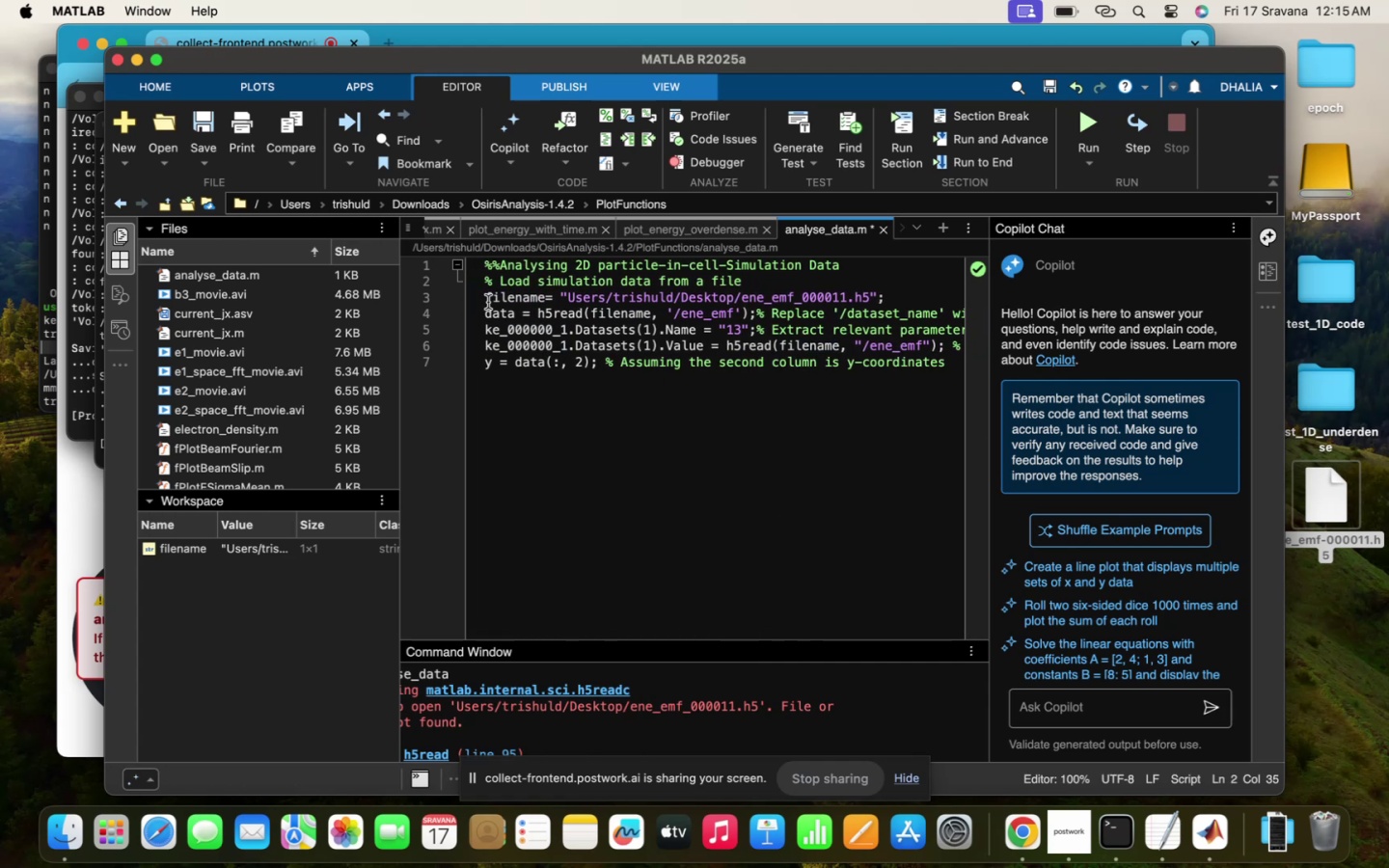 
left_click([483, 310])
 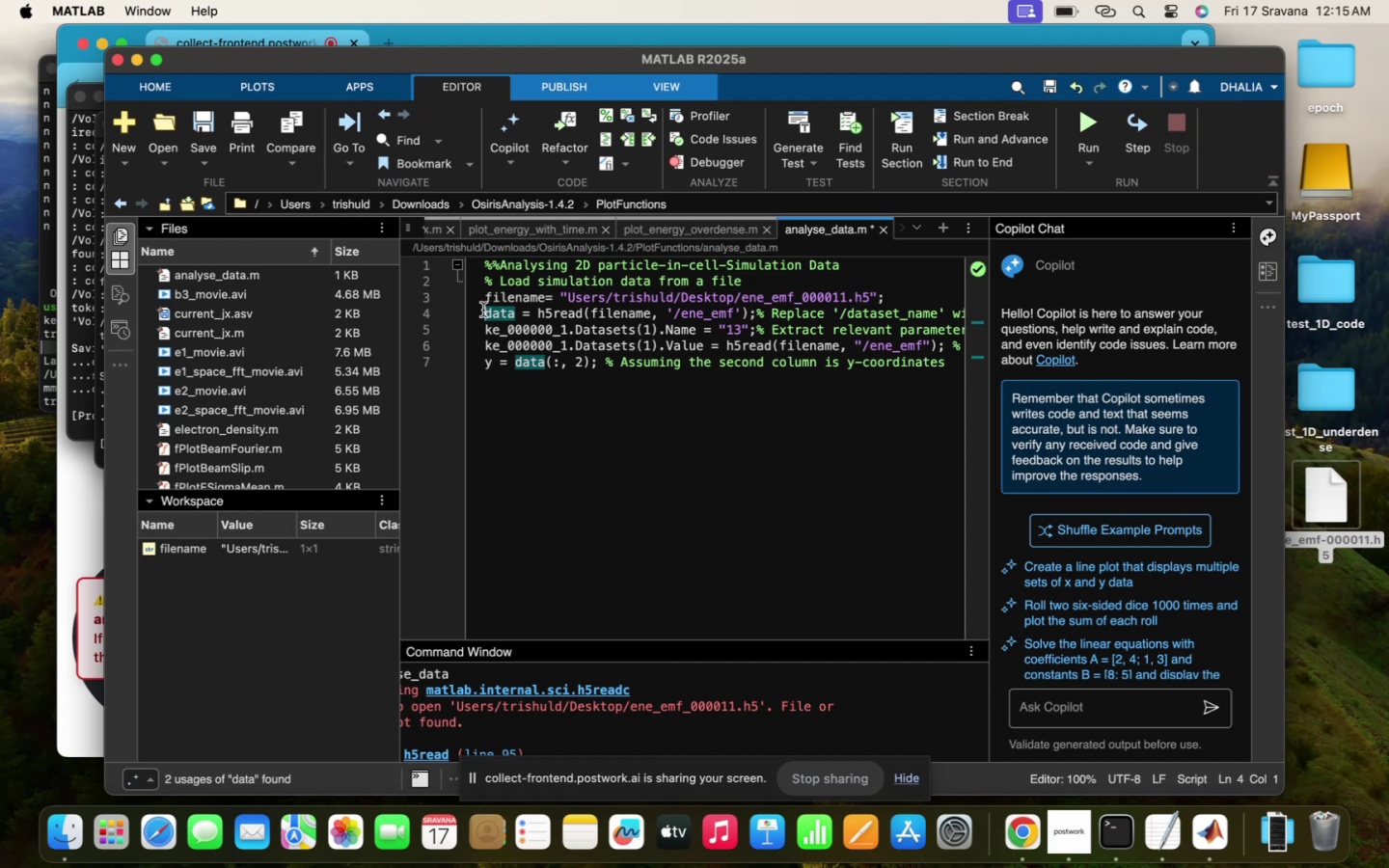 
key(Shift+5)
 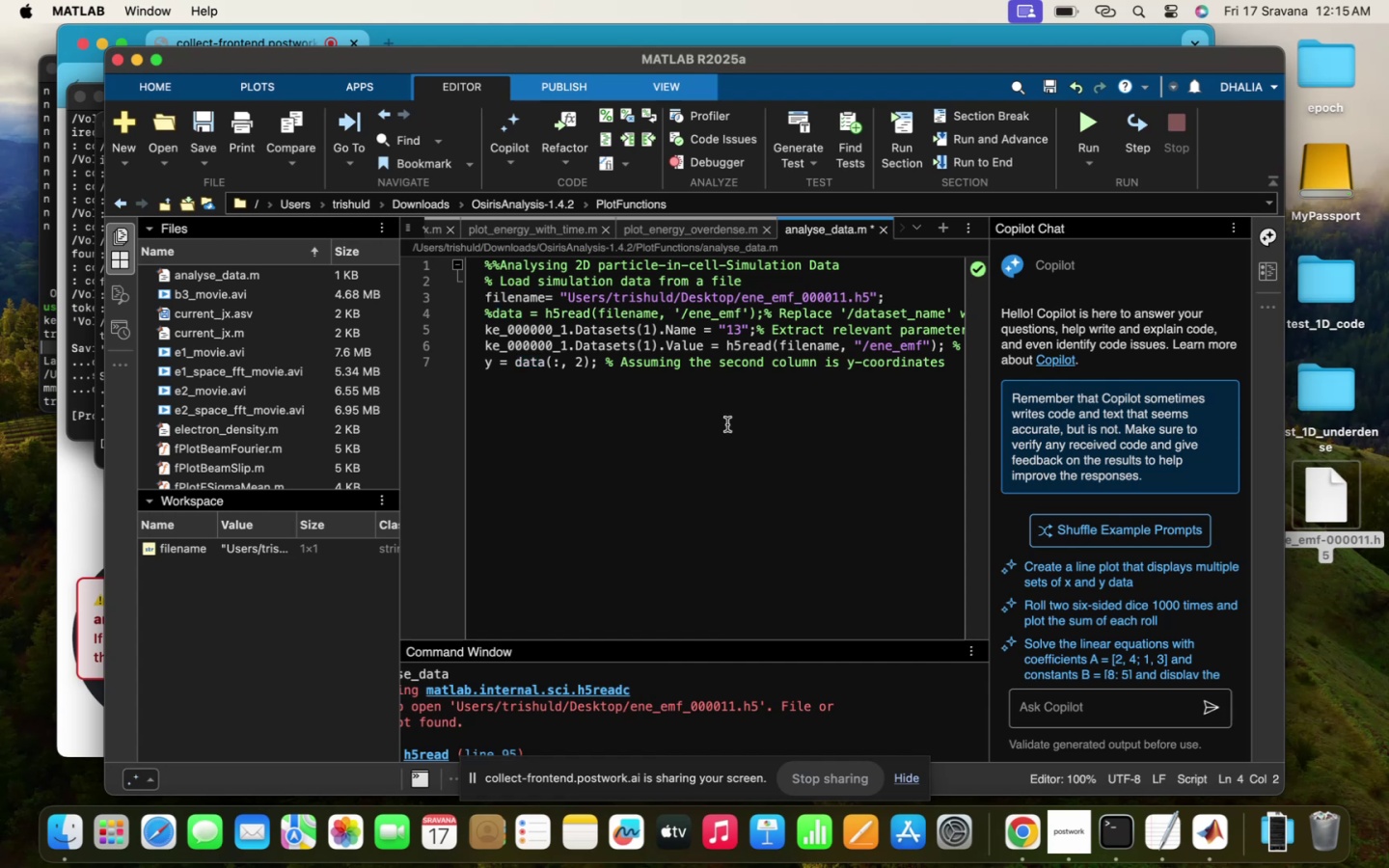 
left_click([727, 424])
 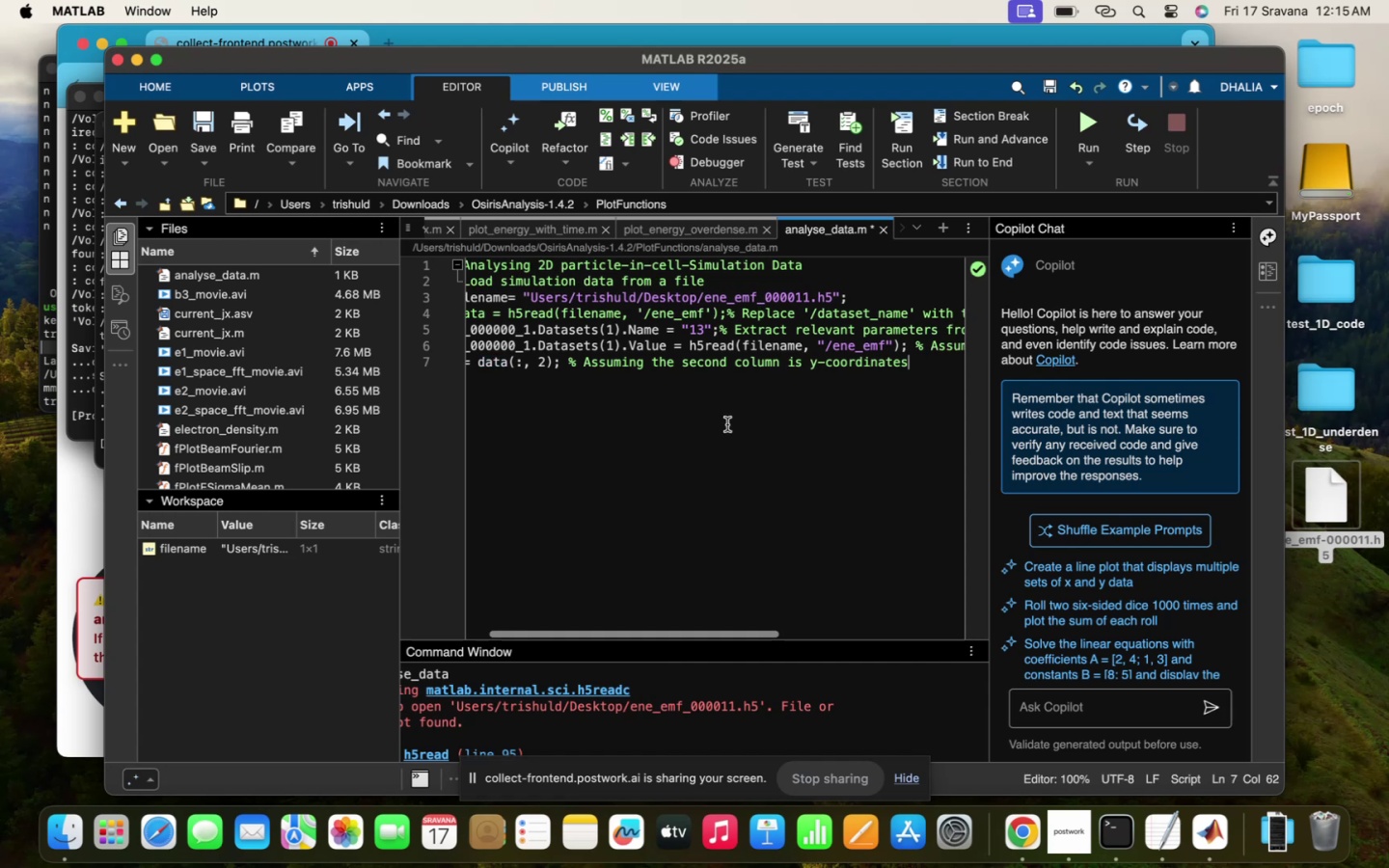 
scroll: coordinate [727, 424], scroll_direction: up, amount: 38.0
 